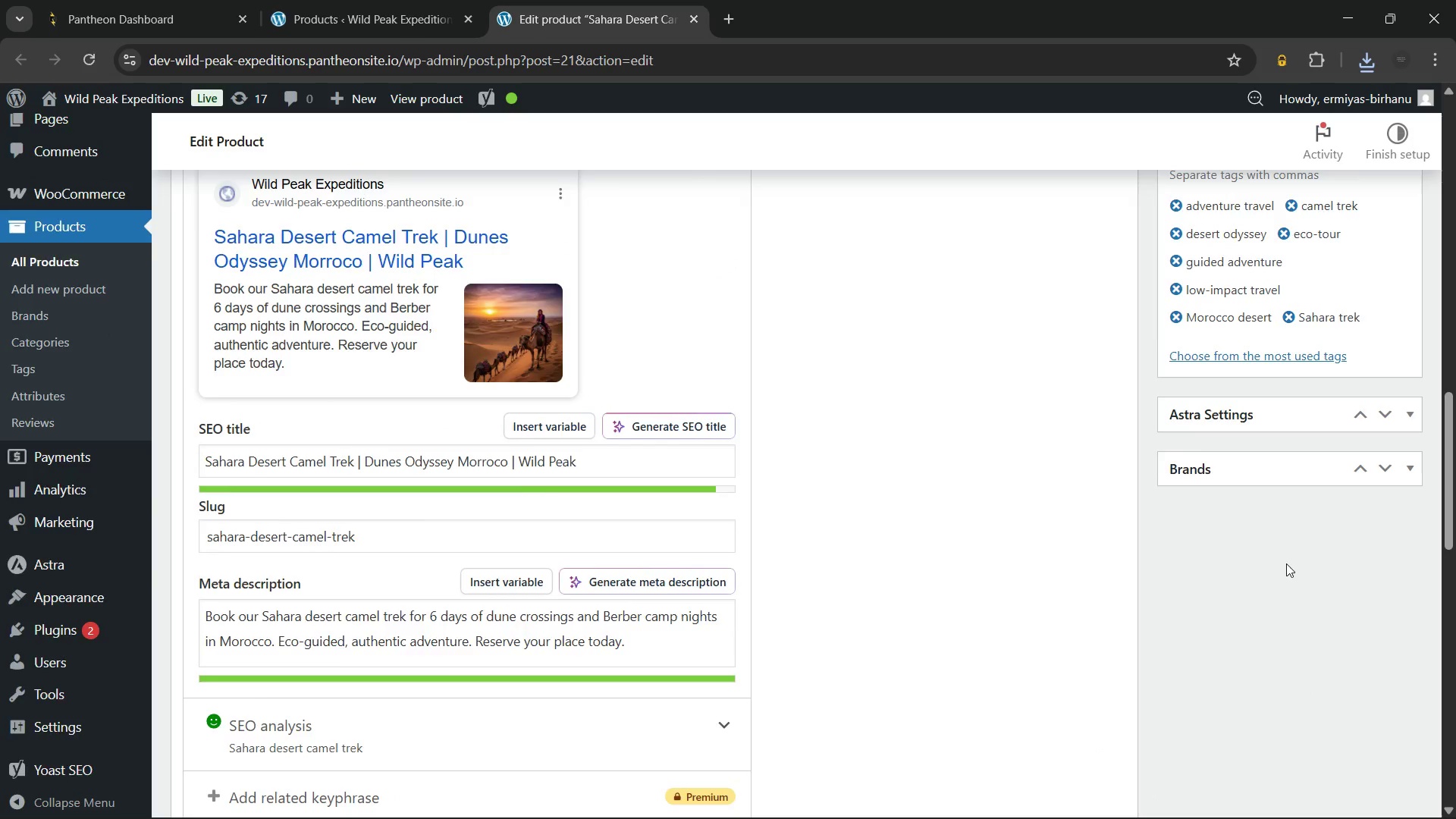 
scroll: coordinate [1286, 563], scroll_direction: up, amount: 6.0
 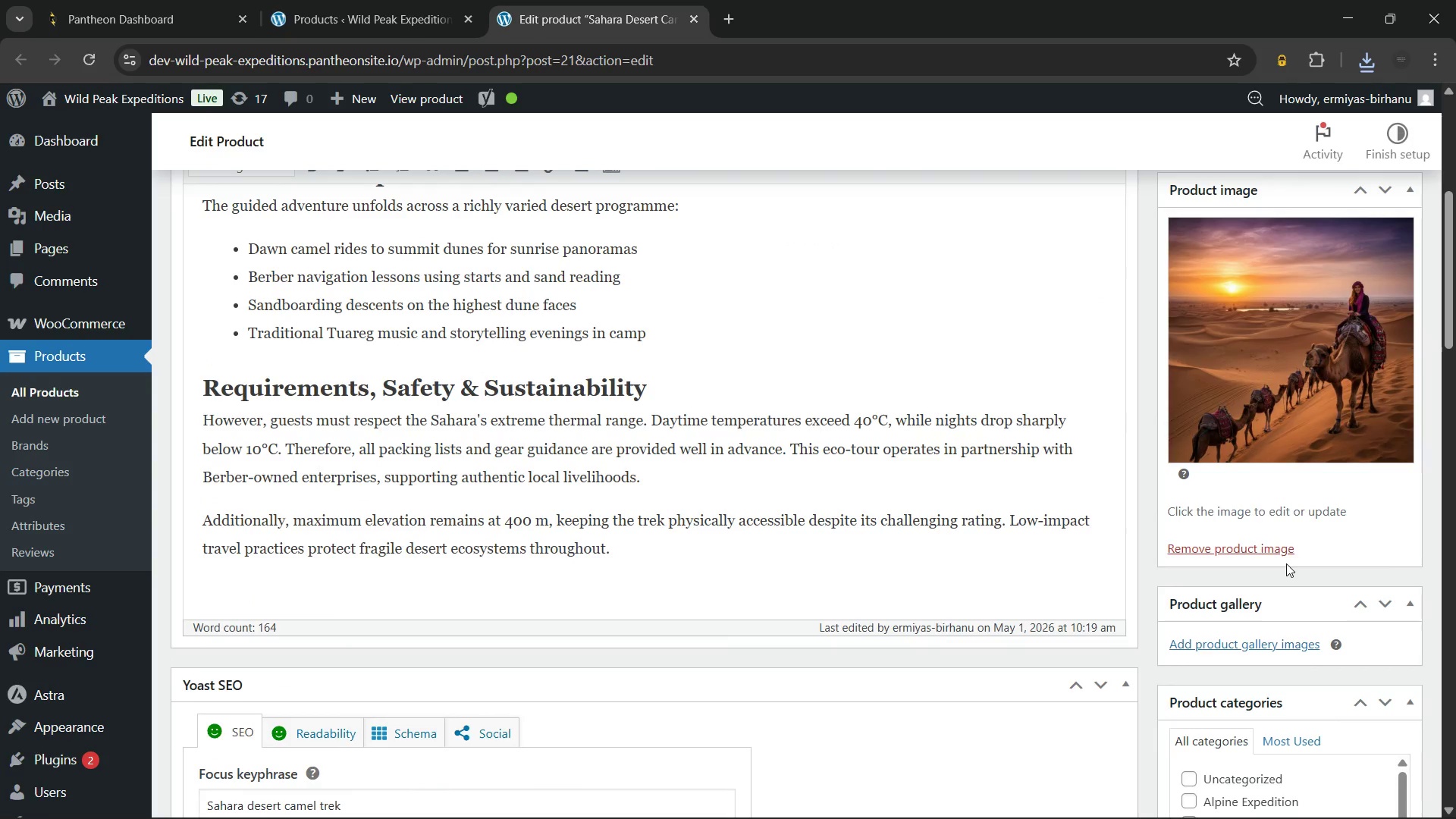 
scroll: coordinate [873, 573], scroll_direction: down, amount: 3.0
 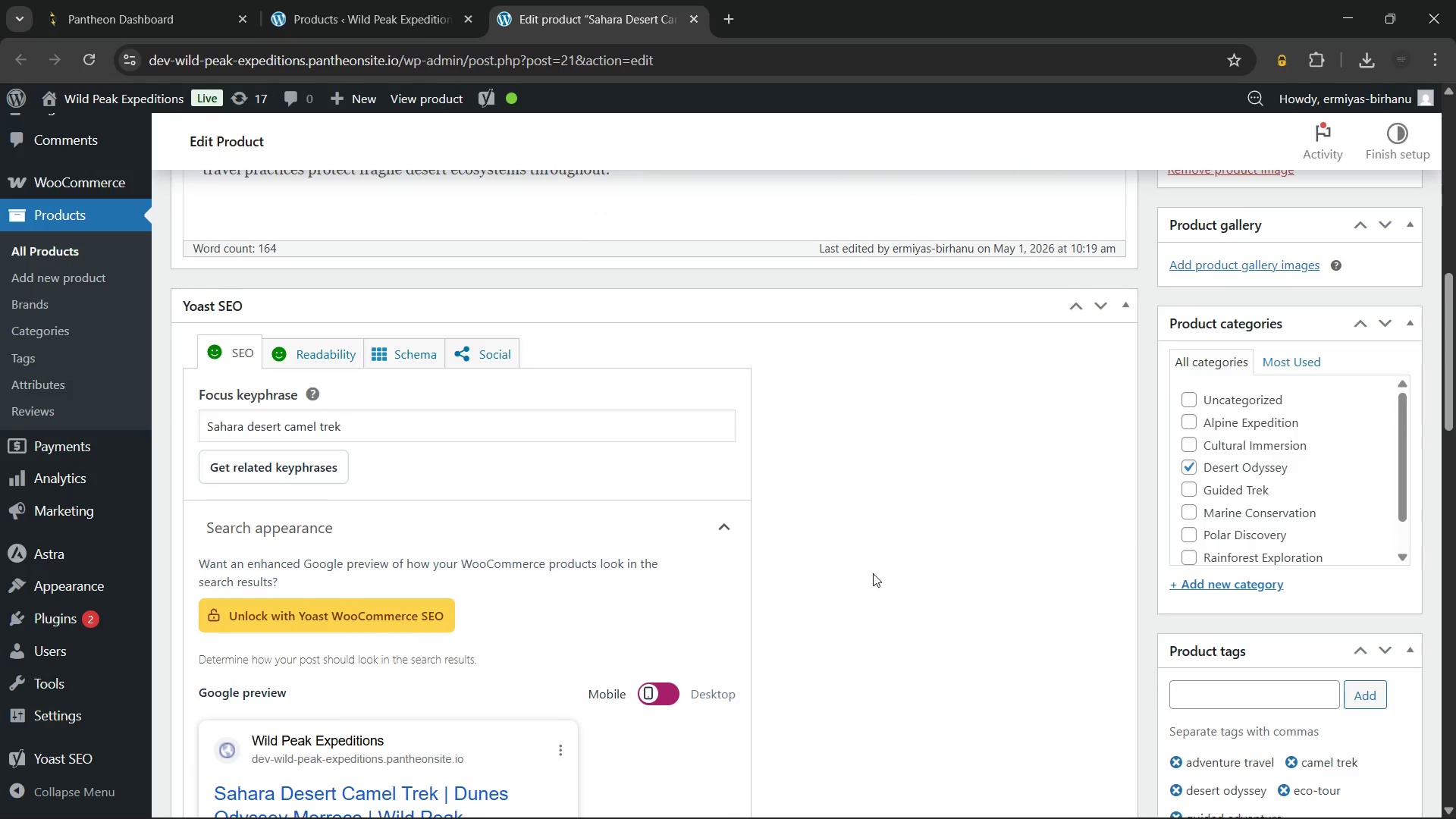 
scroll: coordinate [873, 573], scroll_direction: up, amount: 1.0
 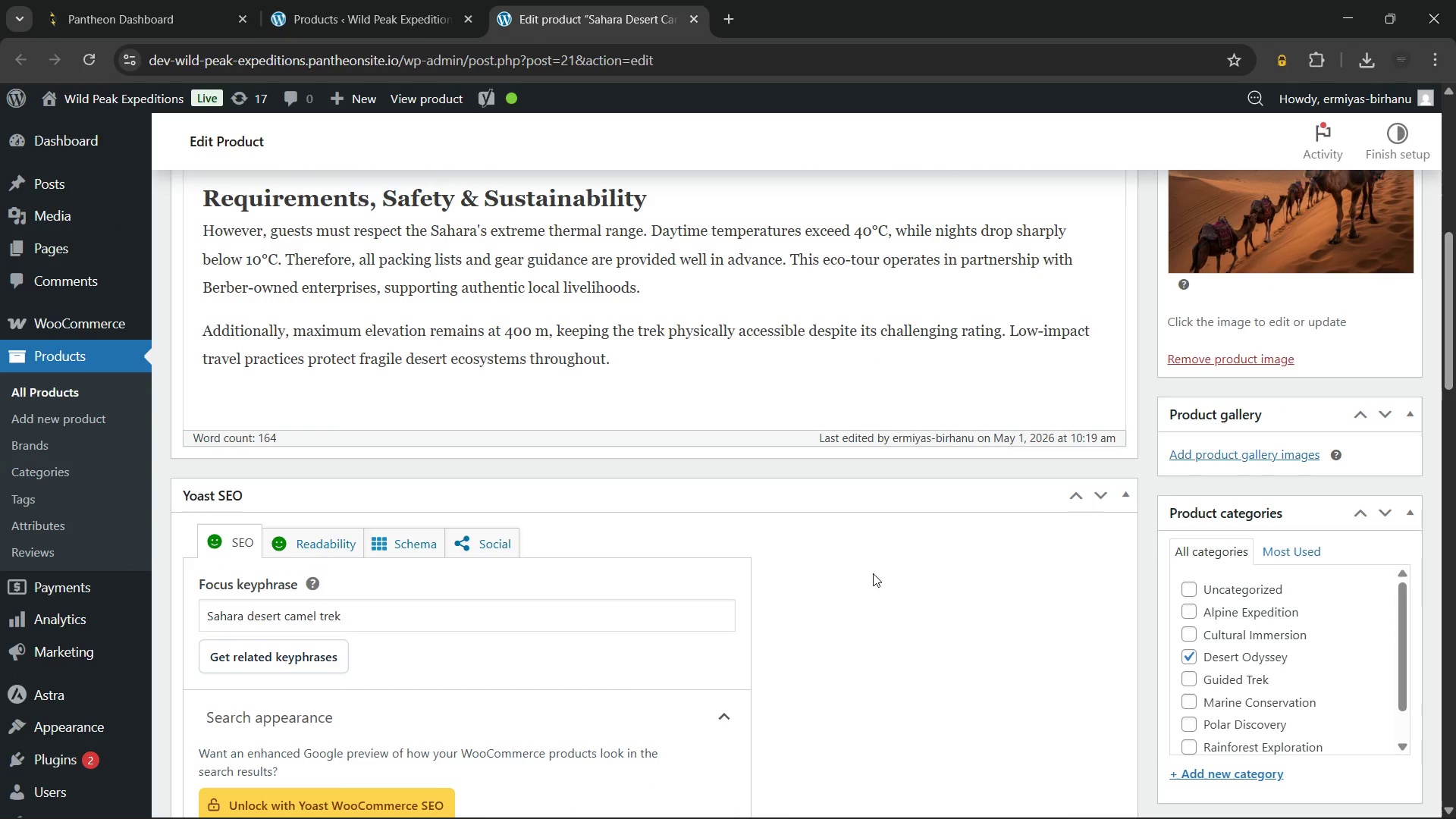 
wait(6.7)
 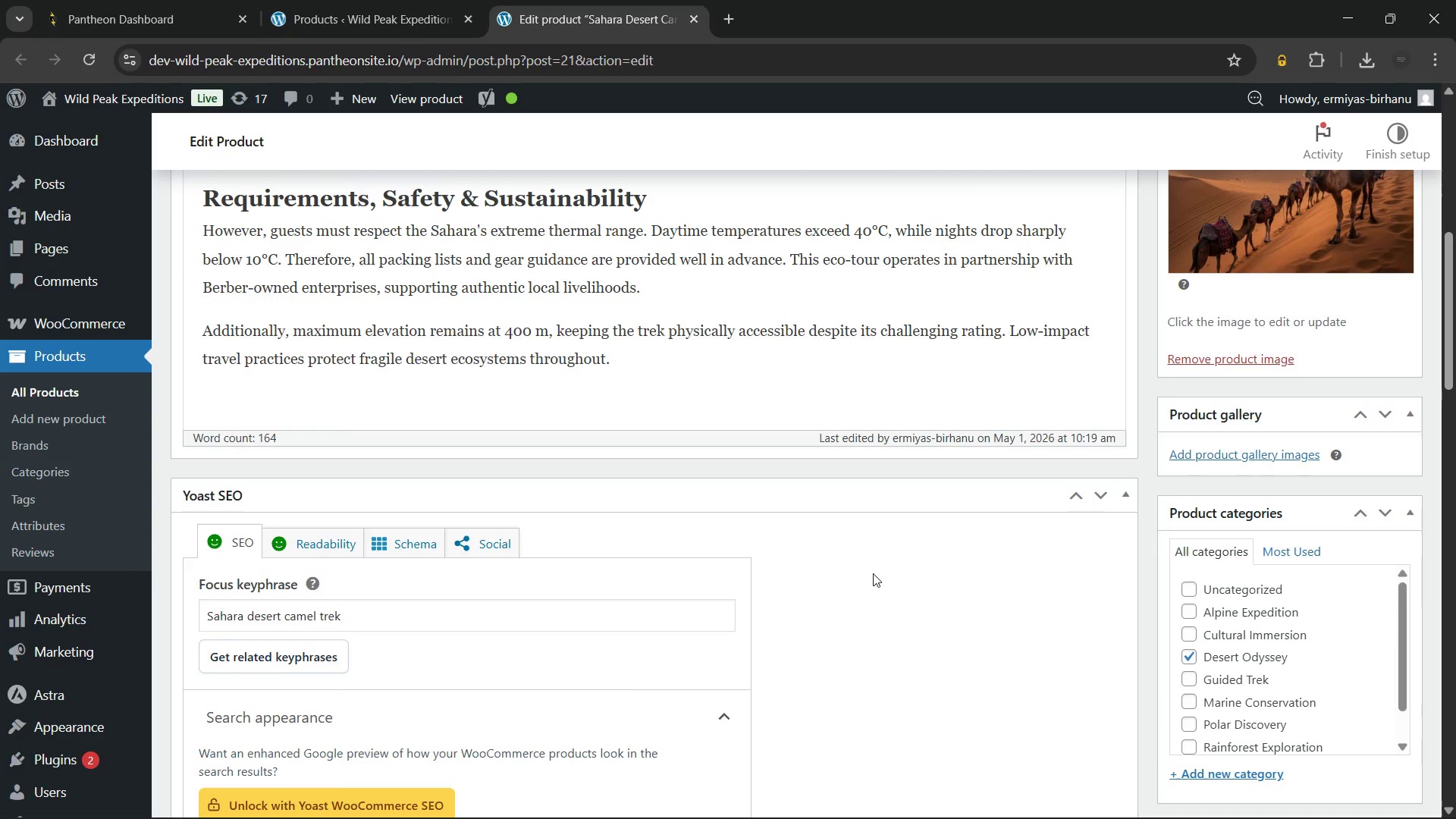 
left_click([1385, 415])
 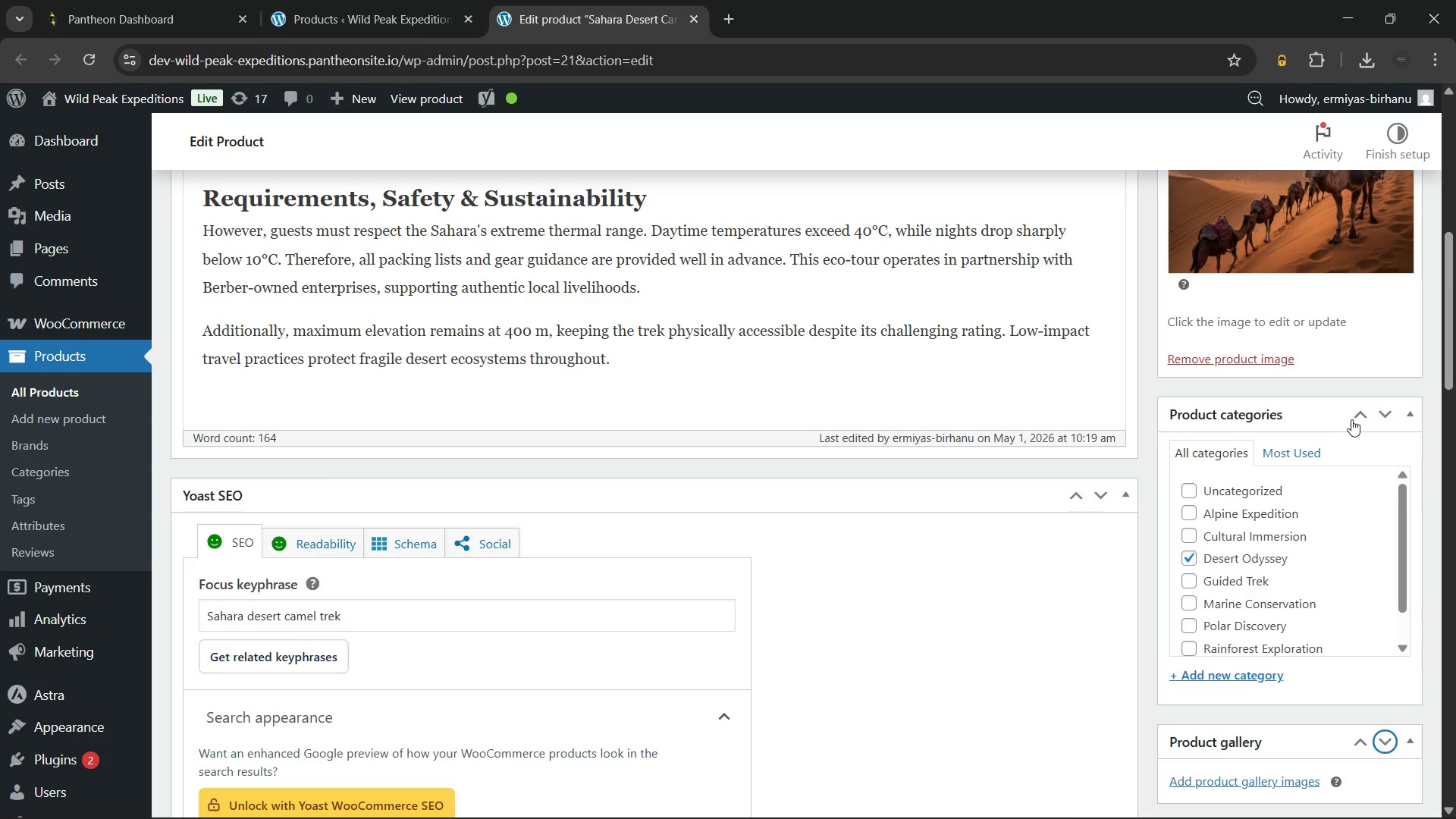 
left_click([1357, 417])
 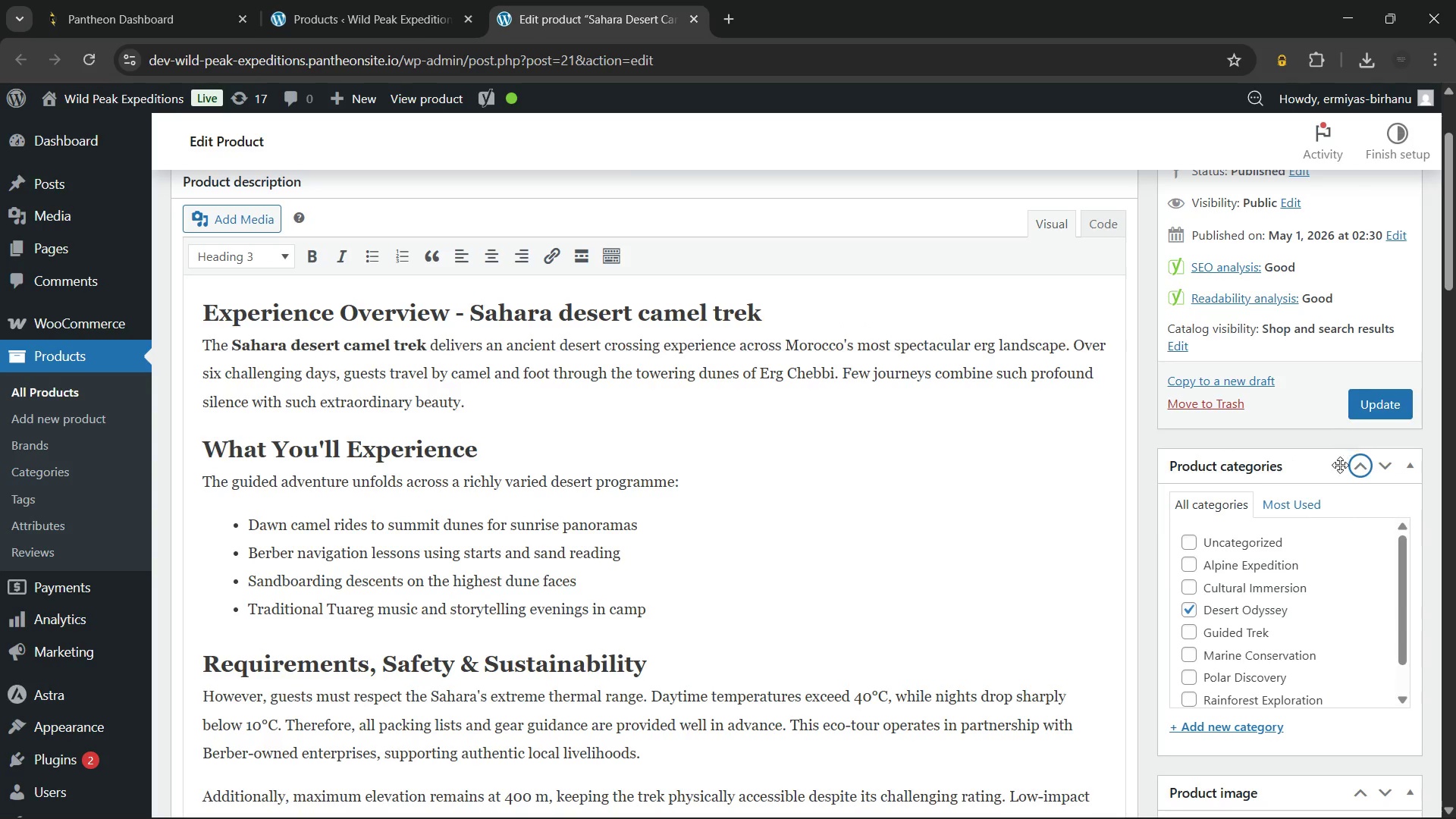 
scroll: coordinate [1320, 487], scroll_direction: down, amount: 5.0
 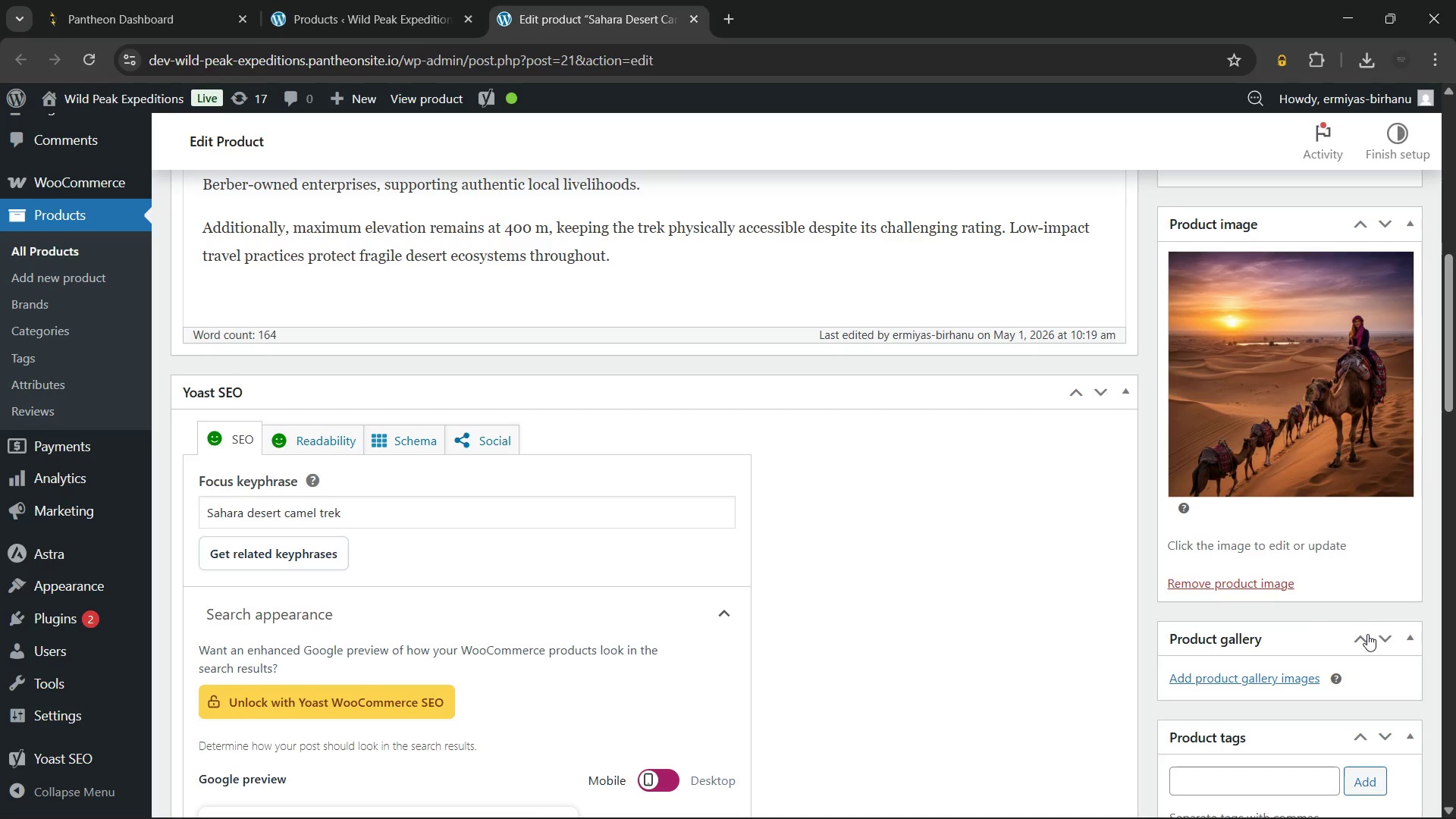 
left_click([1364, 636])
 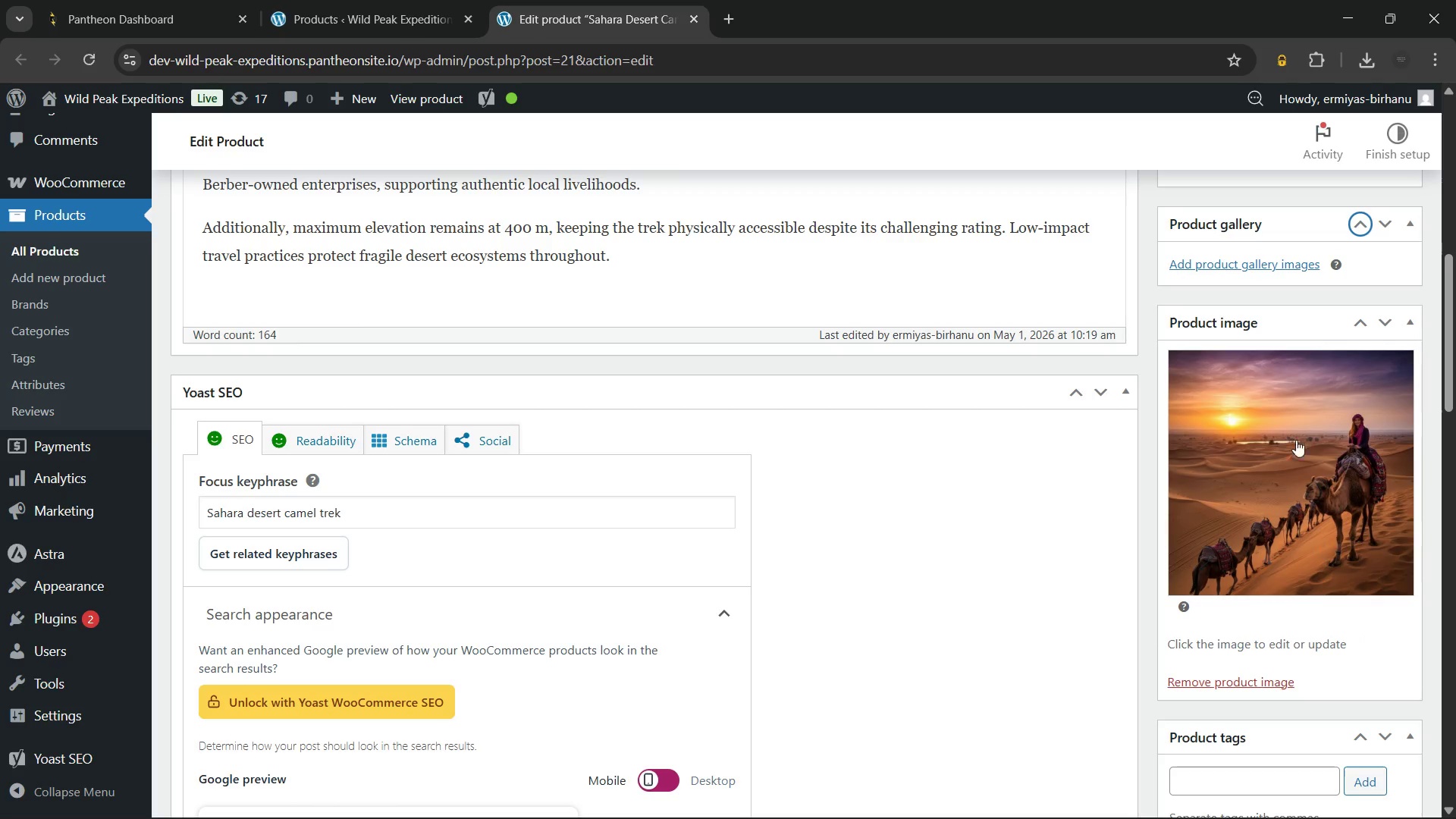 
scroll: coordinate [1289, 423], scroll_direction: up, amount: 1.0
 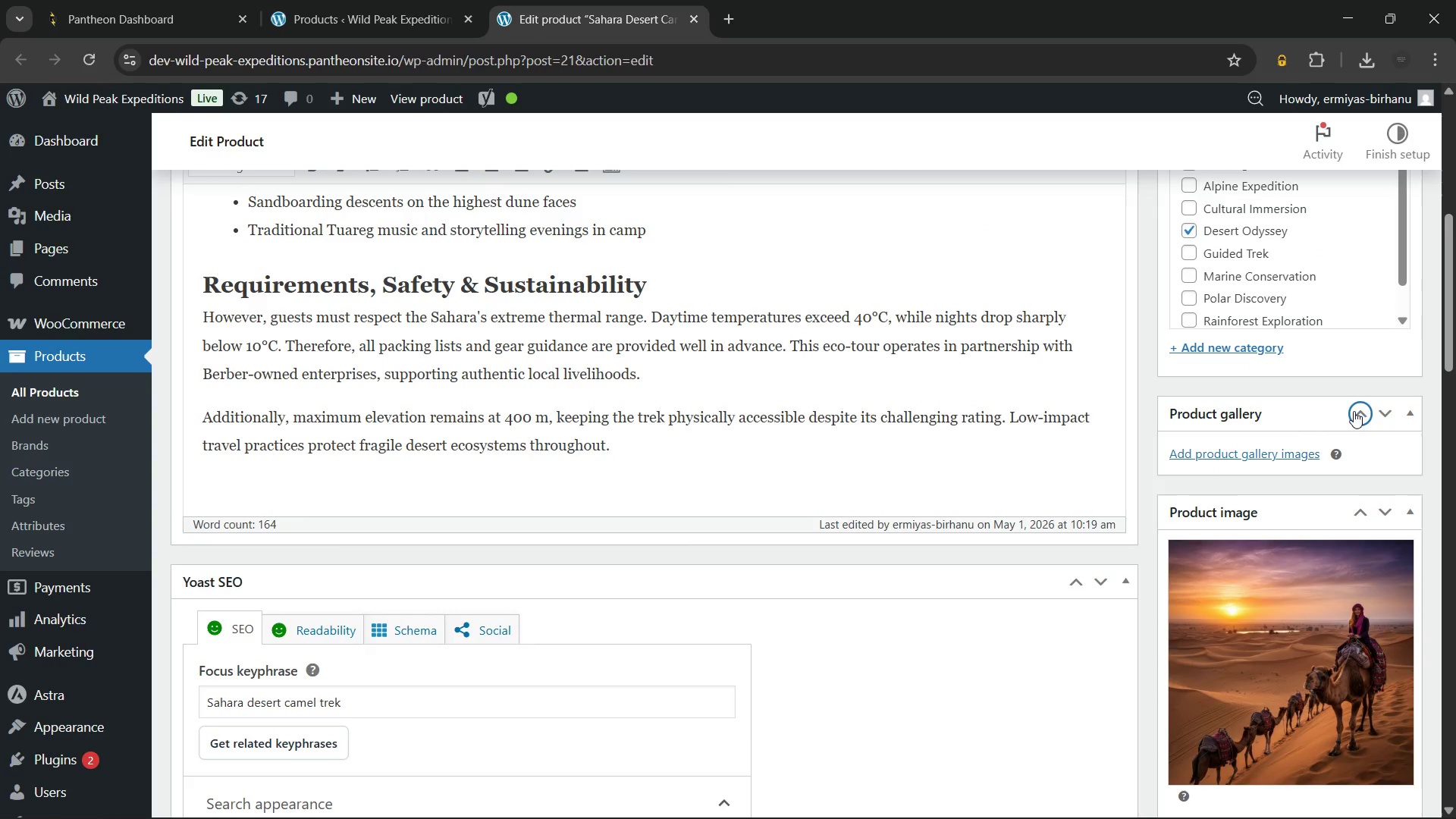 
left_click([1357, 409])
 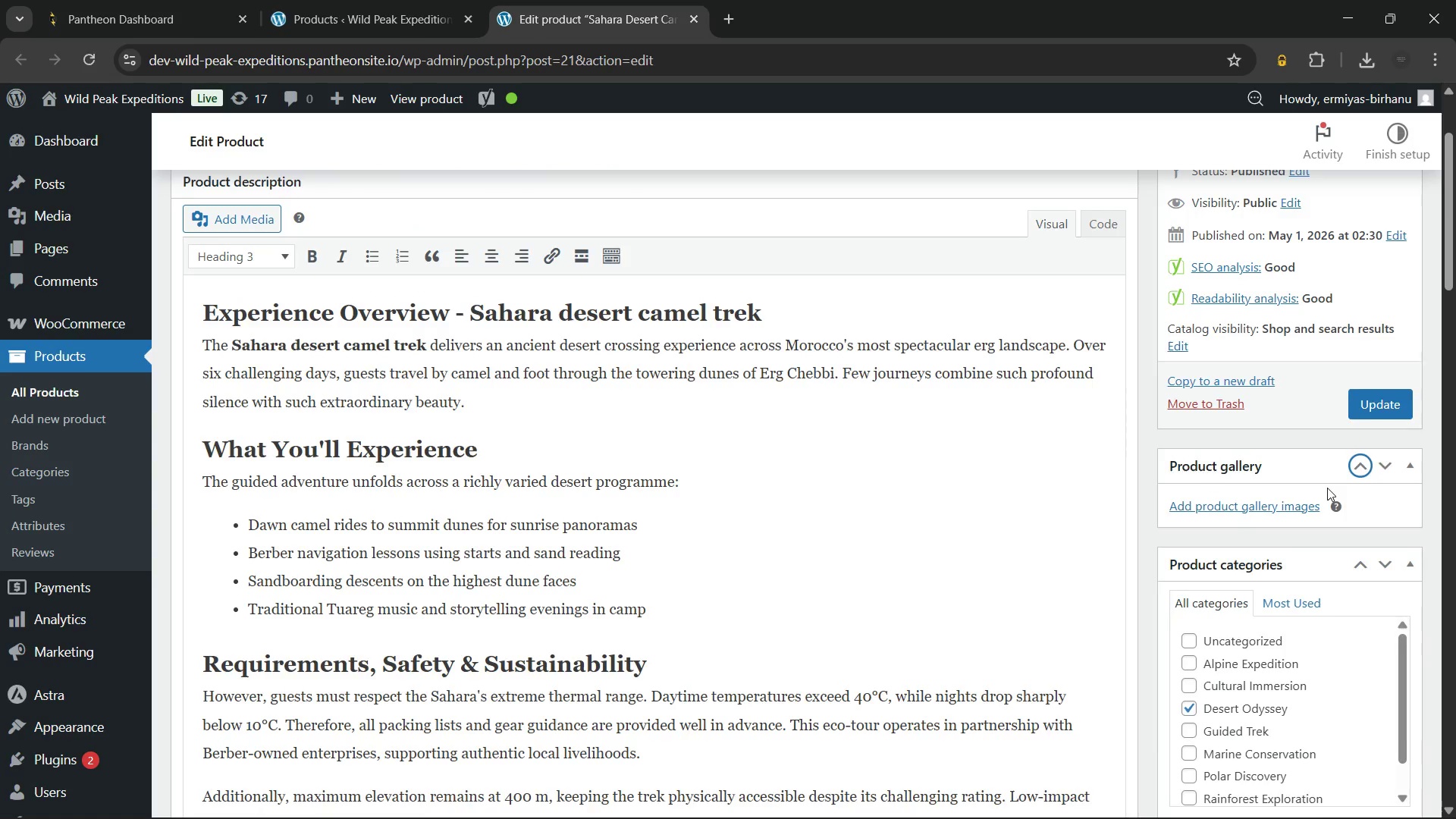 
scroll: coordinate [1327, 488], scroll_direction: up, amount: 2.0
 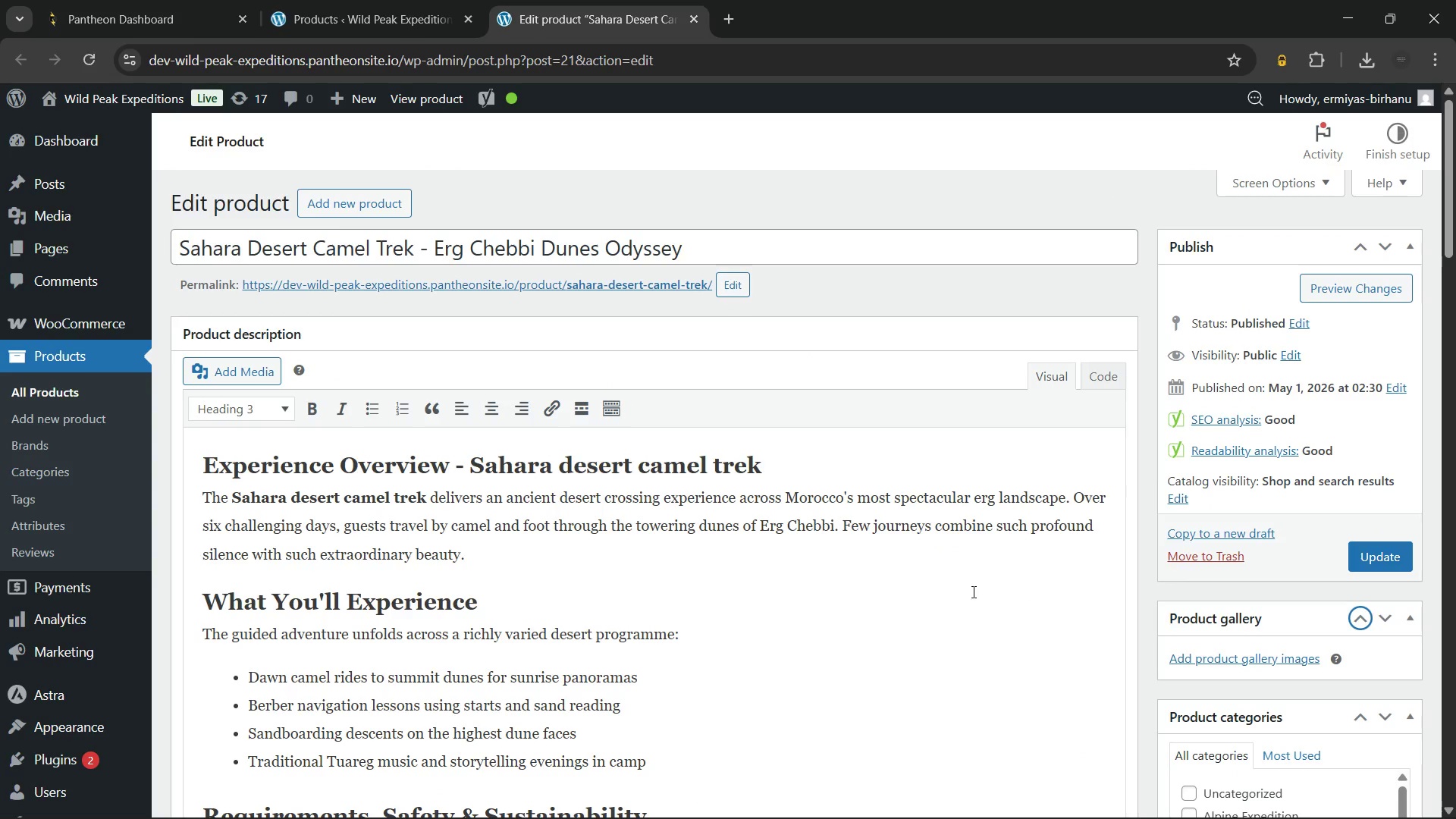 
left_click([643, 581])
 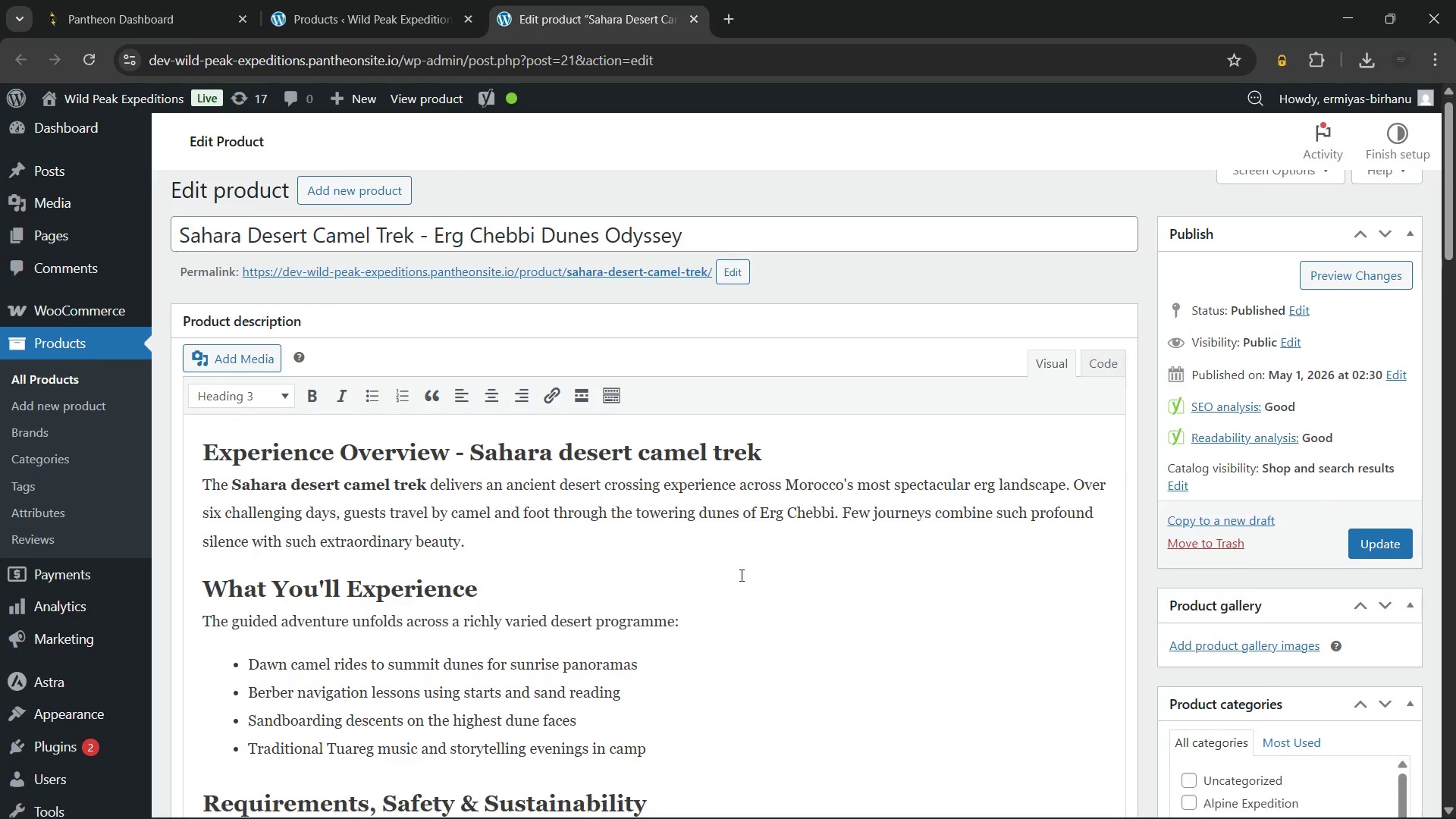 
scroll: coordinate [740, 575], scroll_direction: none, amount: 0.0
 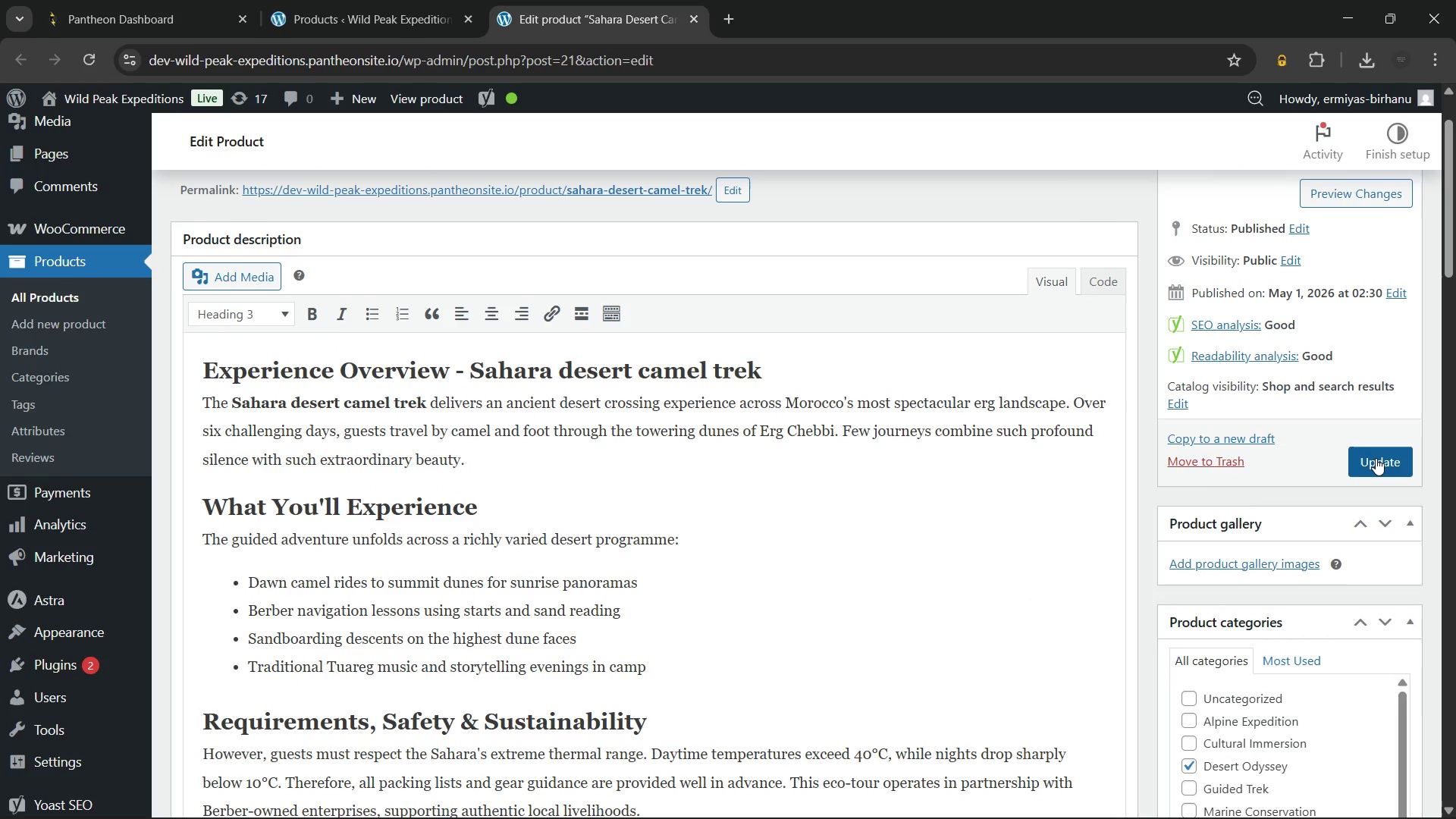 
left_click([1376, 458])
 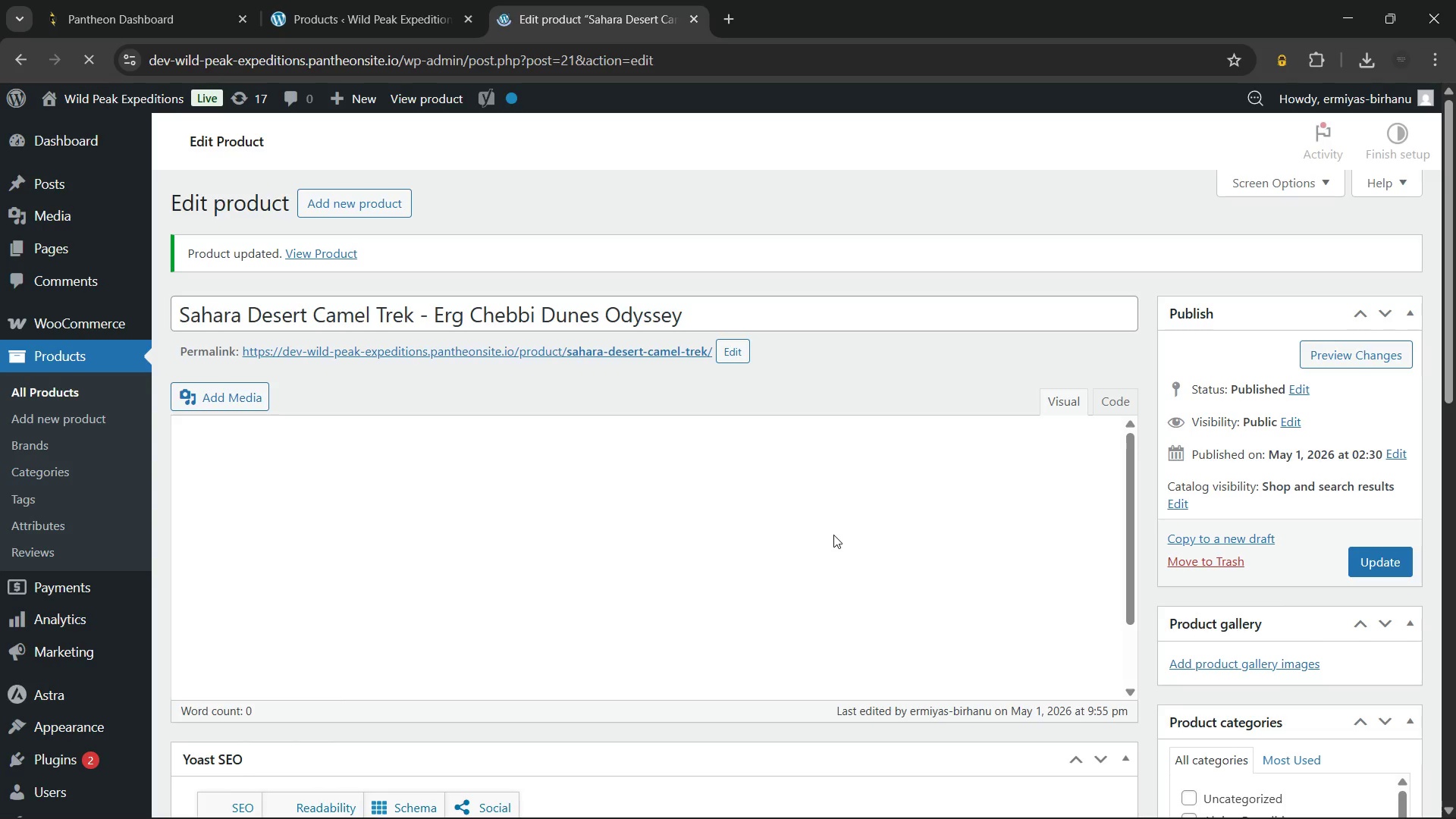 
wait(18.14)
 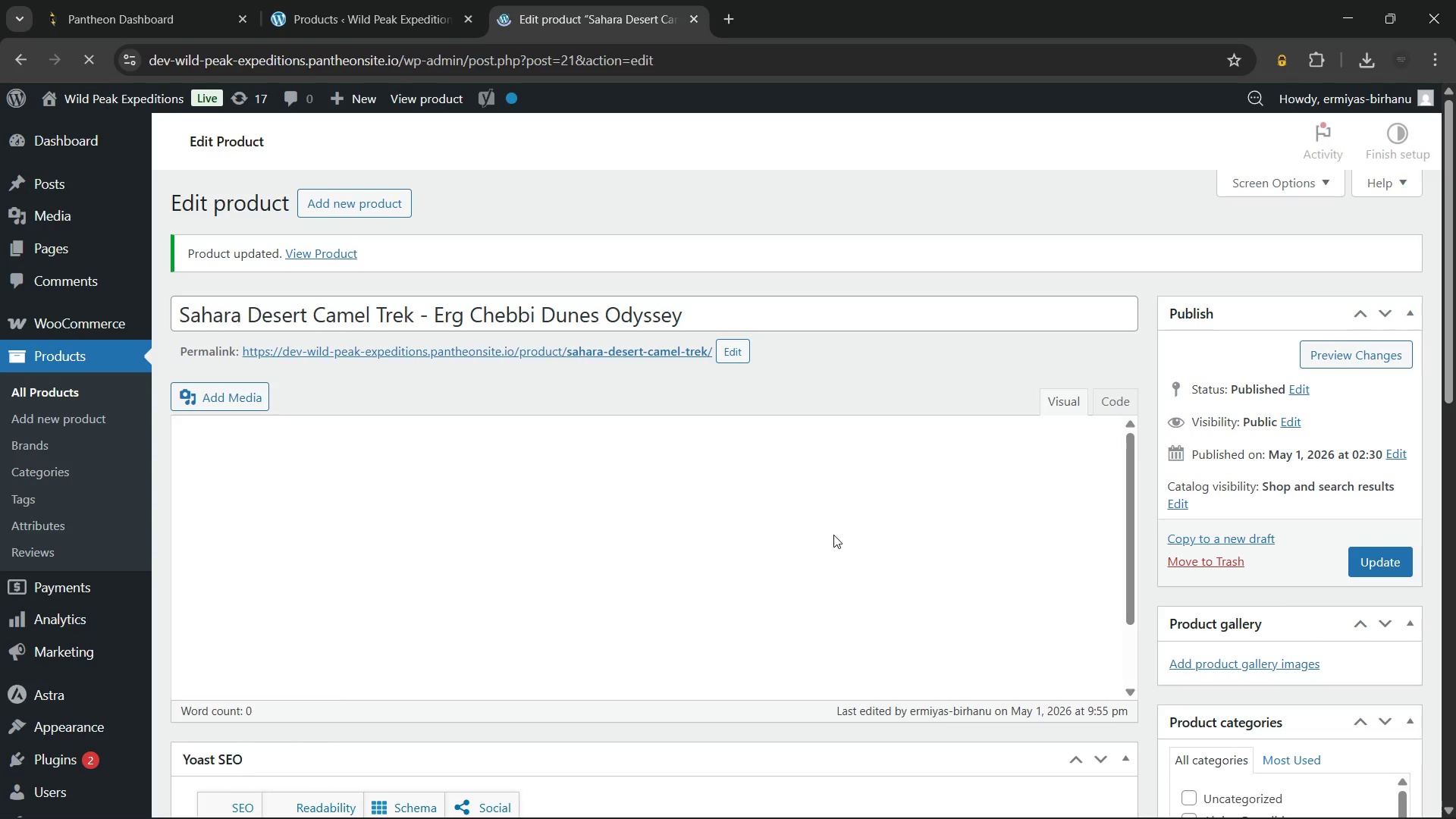 
scroll: coordinate [833, 535], scroll_direction: down, amount: 5.0
 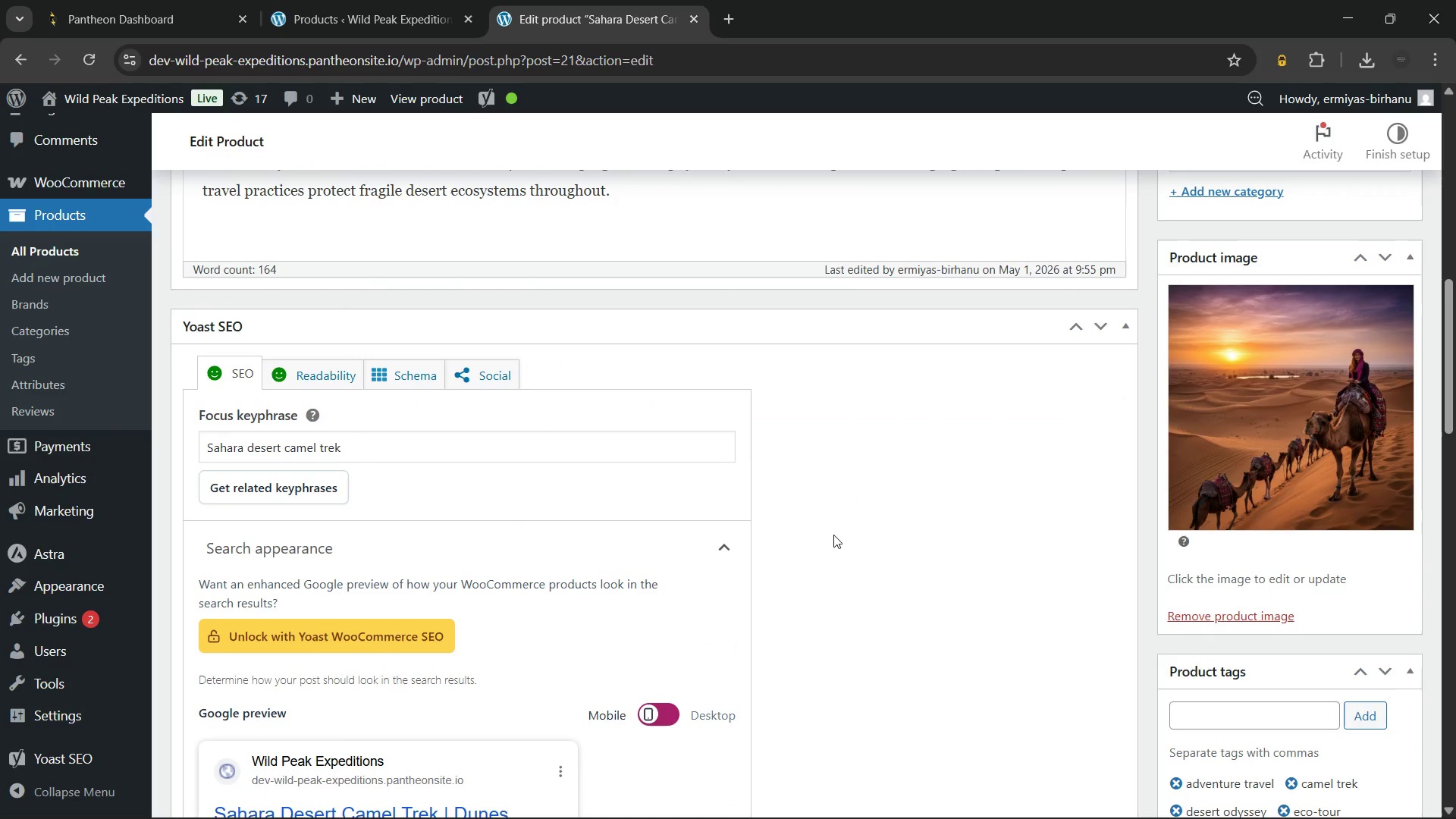 
scroll: coordinate [833, 535], scroll_direction: none, amount: 0.0
 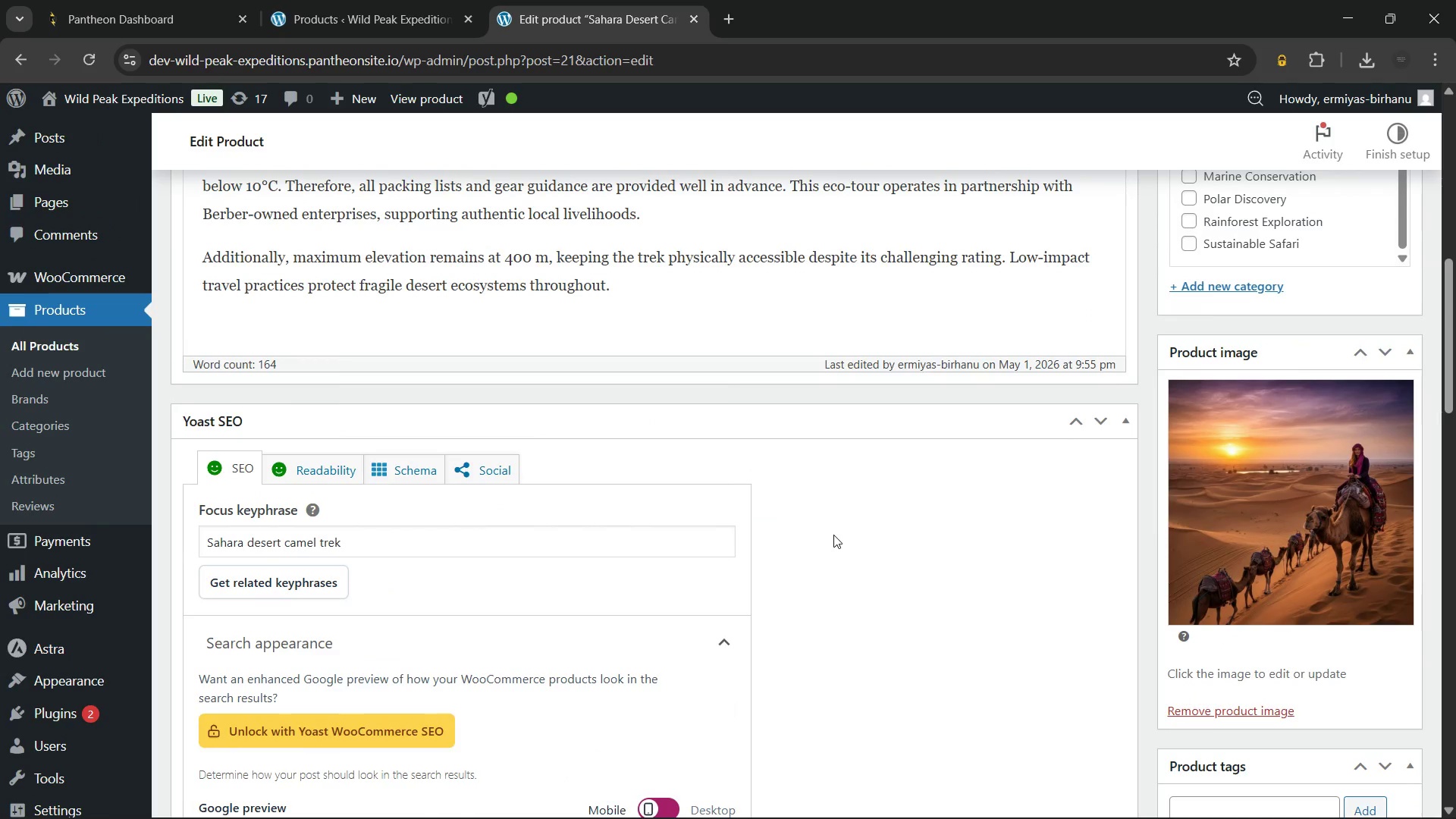 
scroll: coordinate [833, 535], scroll_direction: up, amount: 5.0
 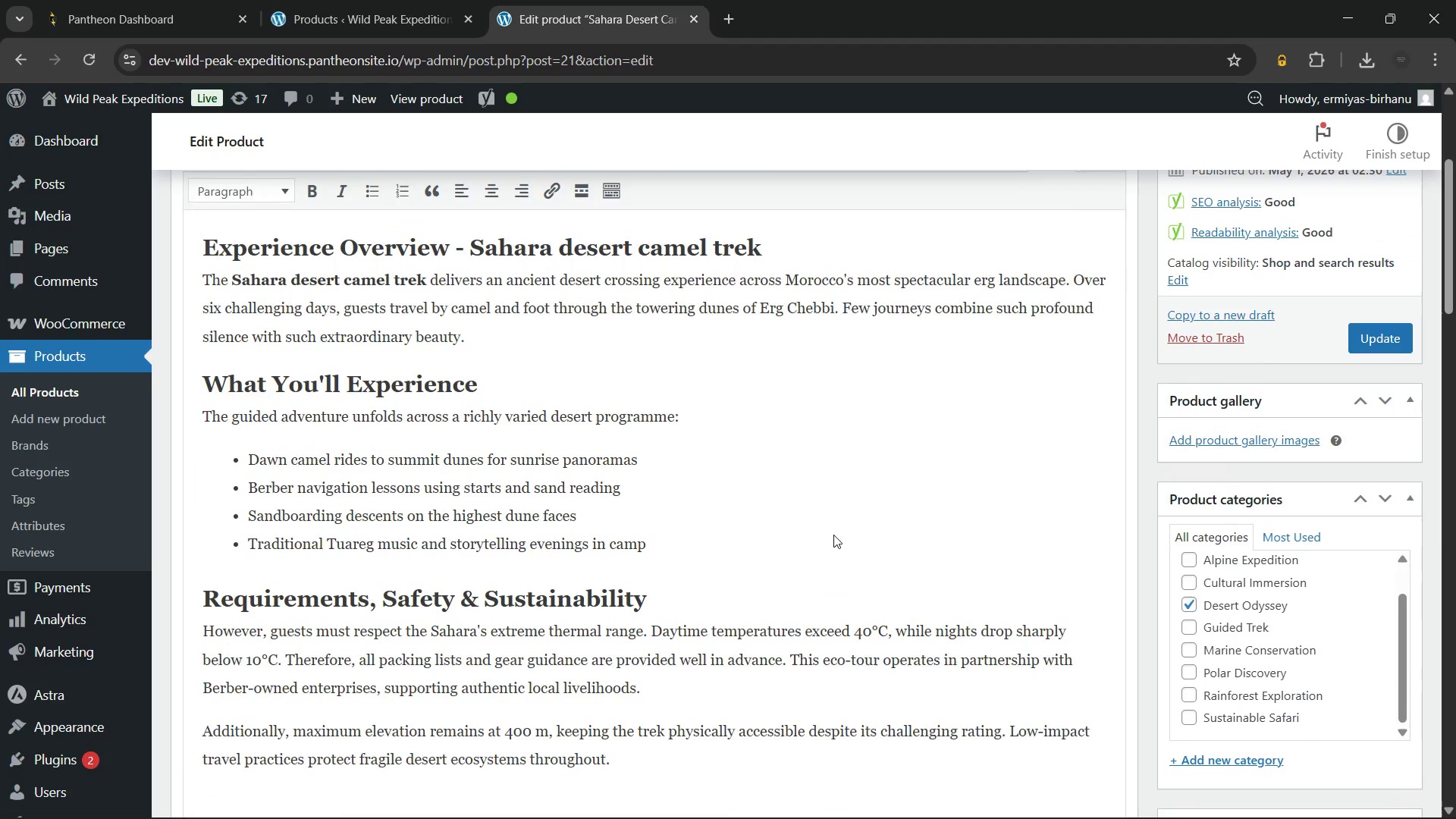 
scroll: coordinate [833, 535], scroll_direction: down, amount: 1.0
 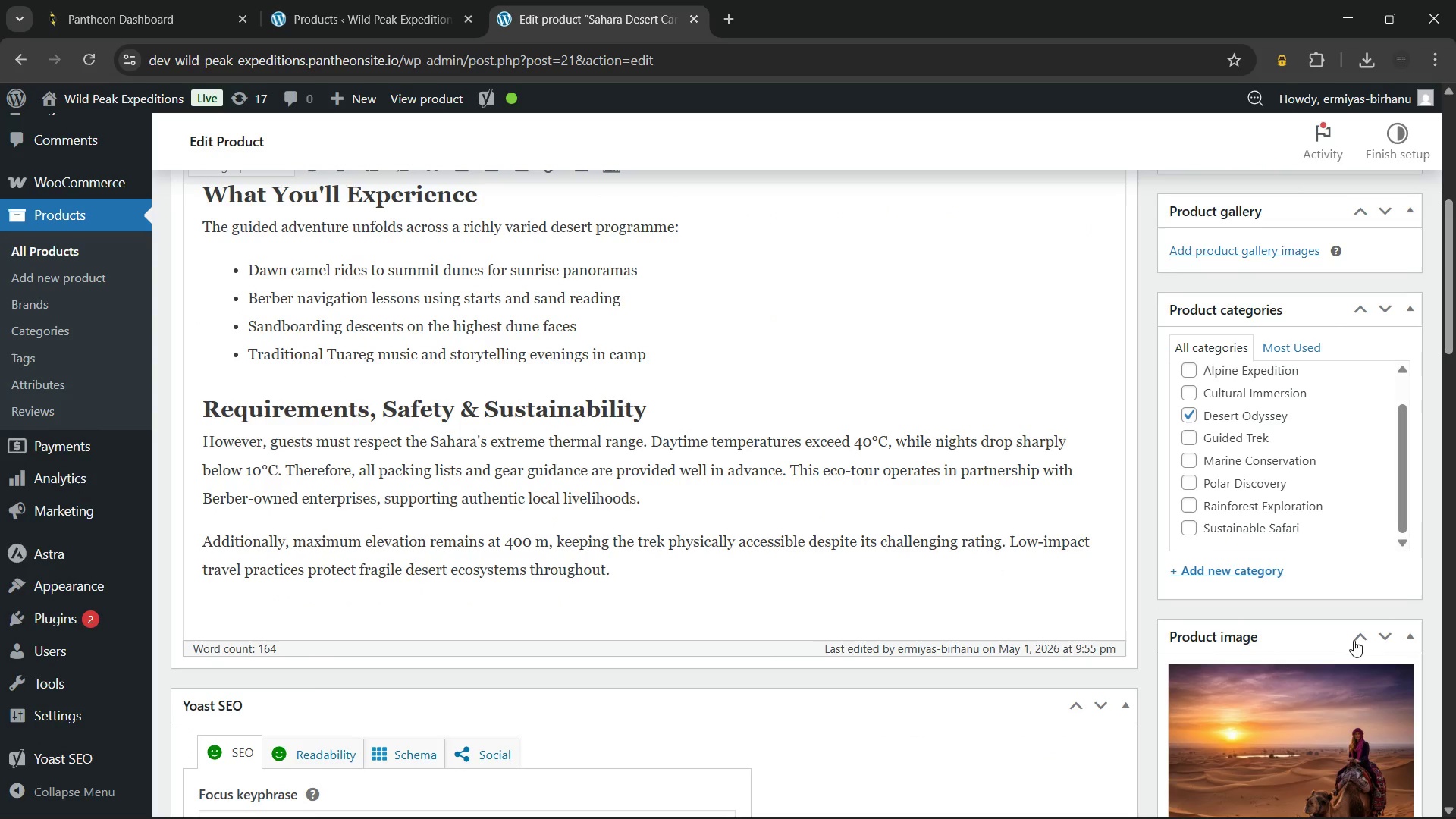 
left_click([1355, 638])
 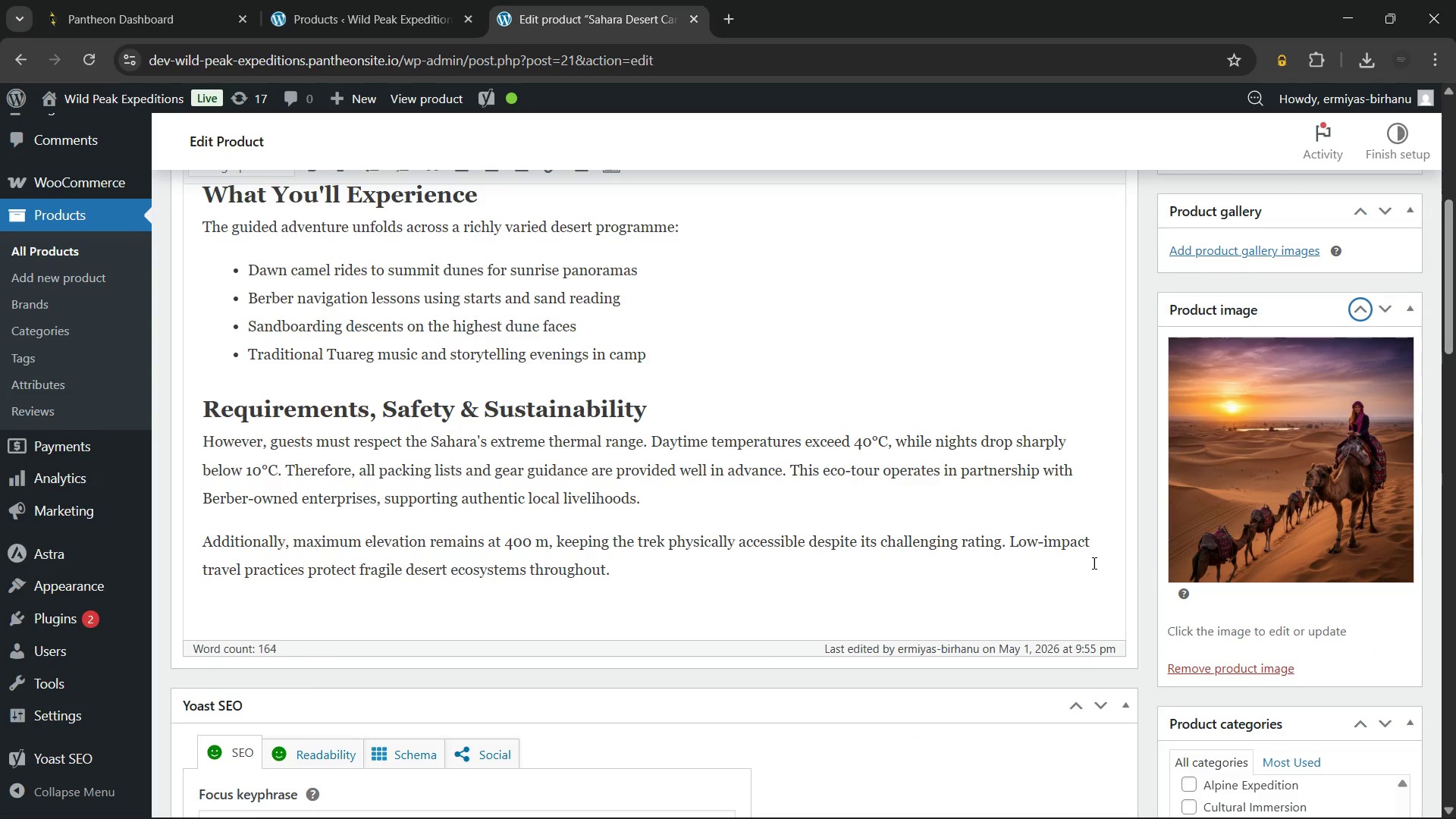 
scroll: coordinate [1093, 563], scroll_direction: up, amount: 2.0
 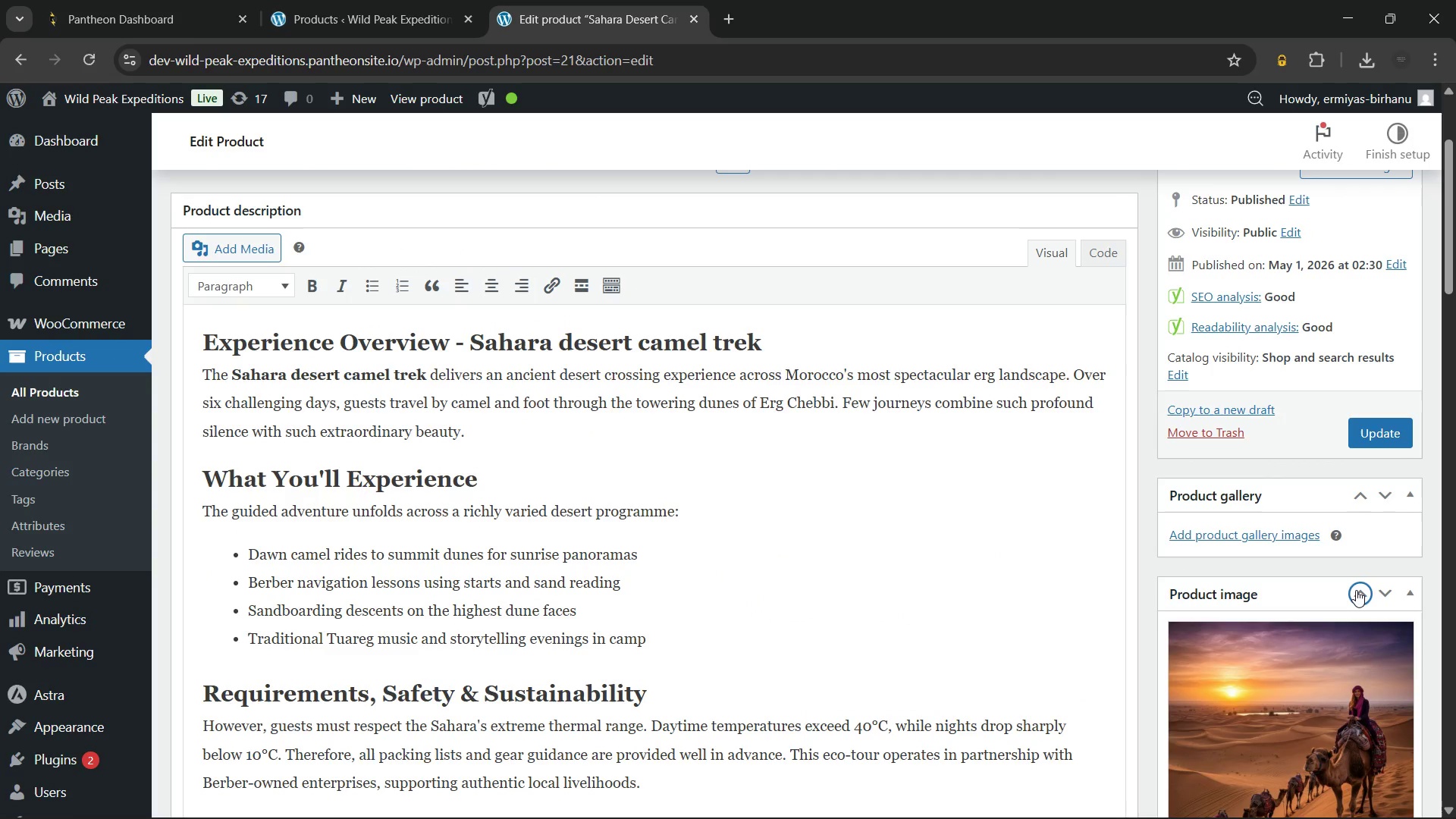 
left_click([1356, 590])
 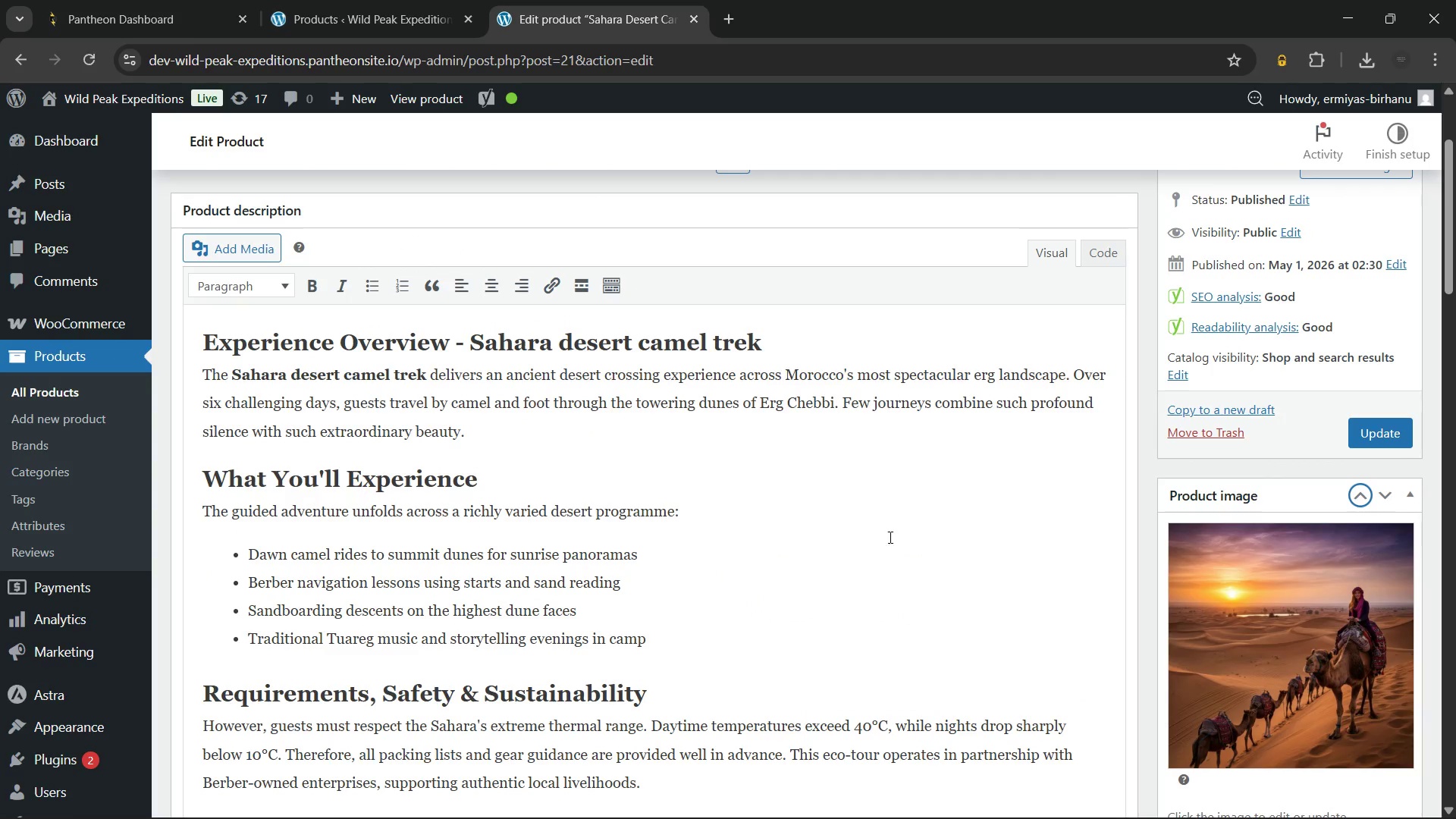 
scroll: coordinate [882, 531], scroll_direction: down, amount: 1.0
 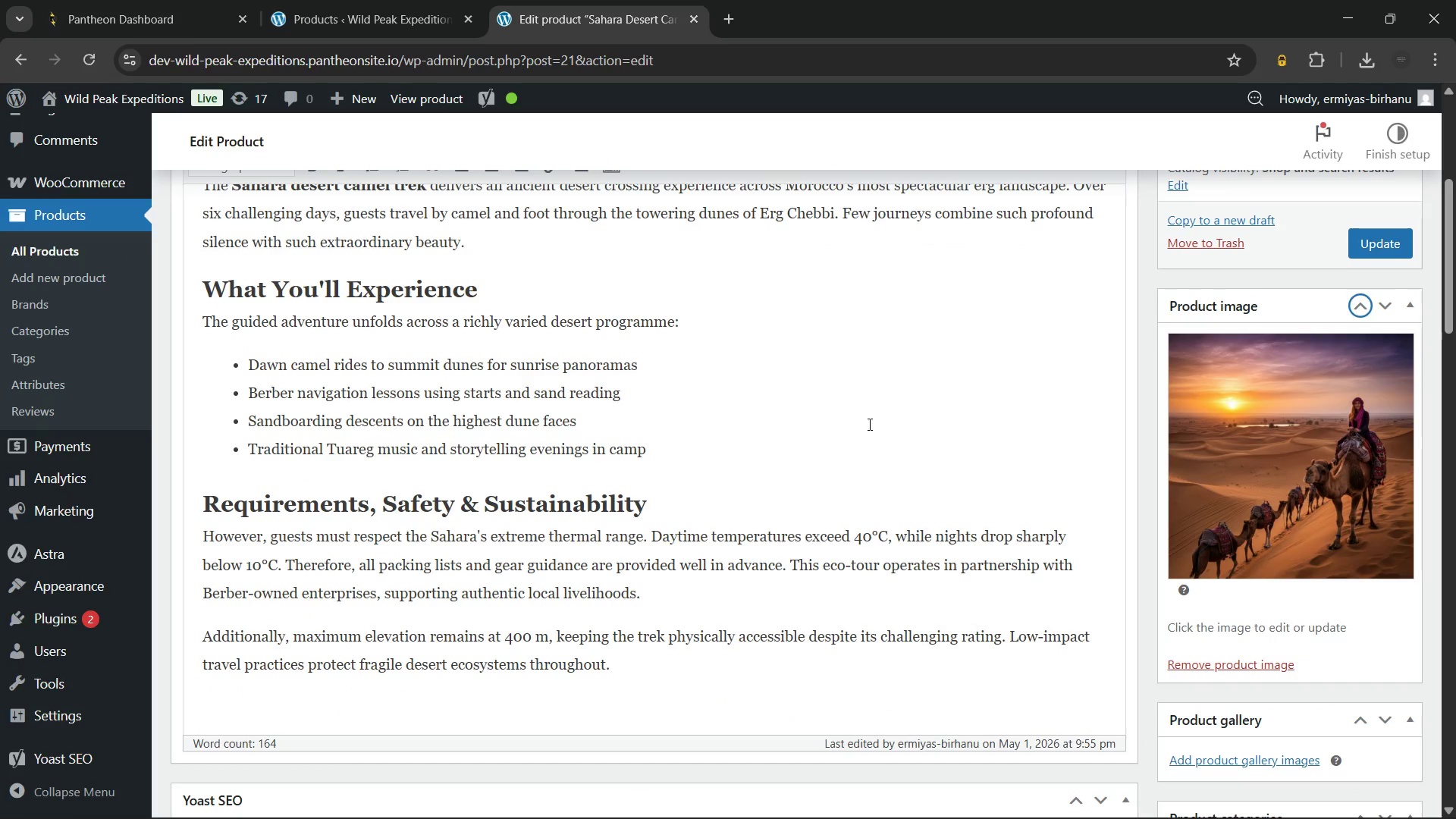 
left_click([870, 419])
 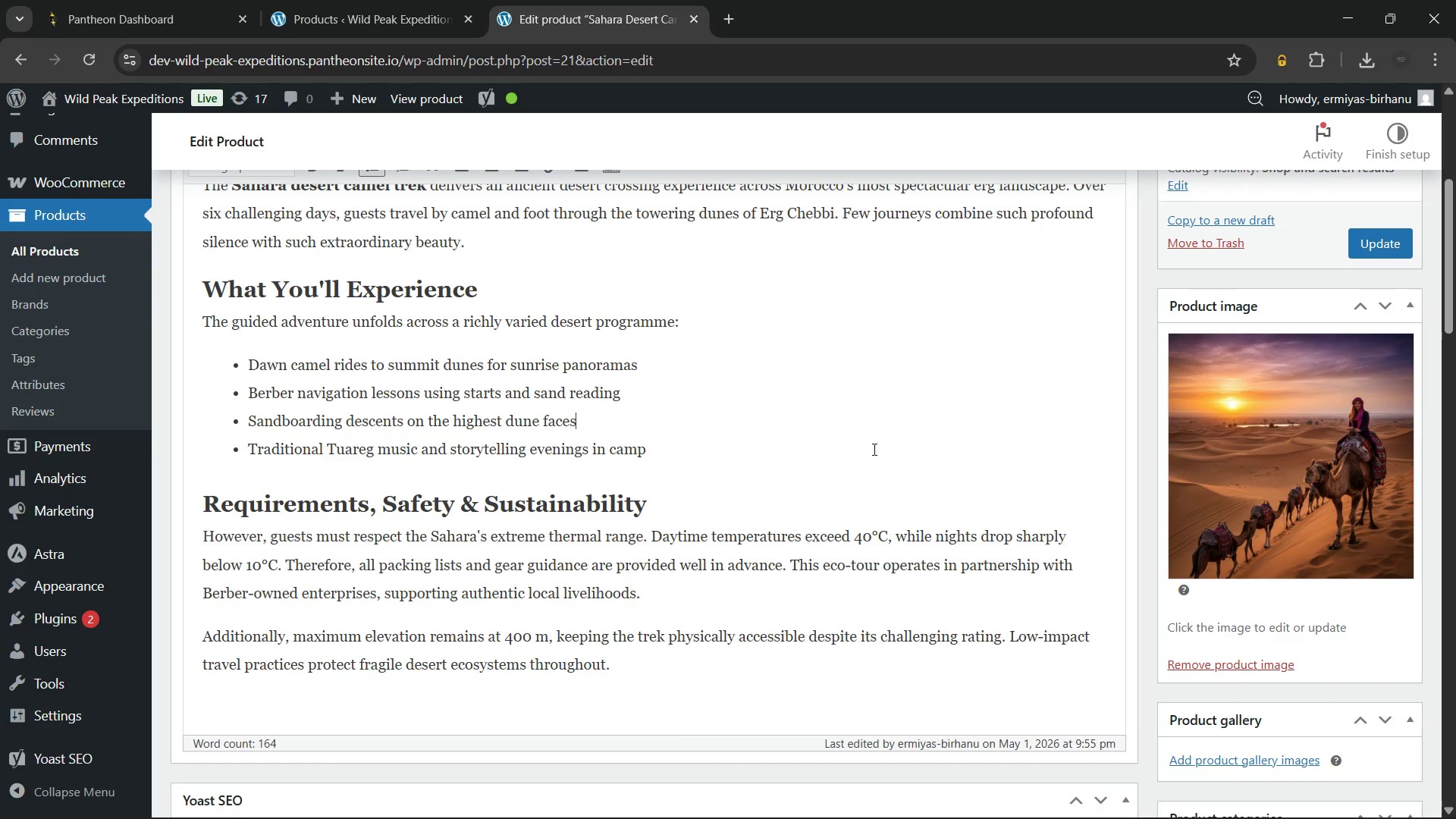 
scroll: coordinate [873, 451], scroll_direction: down, amount: 3.0
 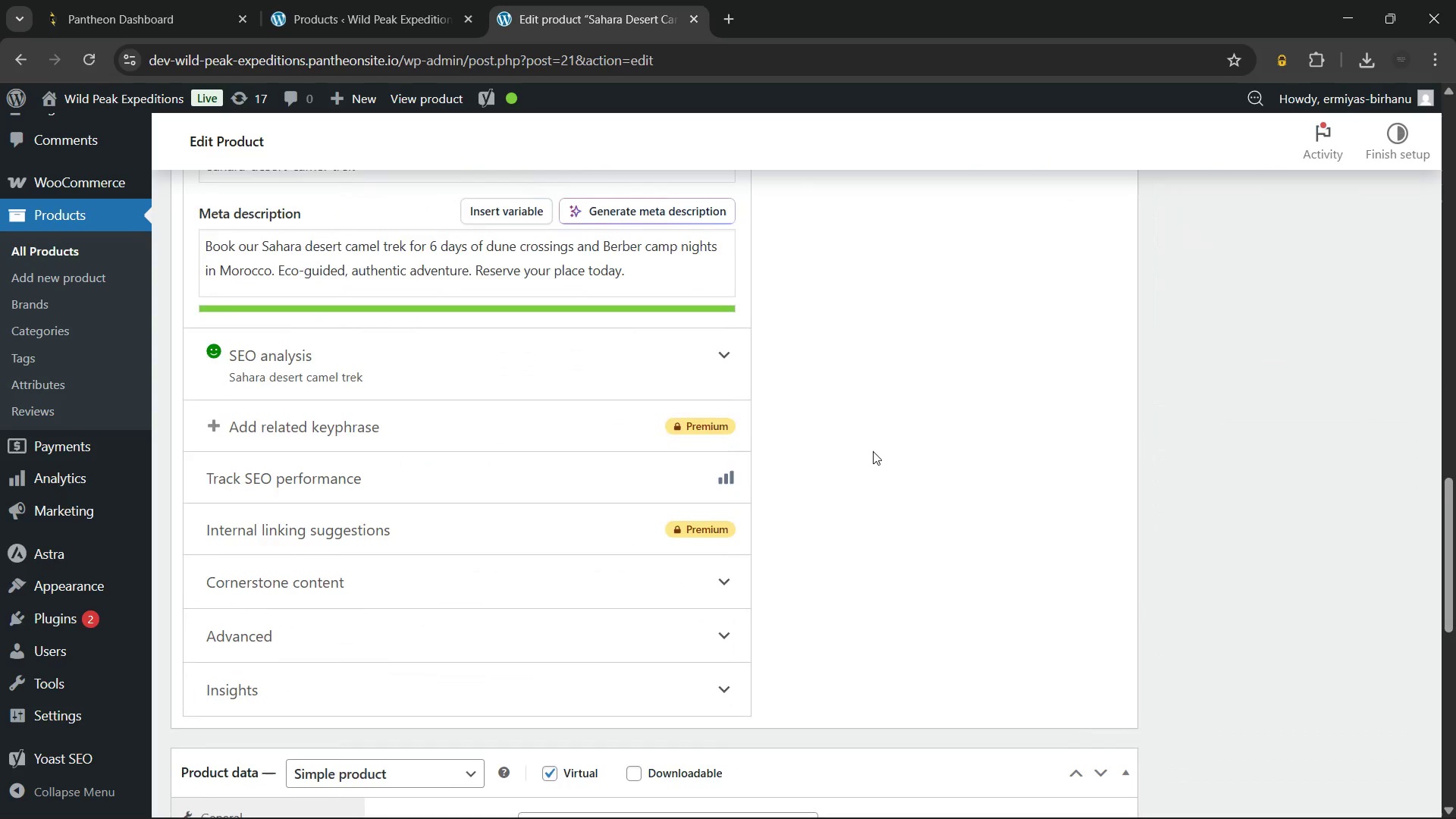 
scroll: coordinate [873, 451], scroll_direction: up, amount: 31.0
 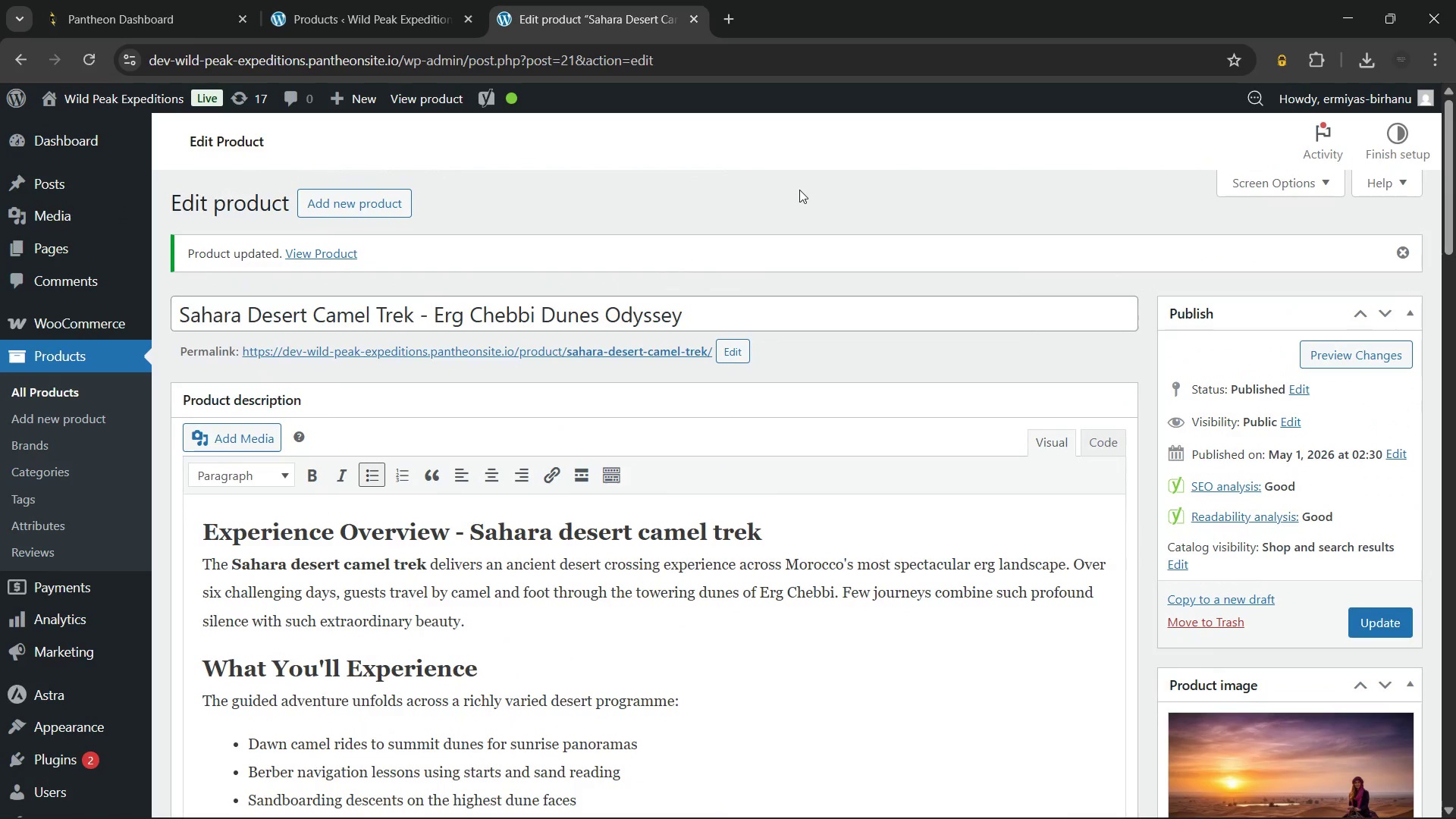 
right_click([799, 190])
 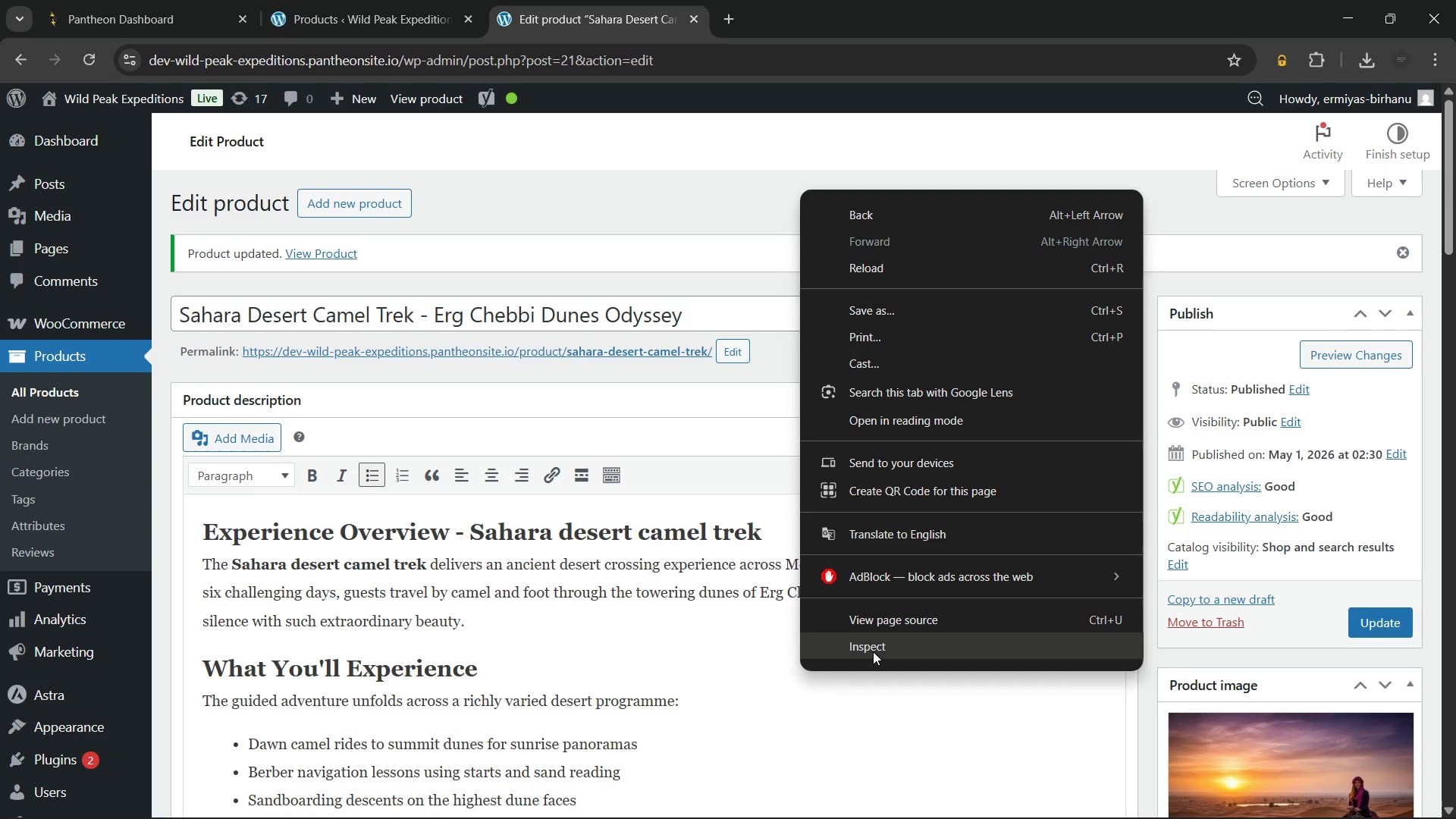 
left_click([873, 651])
 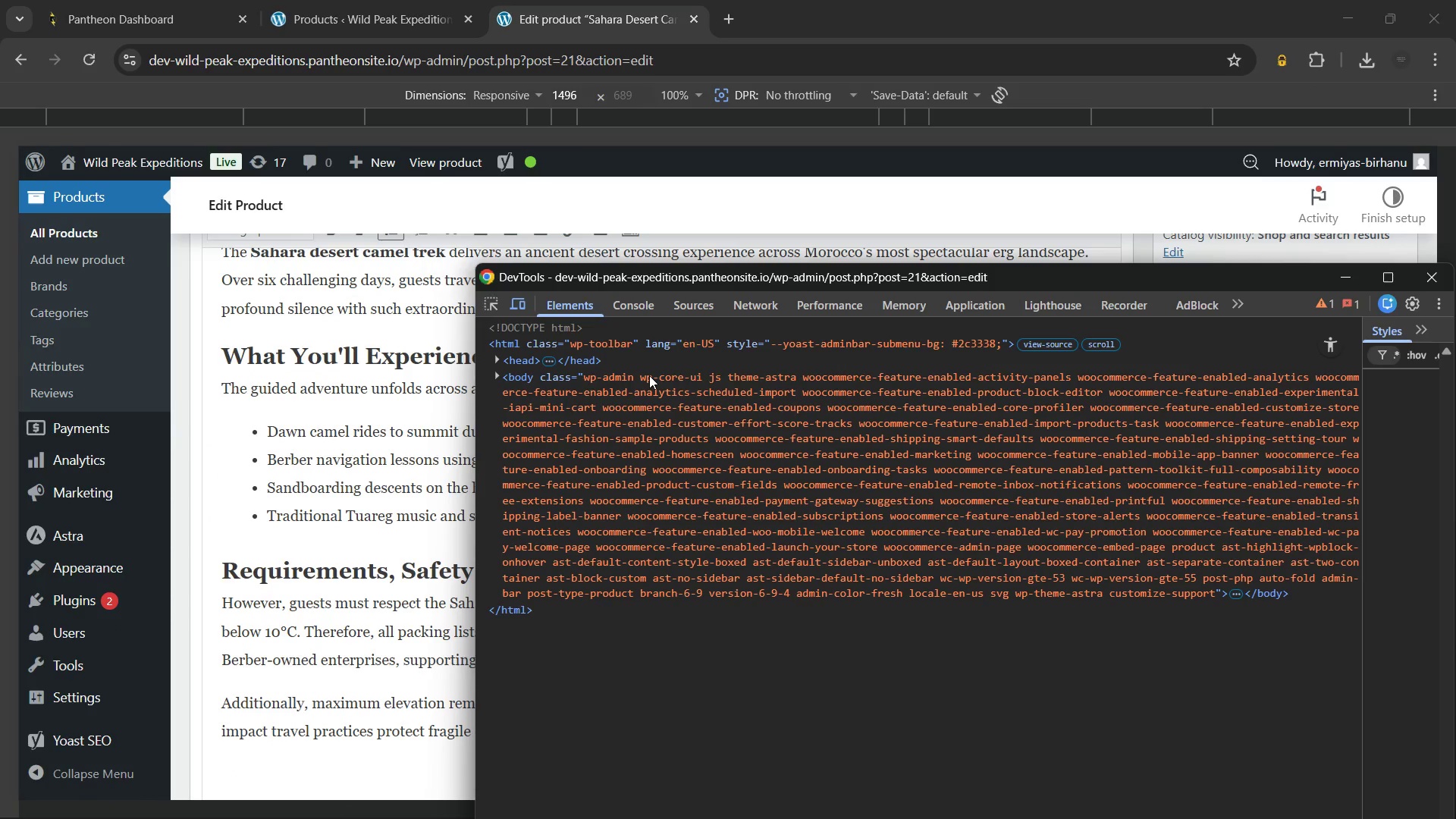 
wait(5.2)
 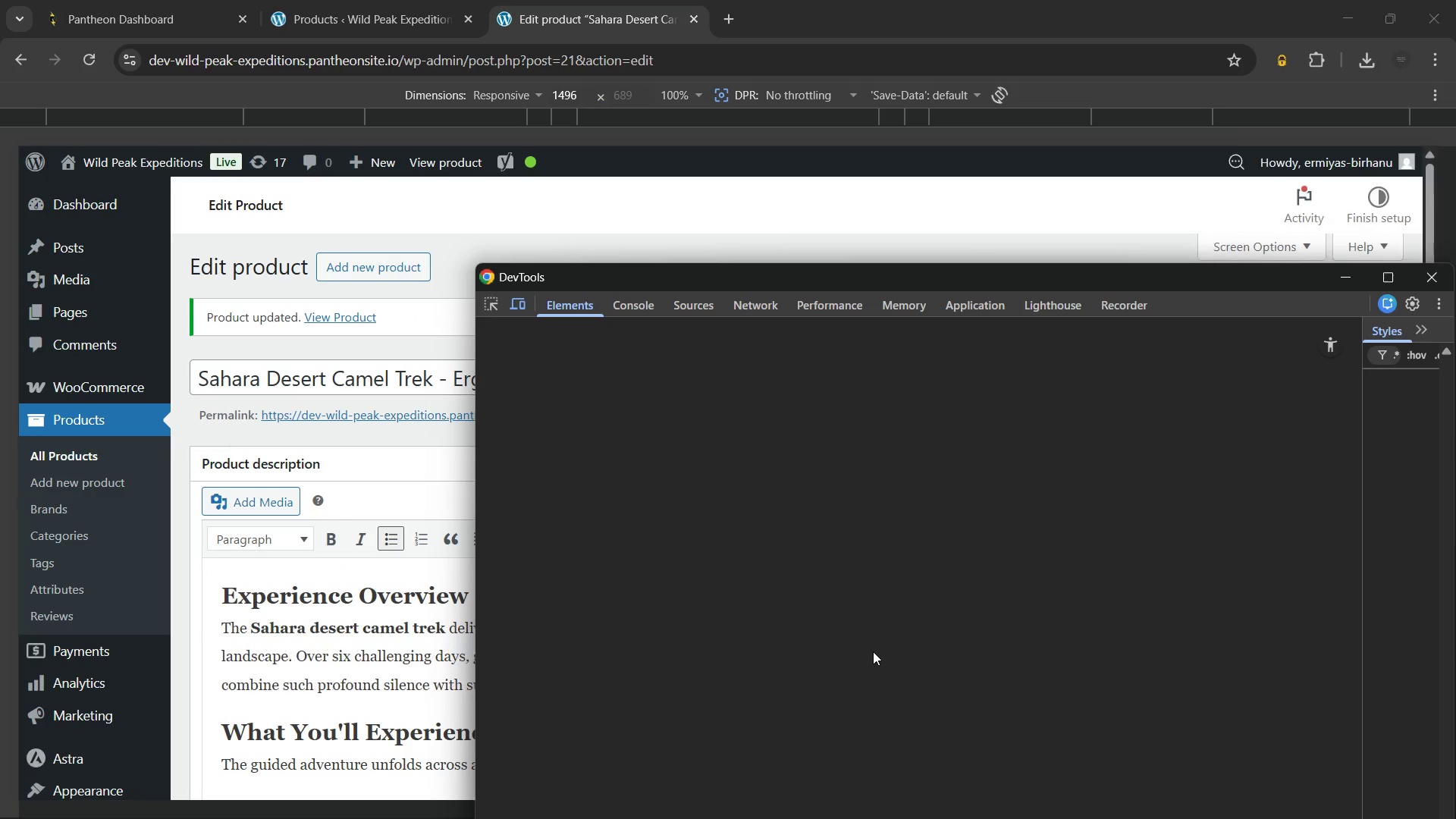 
scroll: coordinate [293, 415], scroll_direction: up, amount: 15.0
 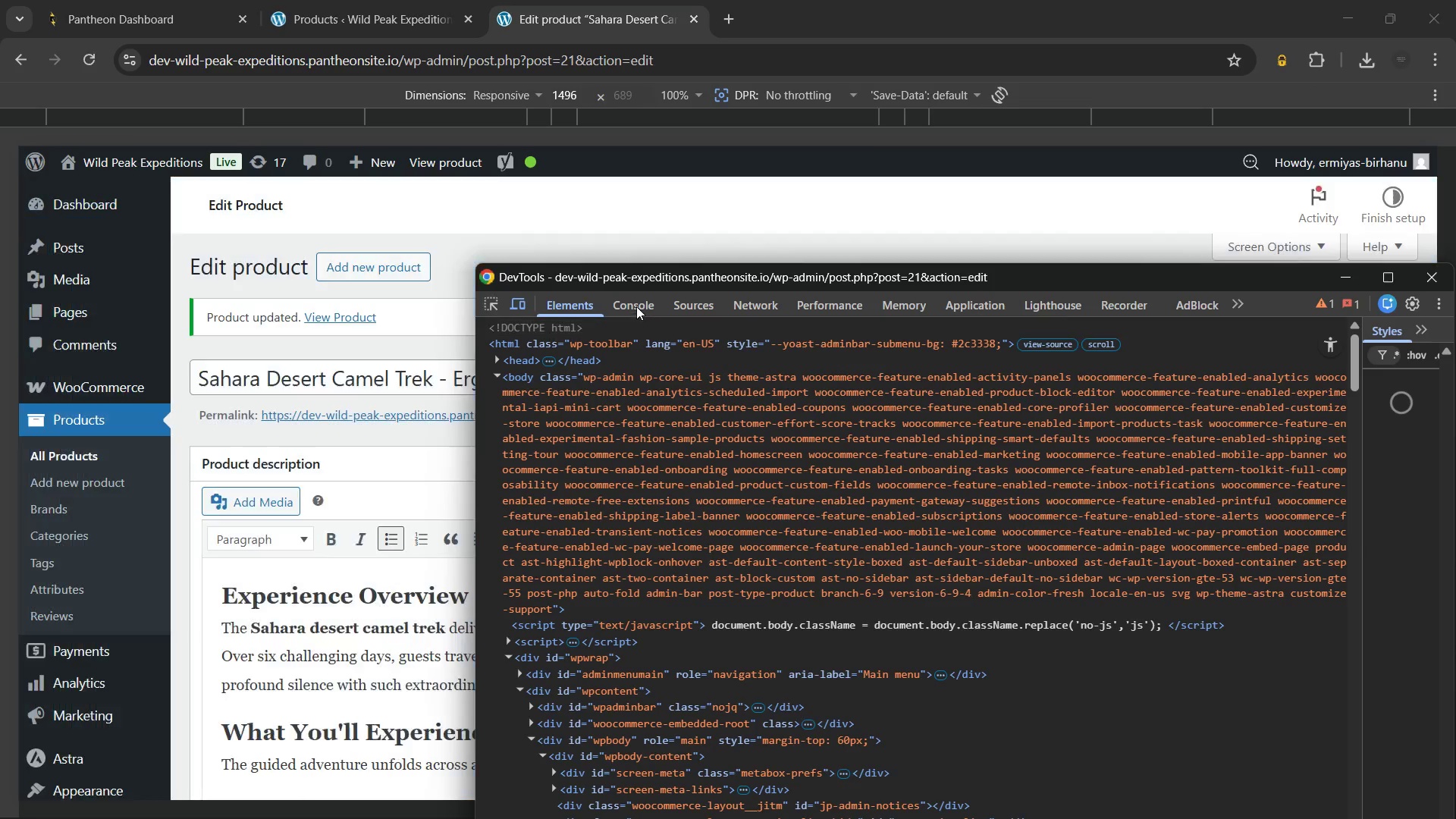 
left_click([629, 302])
 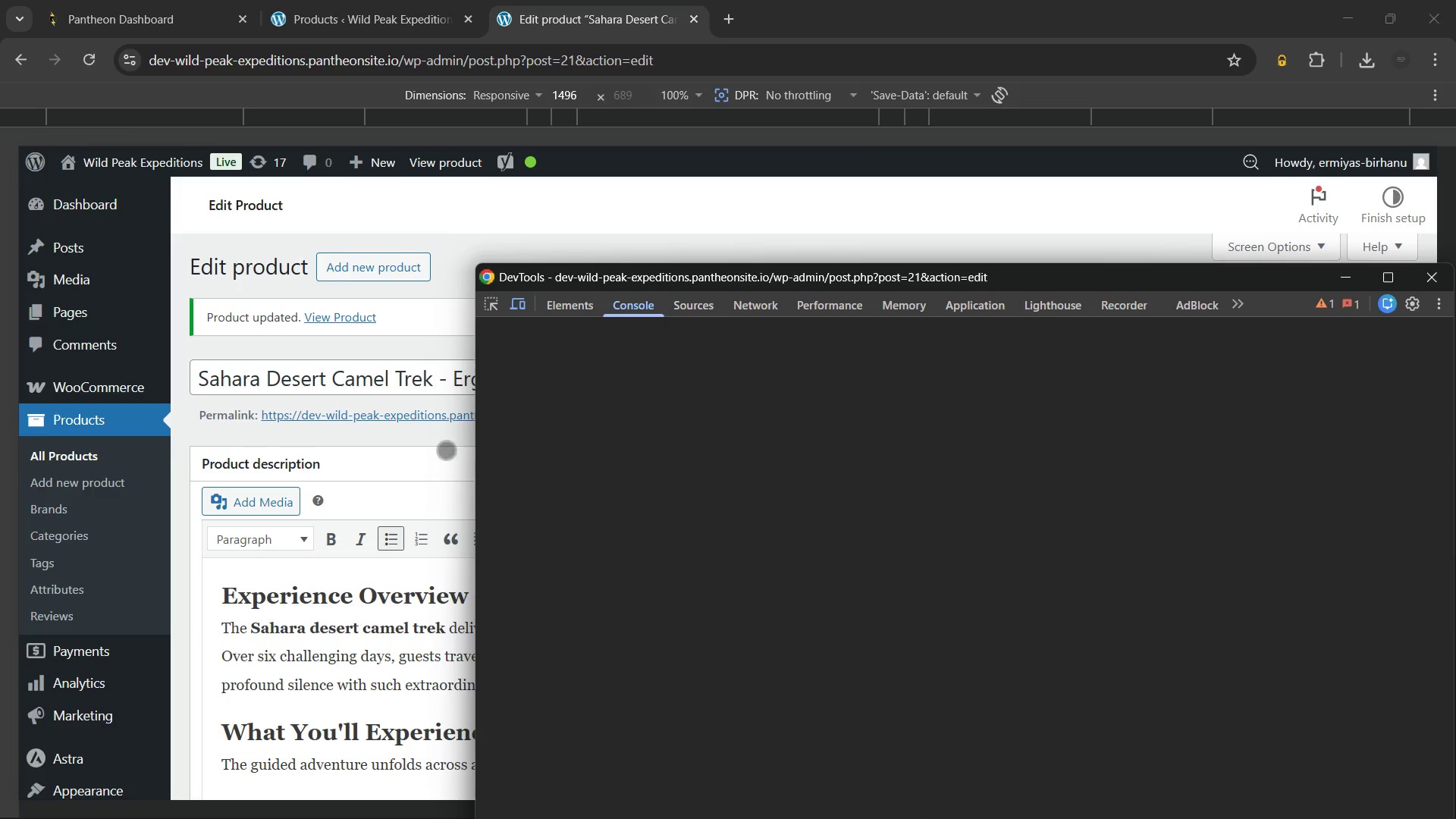 
scroll: coordinate [306, 425], scroll_direction: up, amount: 5.0
 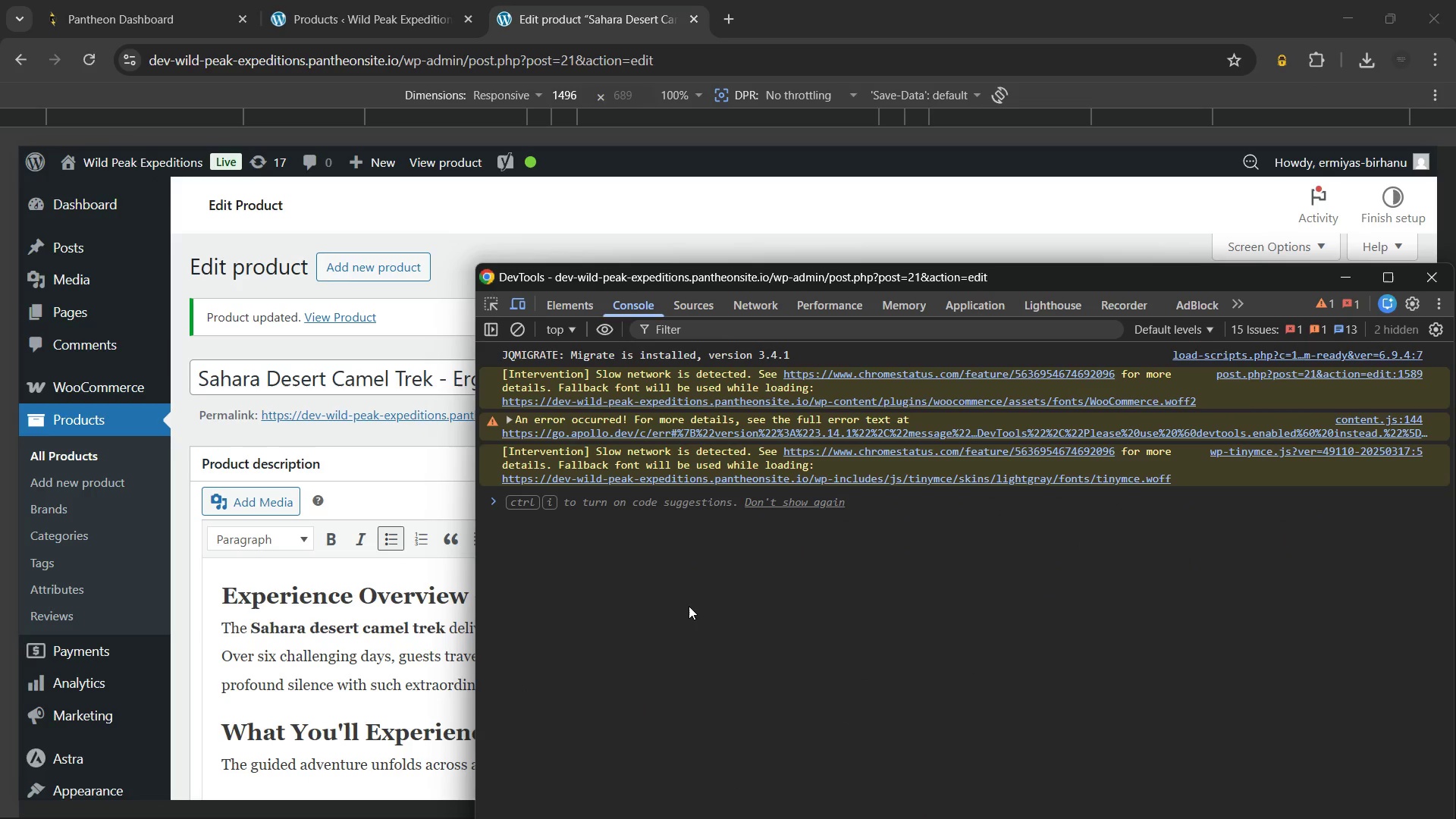 
key(Control+Shift+P)
 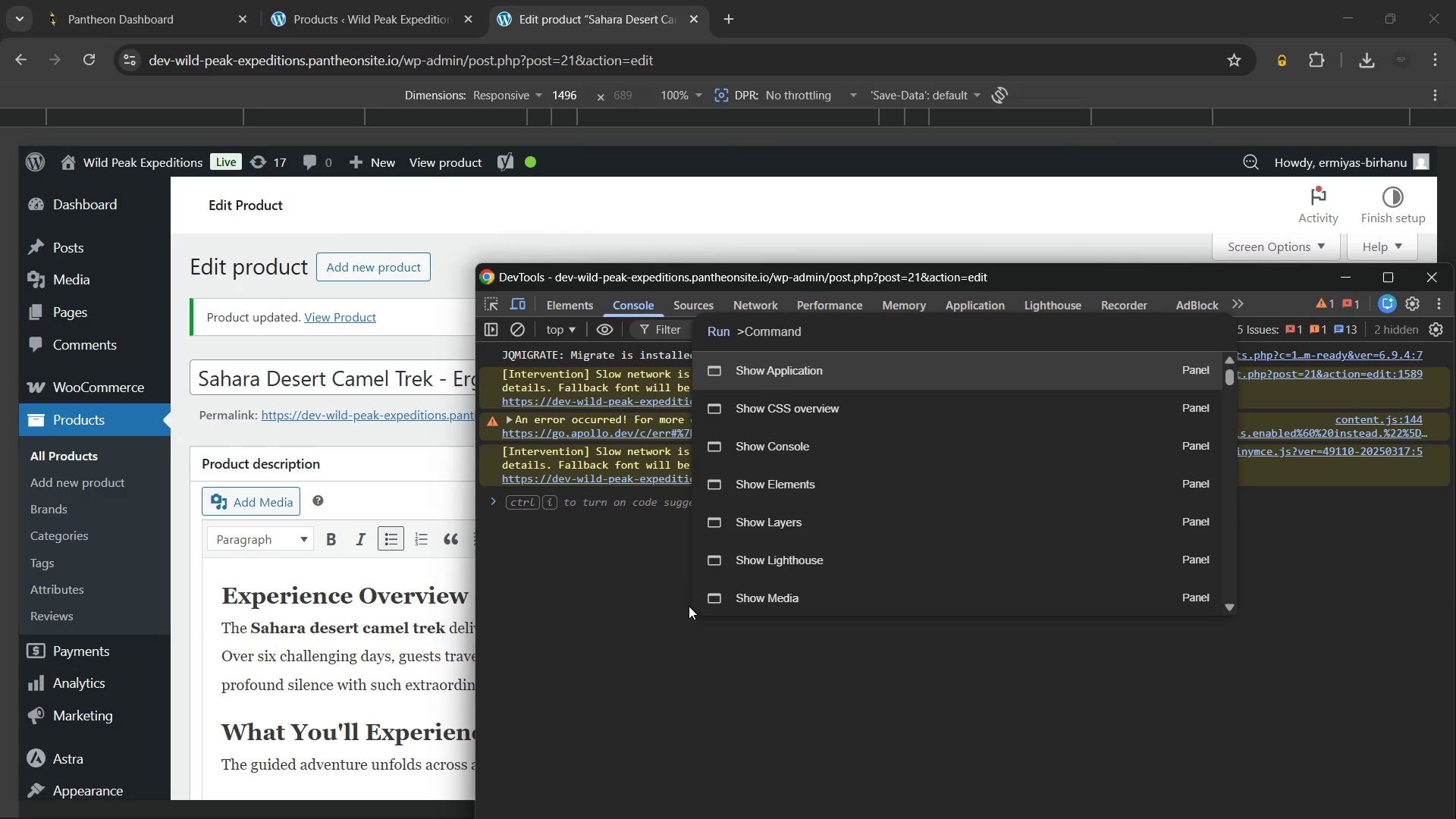 
type(ful)
 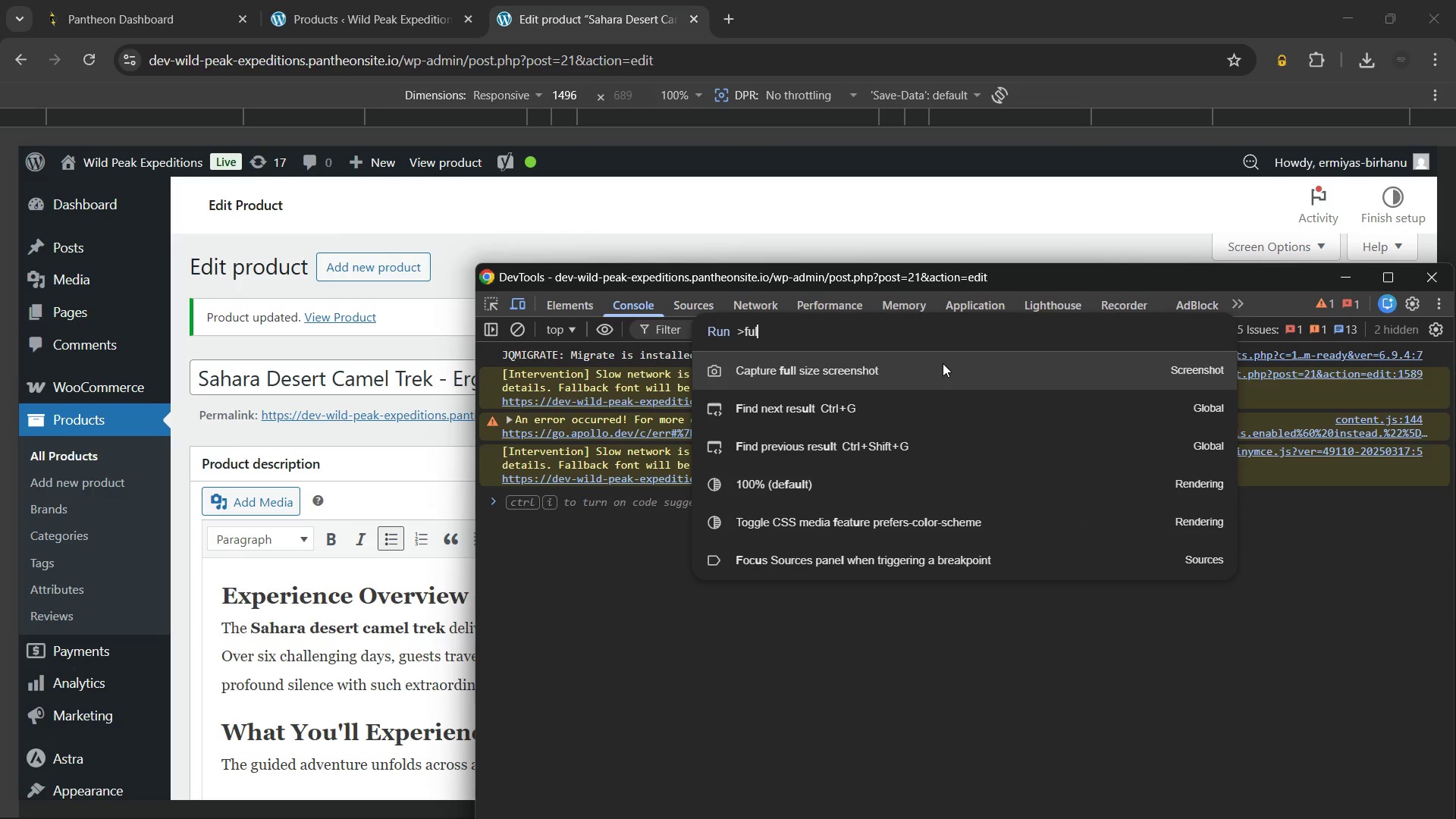 
wait(5.95)
 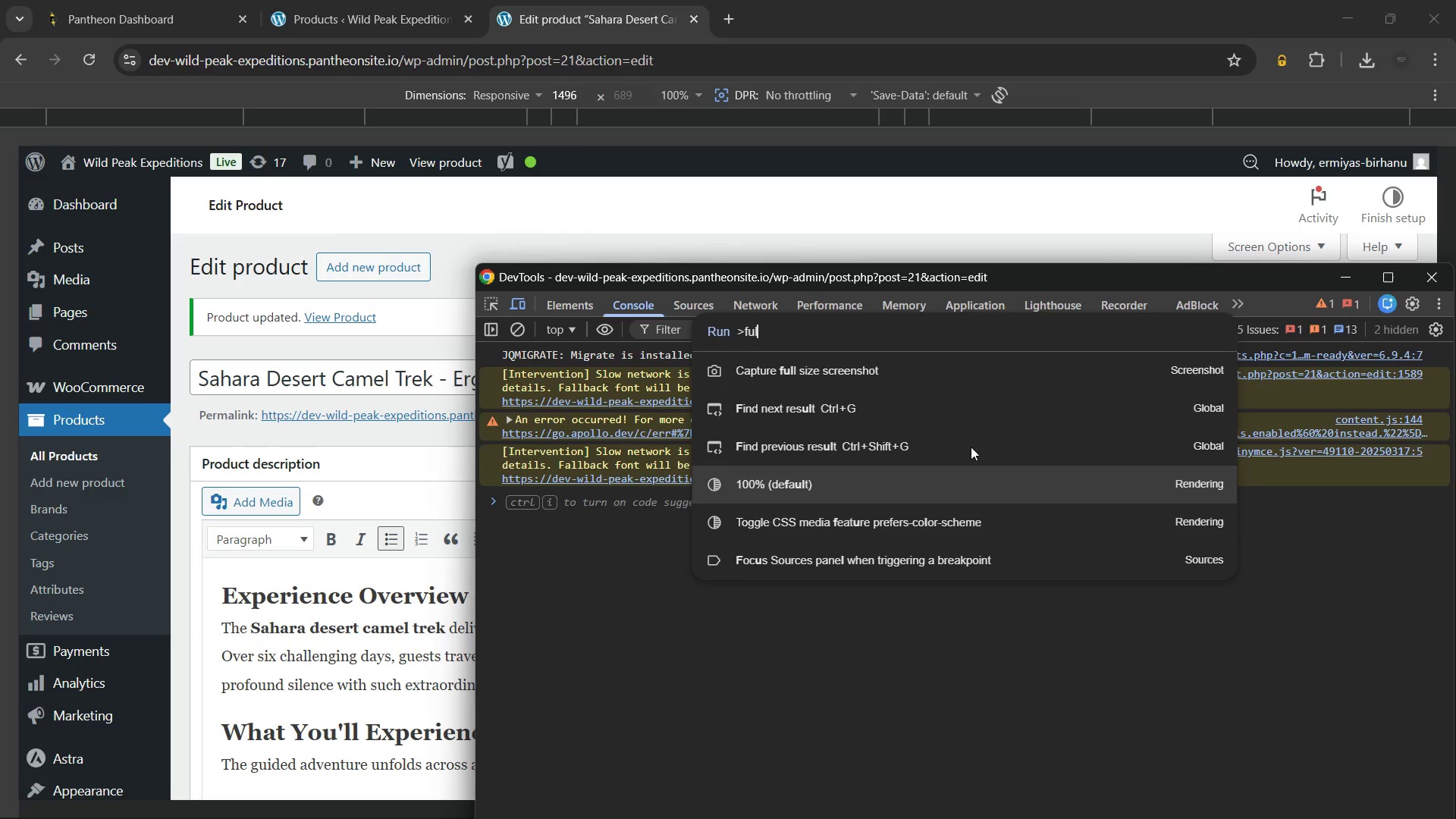 
left_click([1065, 221])
 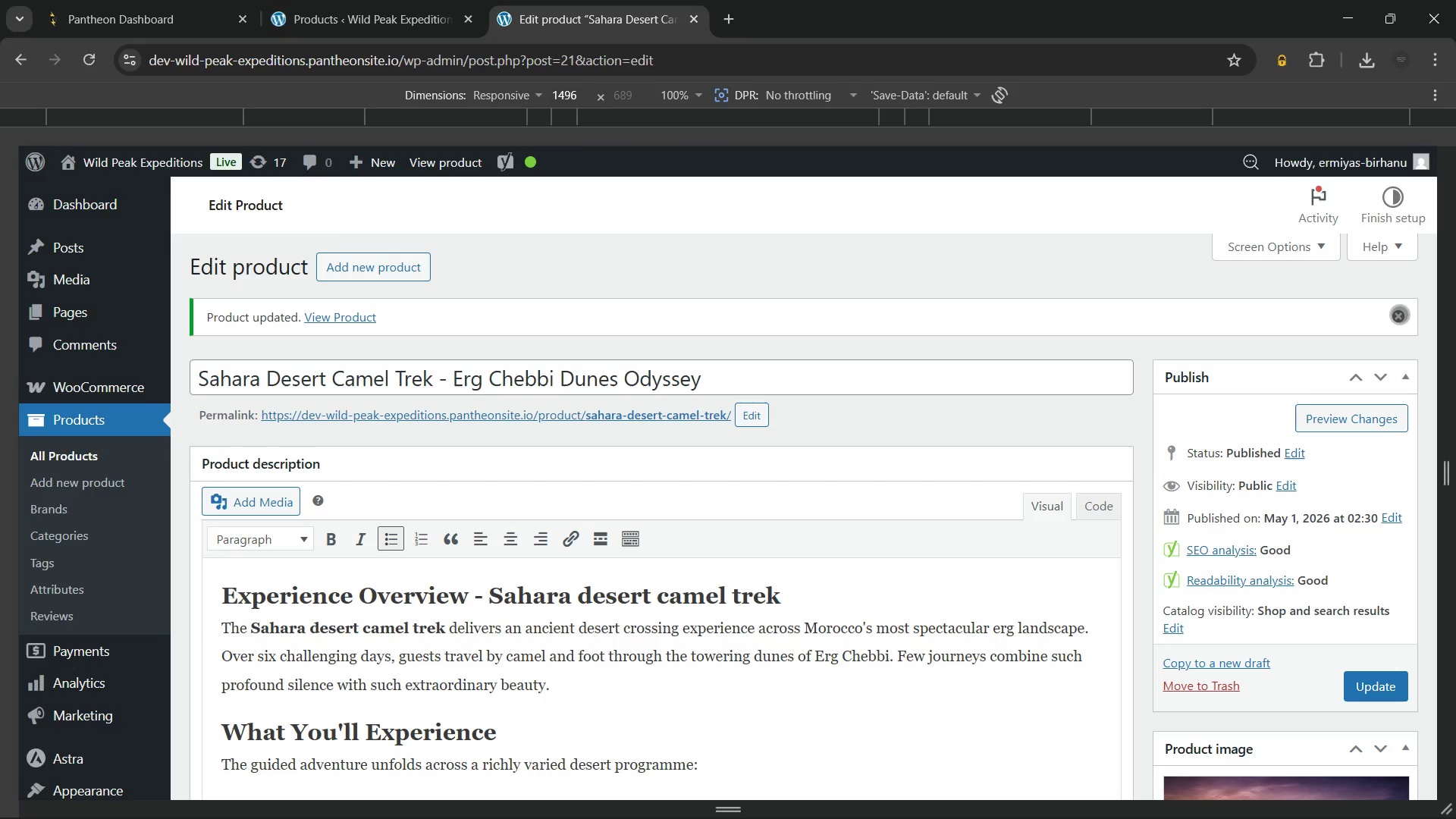 
left_click([1399, 314])
 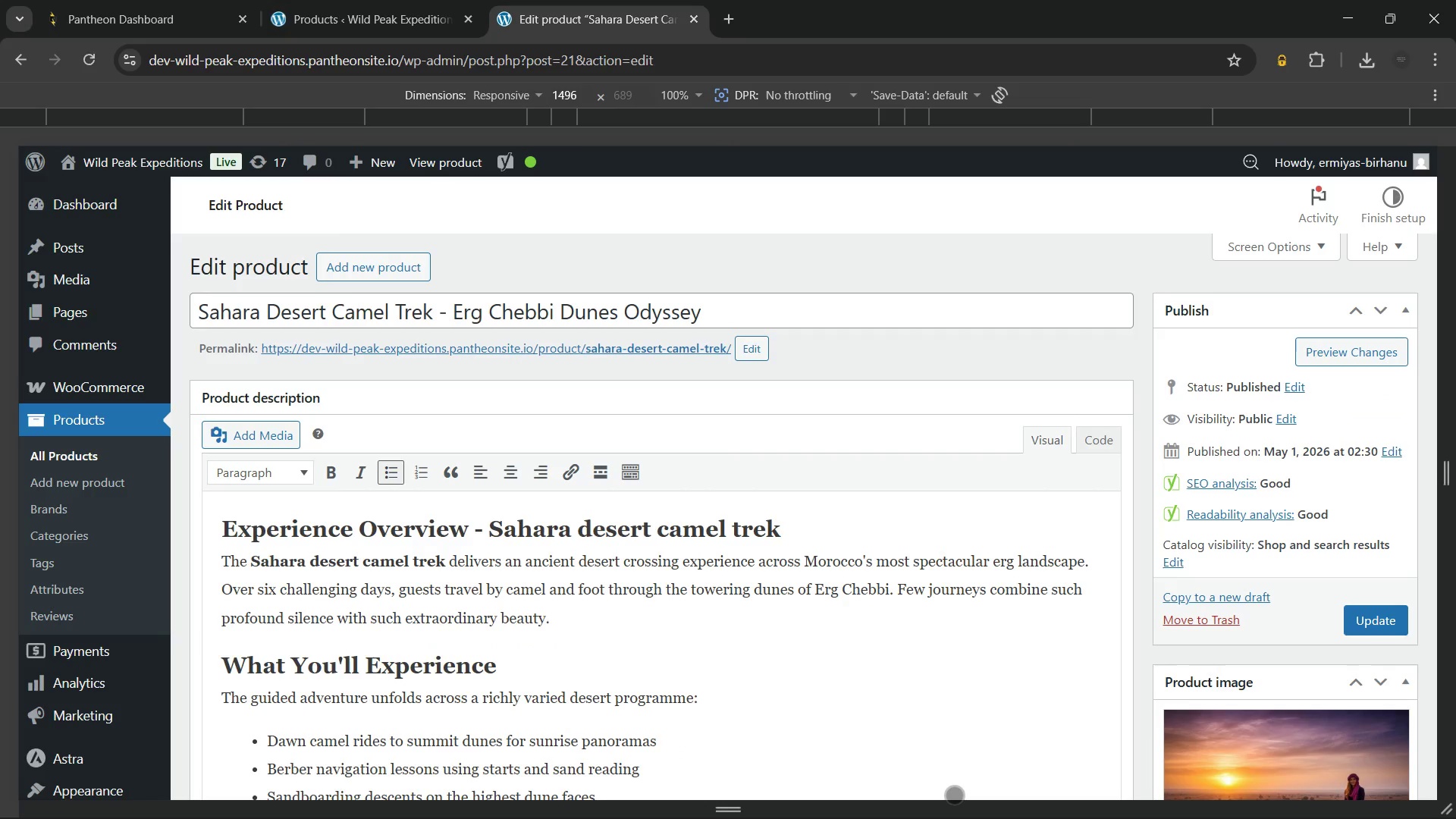 
key(Meta+MetaLeft)
 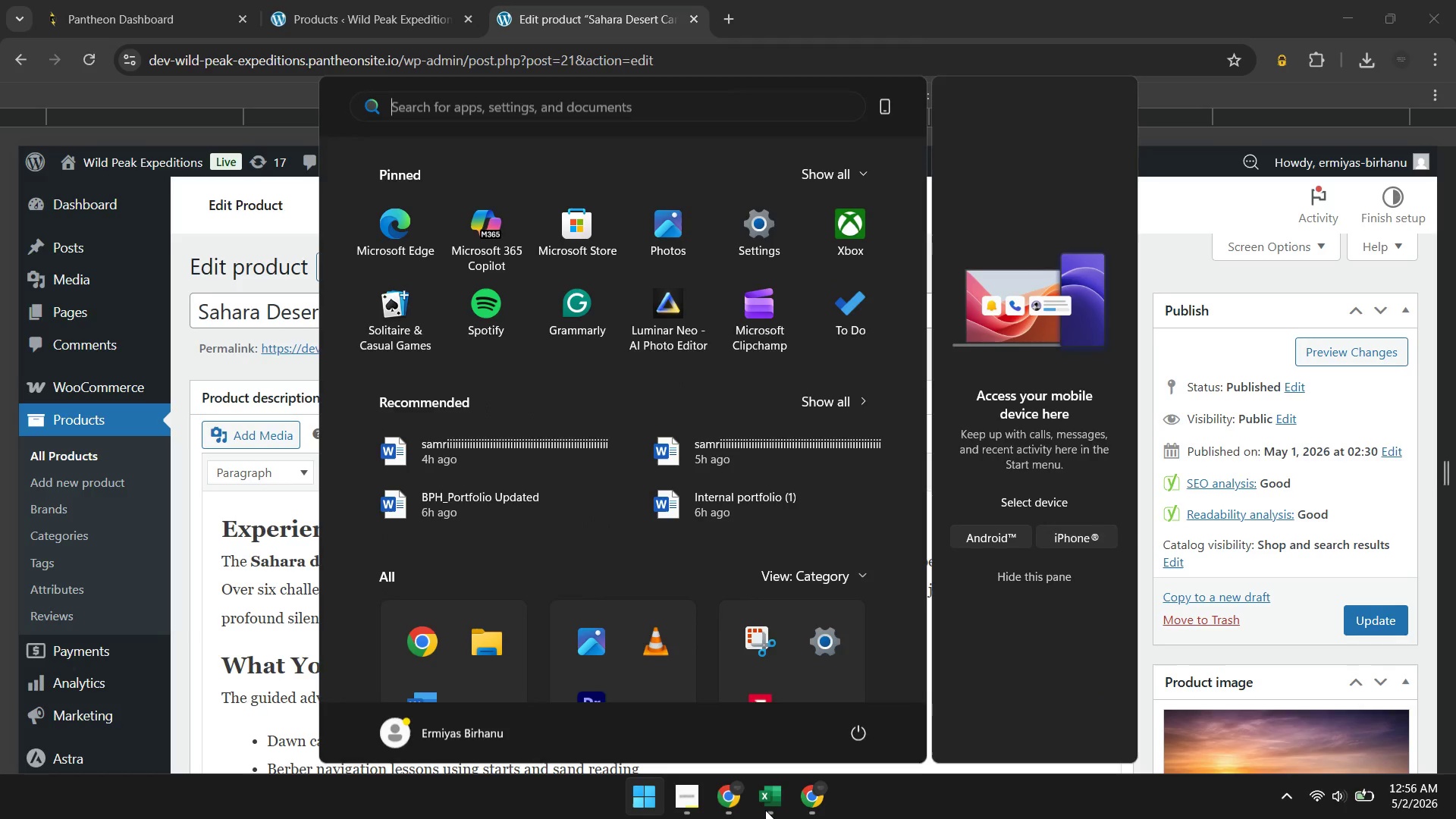 
key(Meta+MetaLeft)
 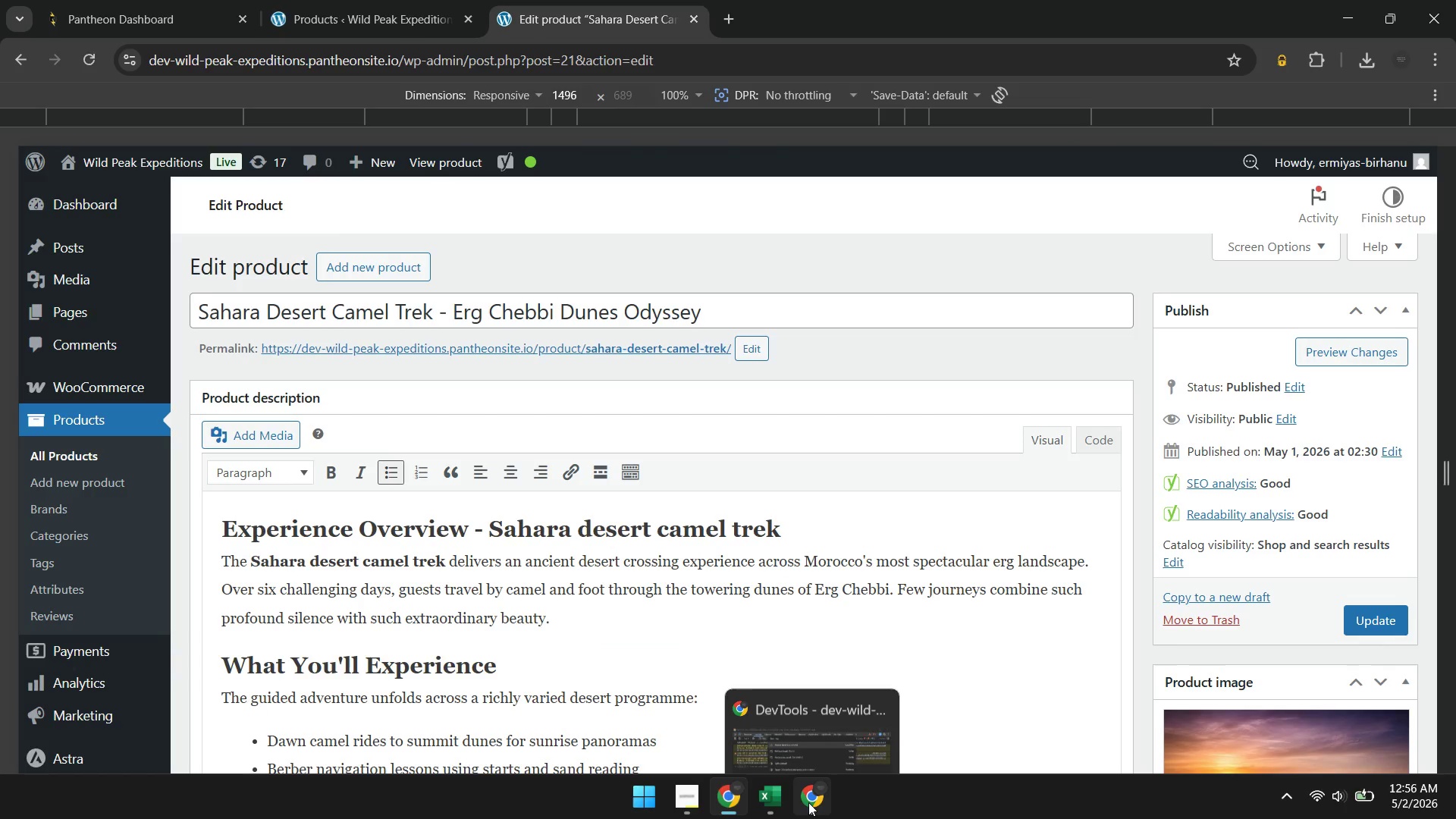 
left_click([819, 802])
 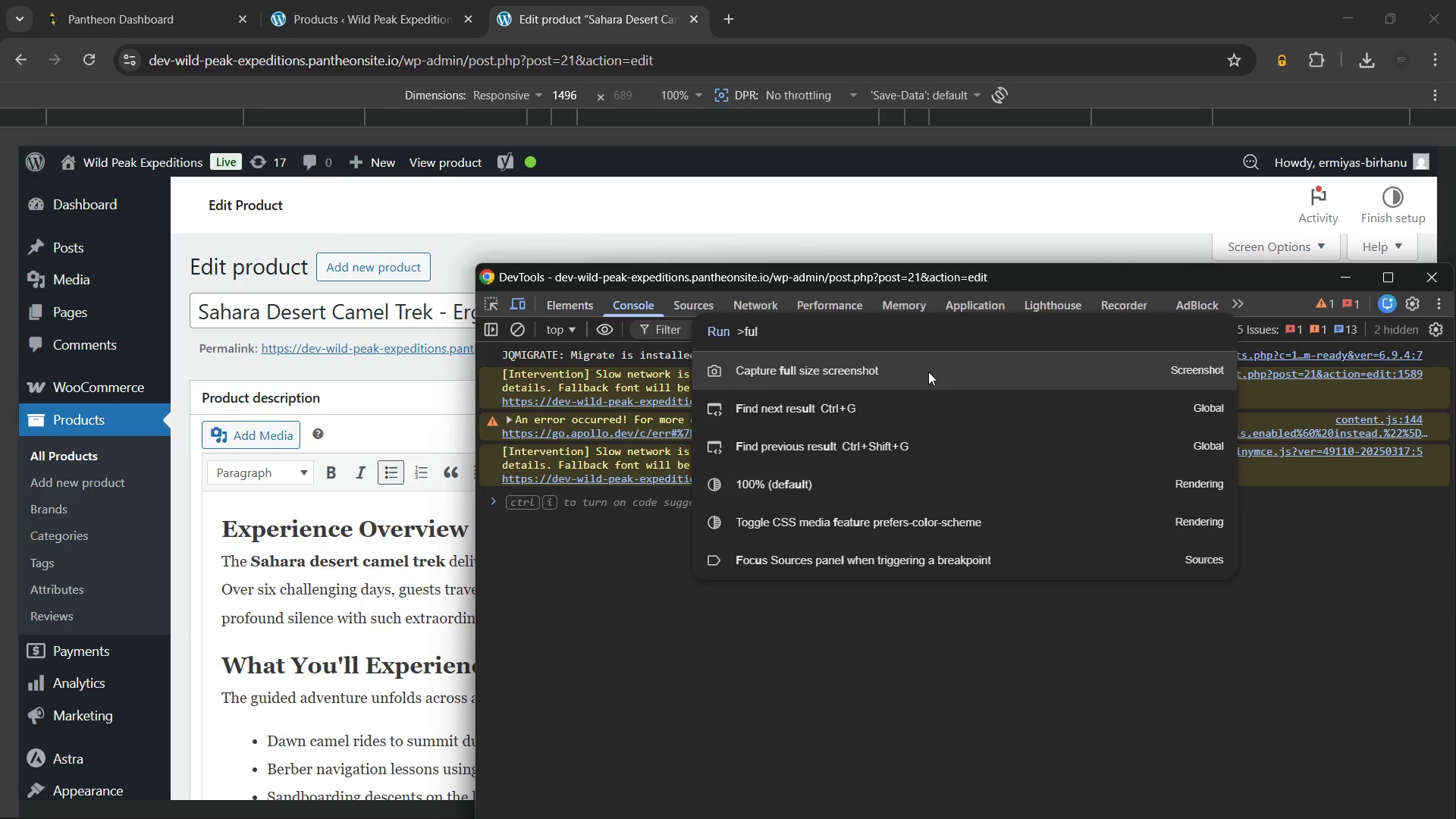 
scroll: coordinate [277, 473], scroll_direction: up, amount: 5.0
 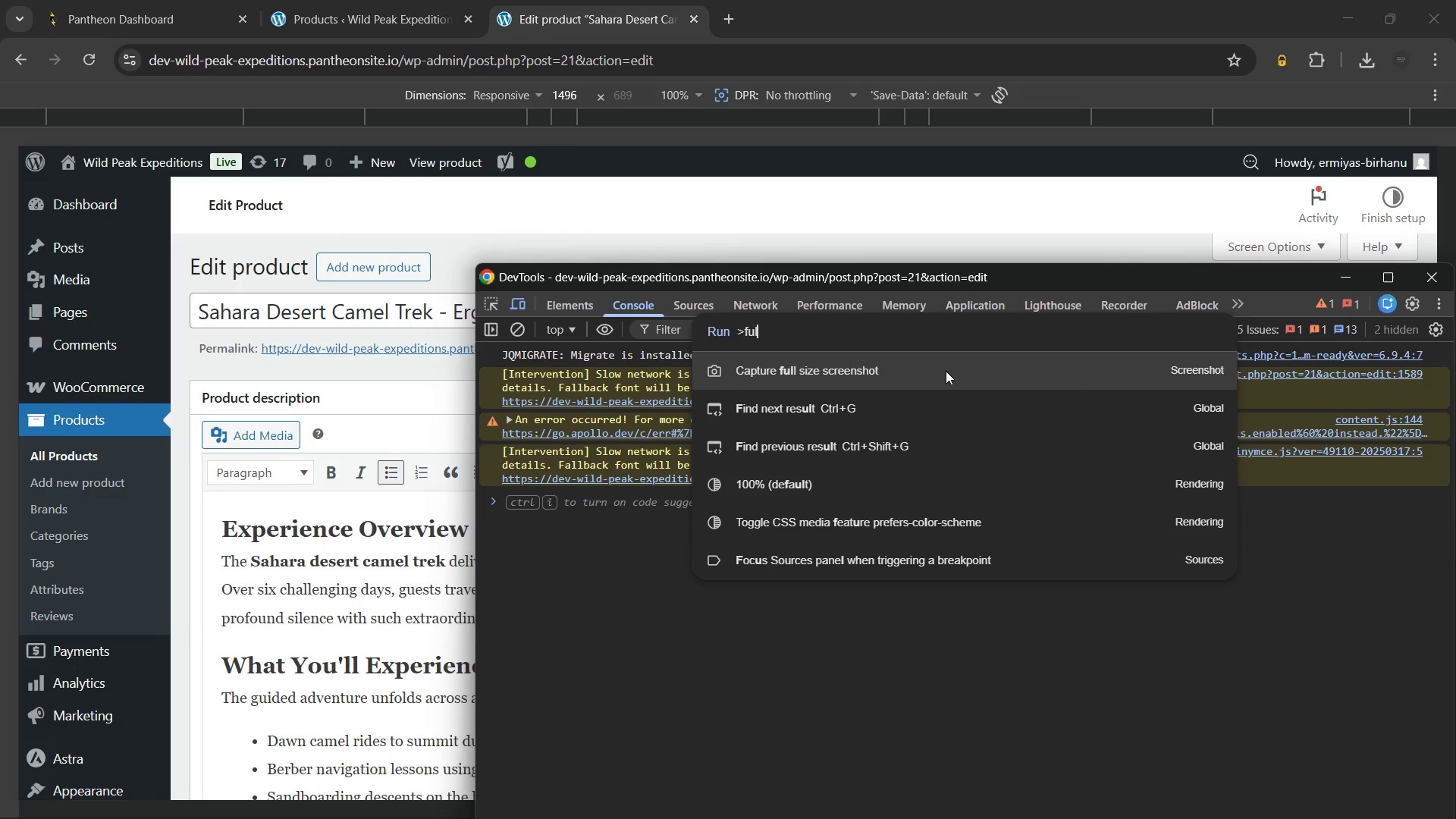 
left_click([946, 371])
 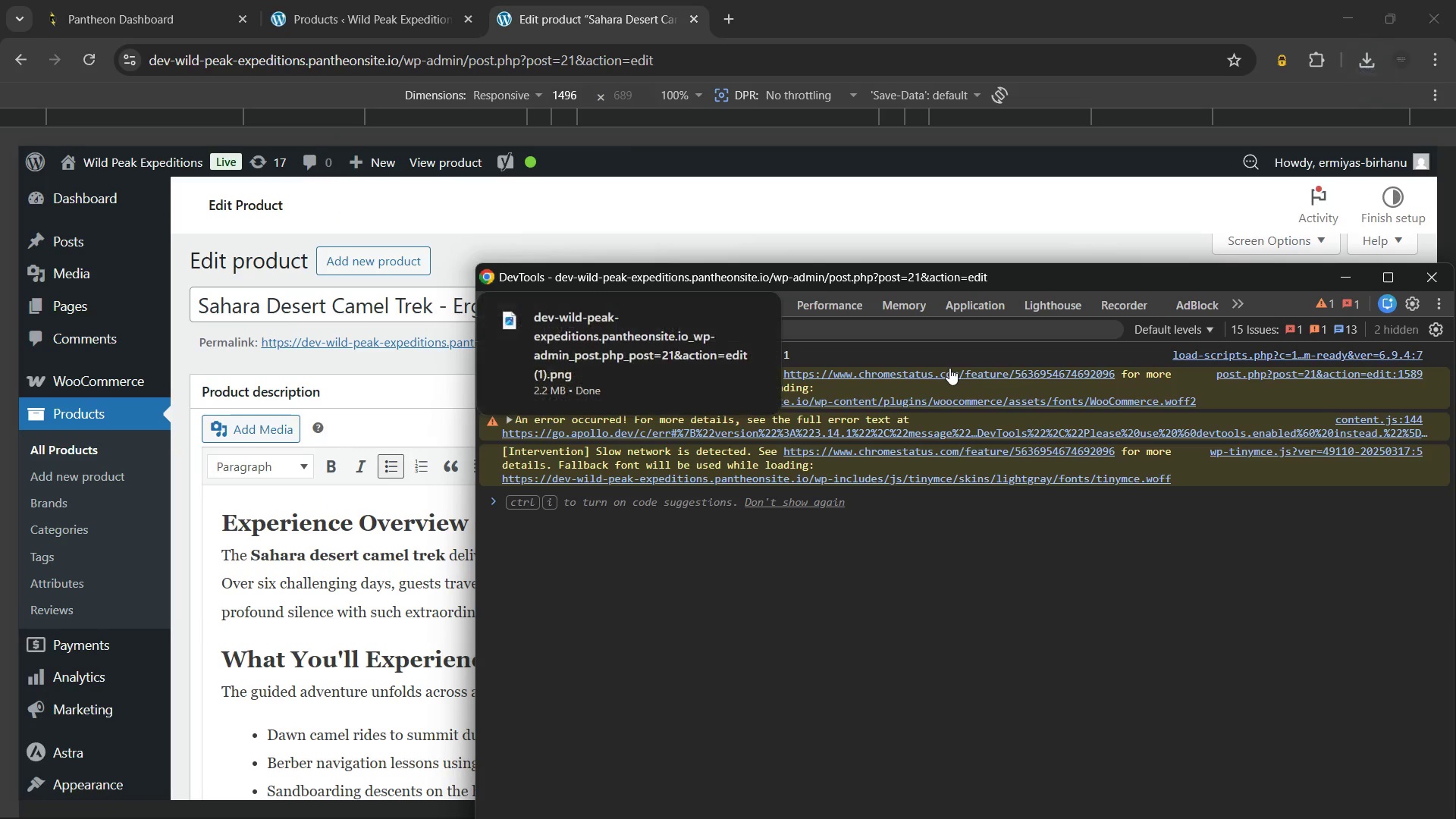 
wait(5.17)
 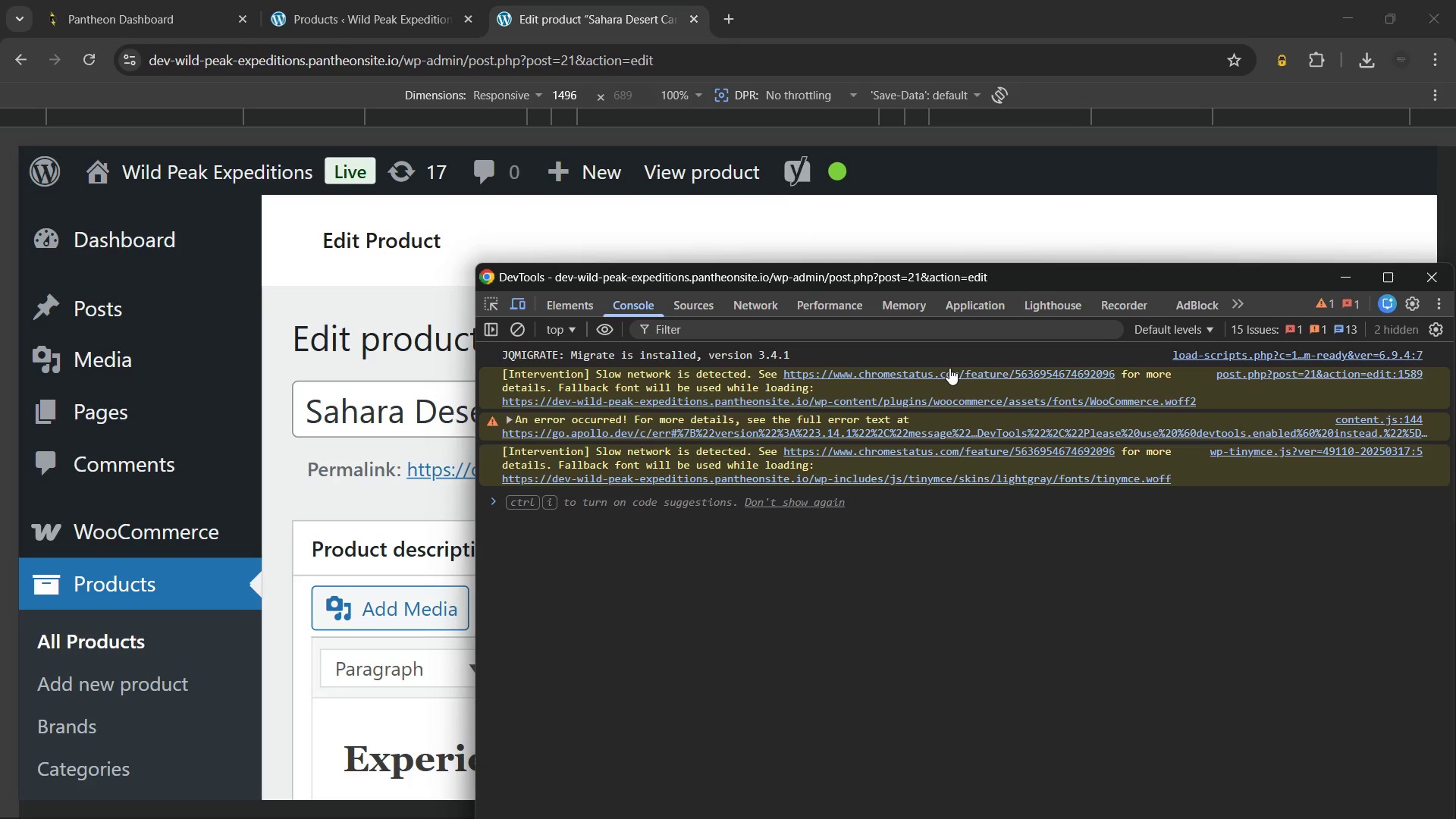 
left_click([750, 322])
 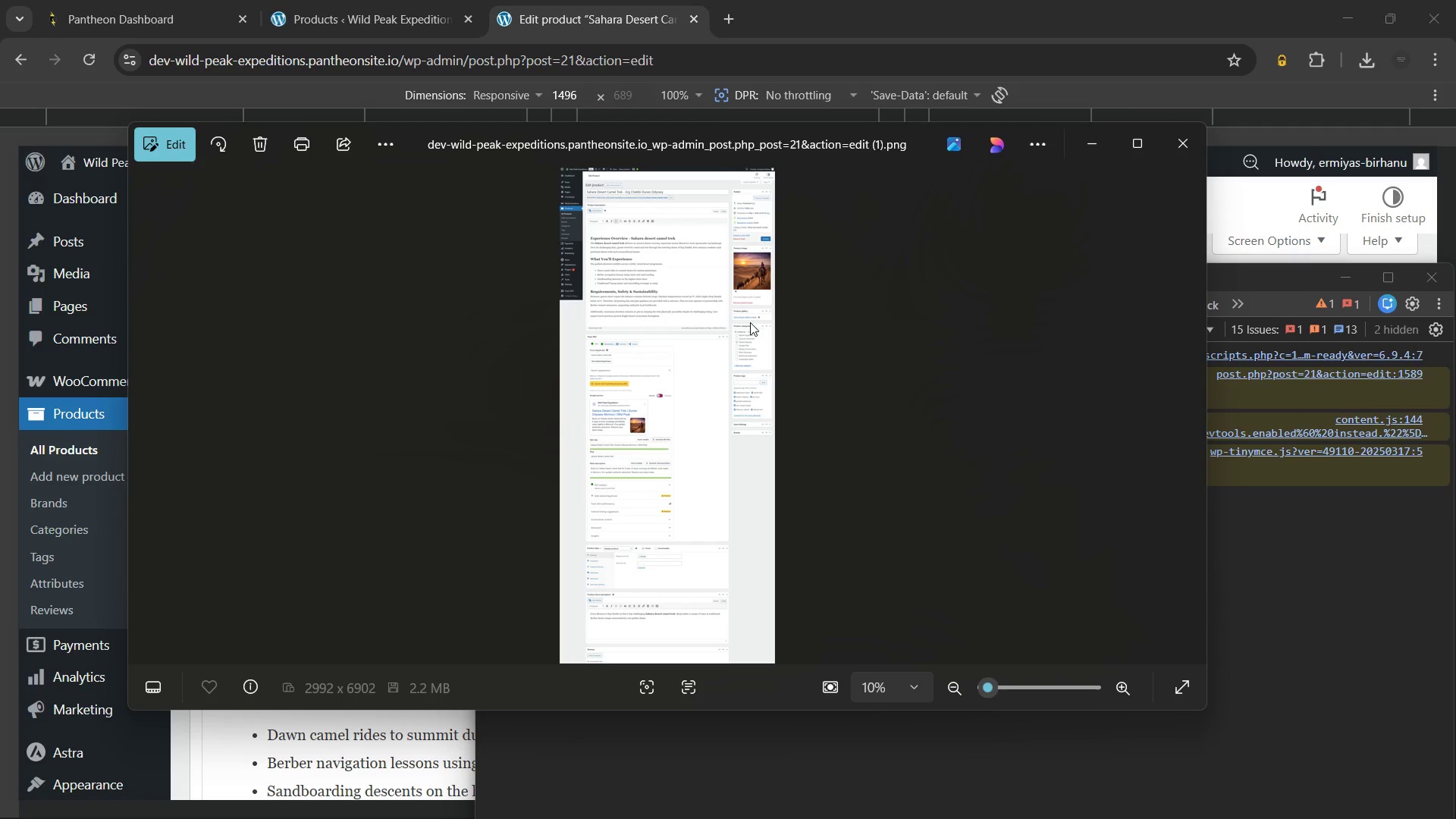 
scroll: coordinate [701, 497], scroll_direction: up, amount: 11.0
 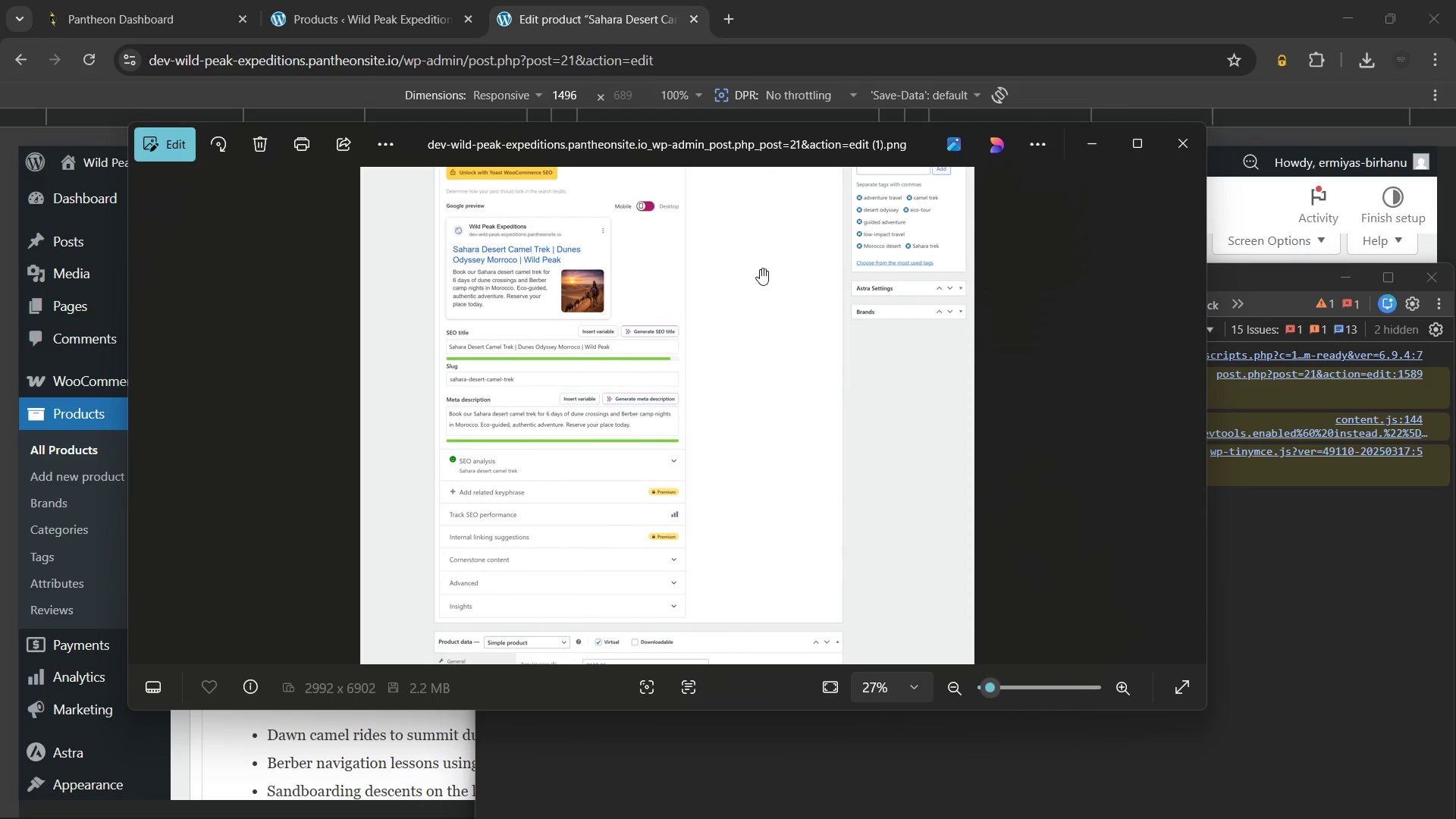 
left_click_drag(start_coordinate=[760, 268], to_coordinate=[784, 625])
 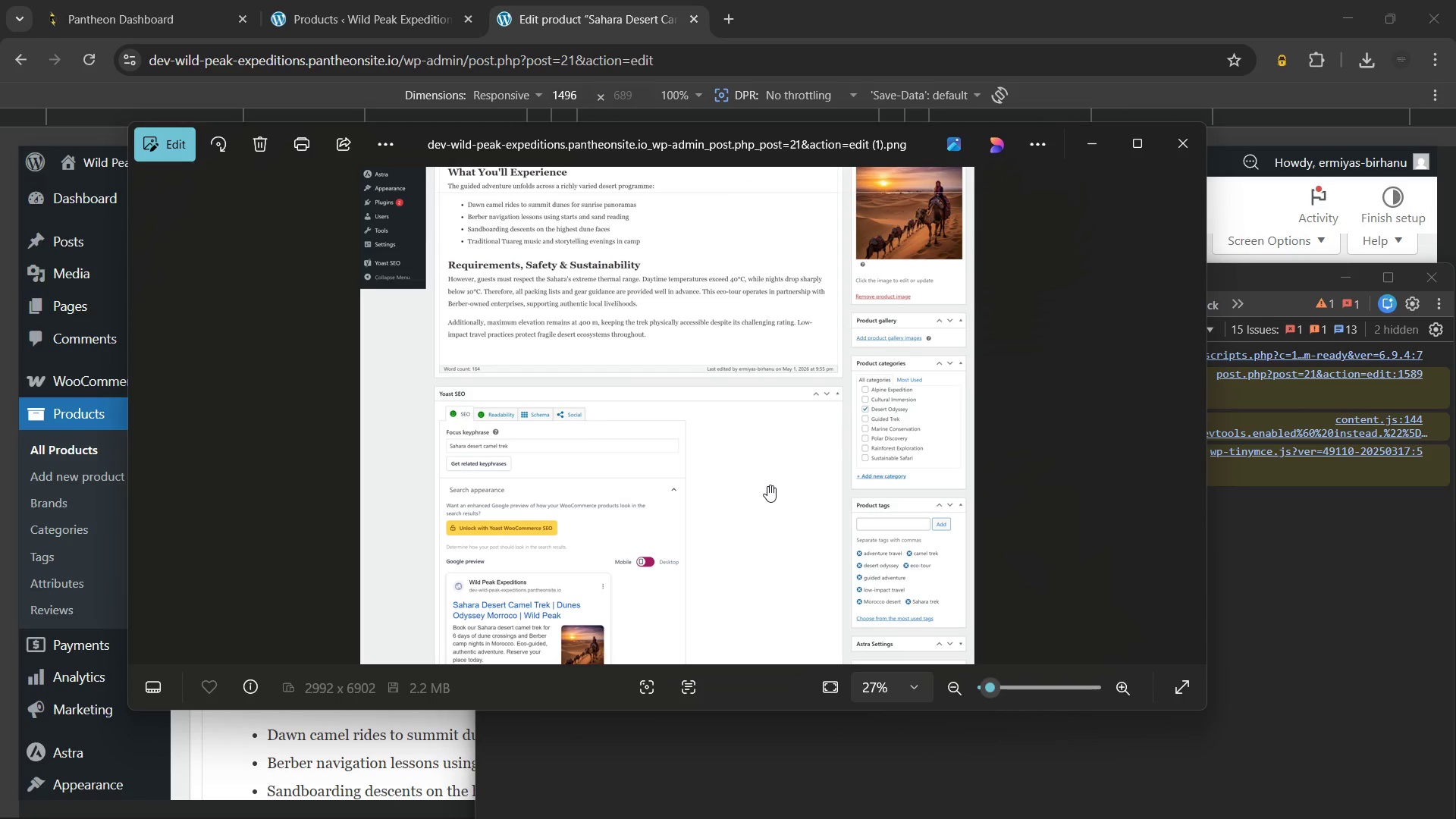 
left_click_drag(start_coordinate=[767, 485], to_coordinate=[750, 415])
 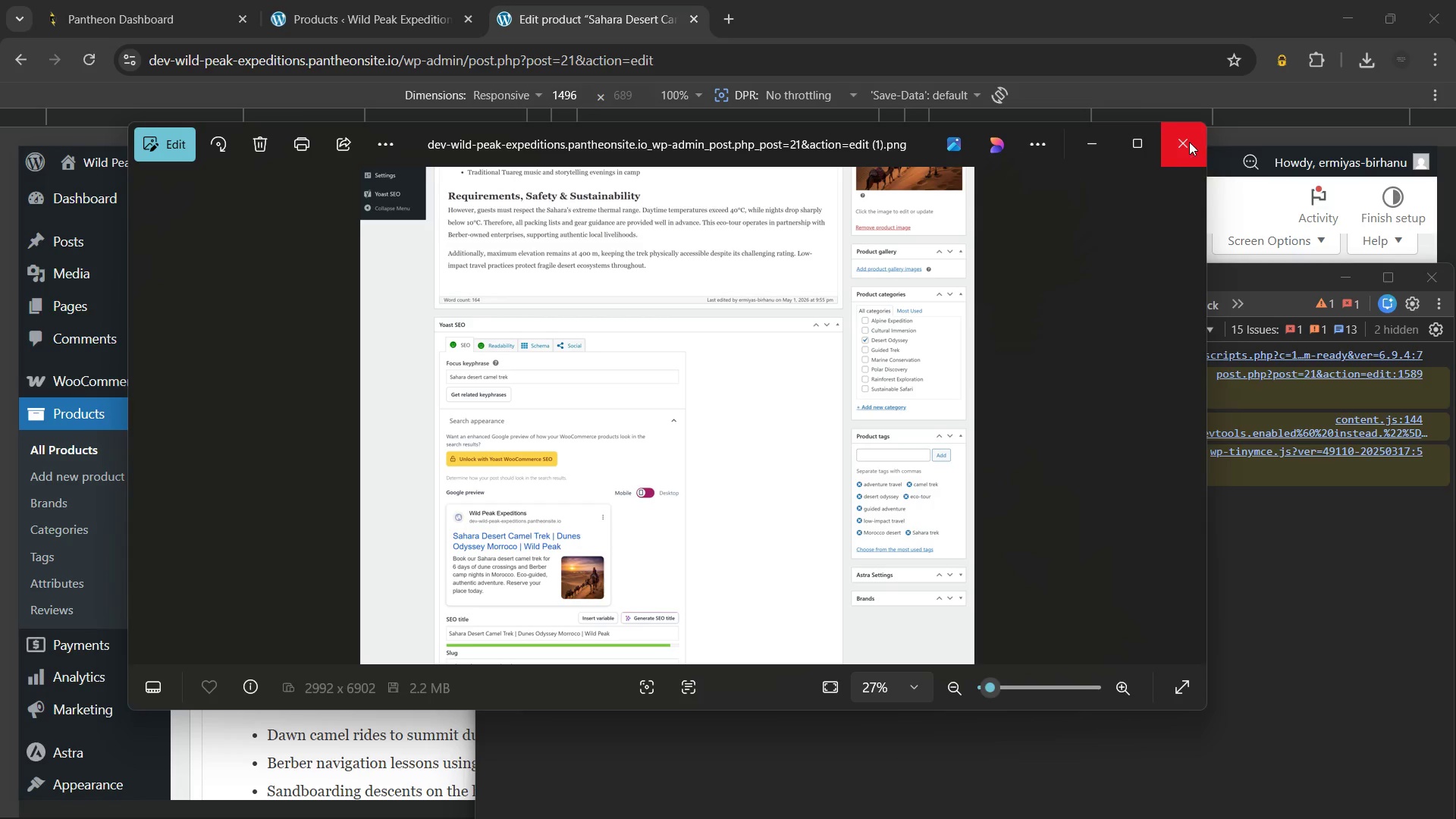 
wait(23.41)
 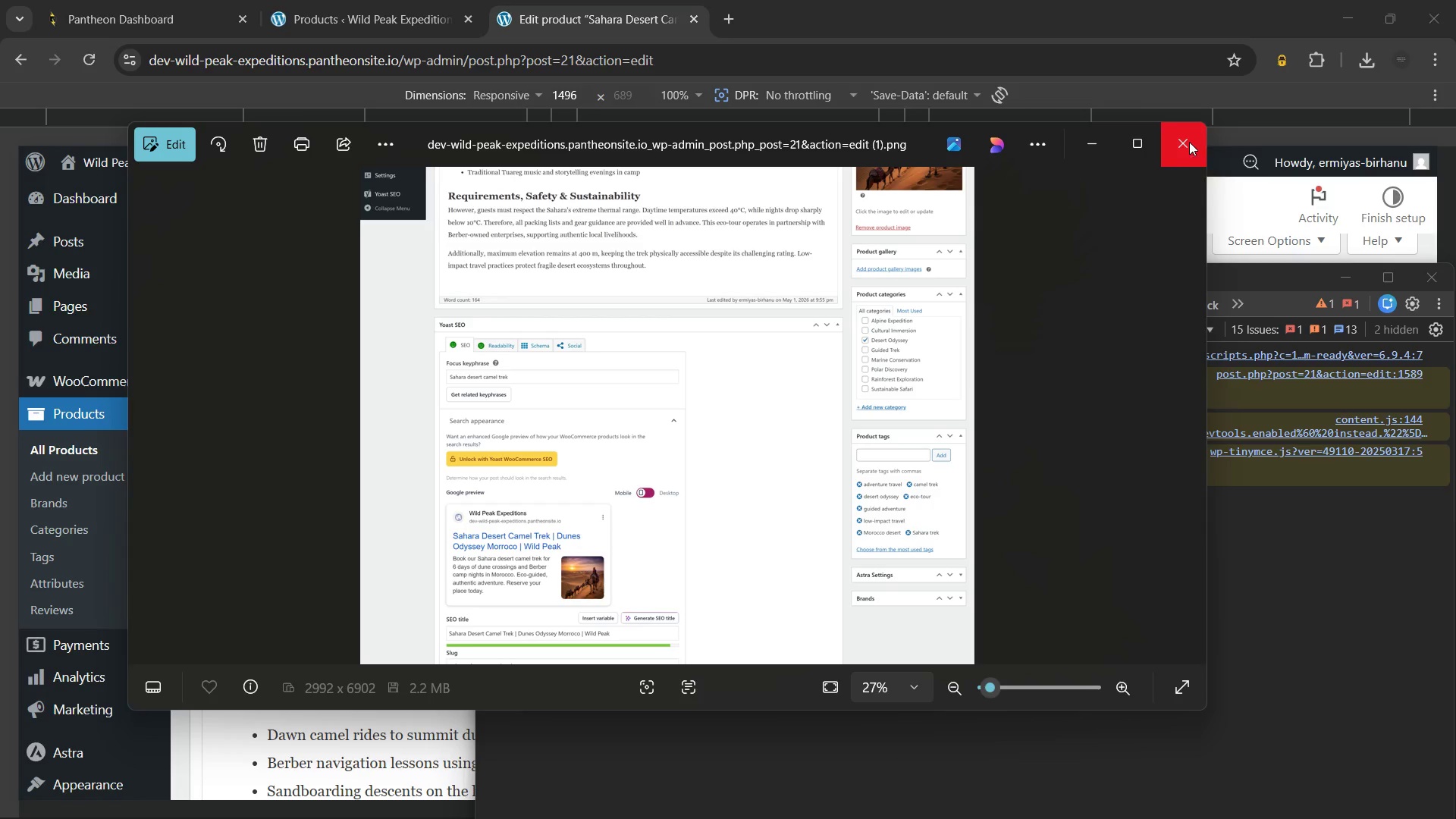 
left_click([1189, 142])
 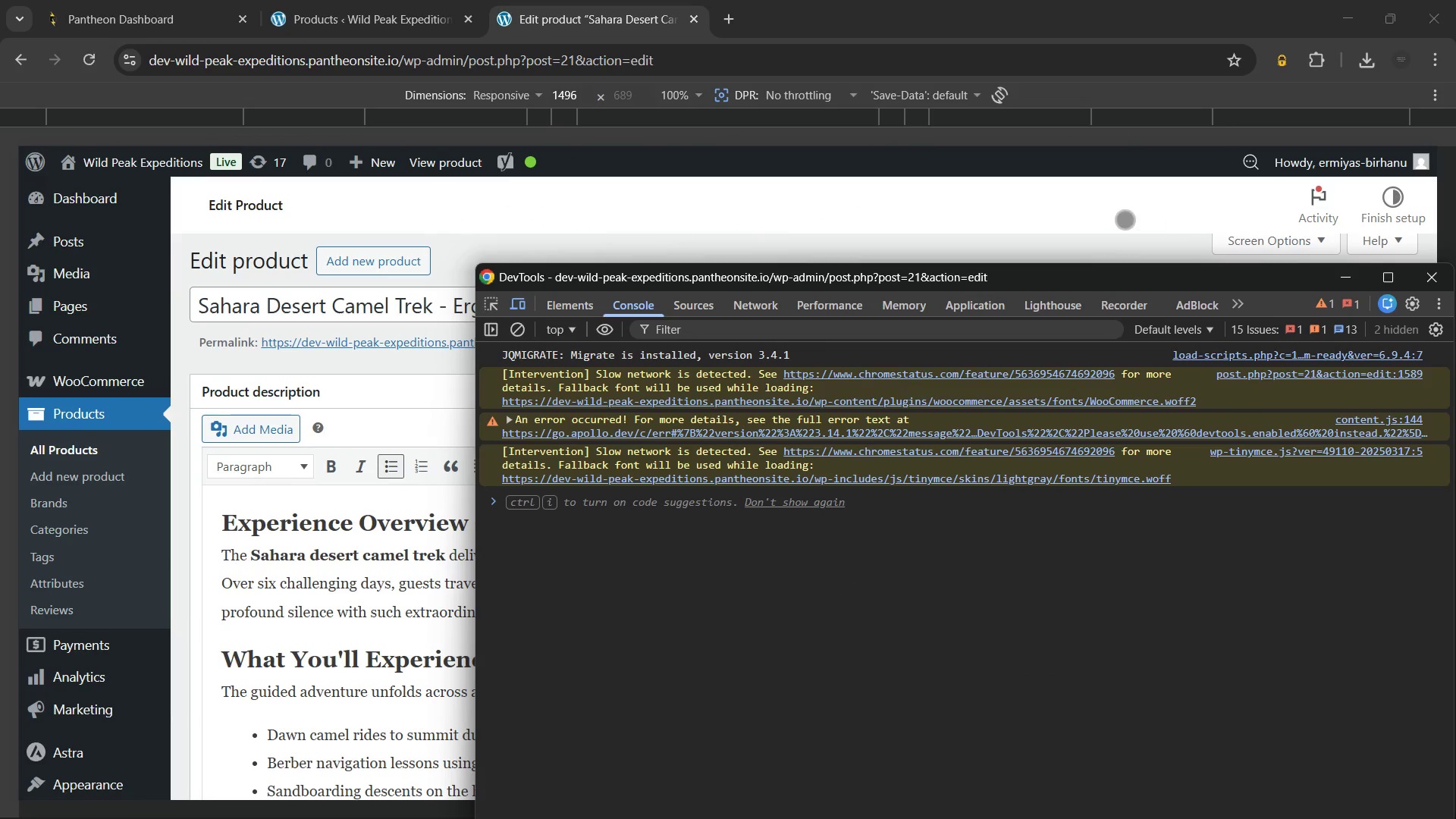 
left_click([1115, 216])
 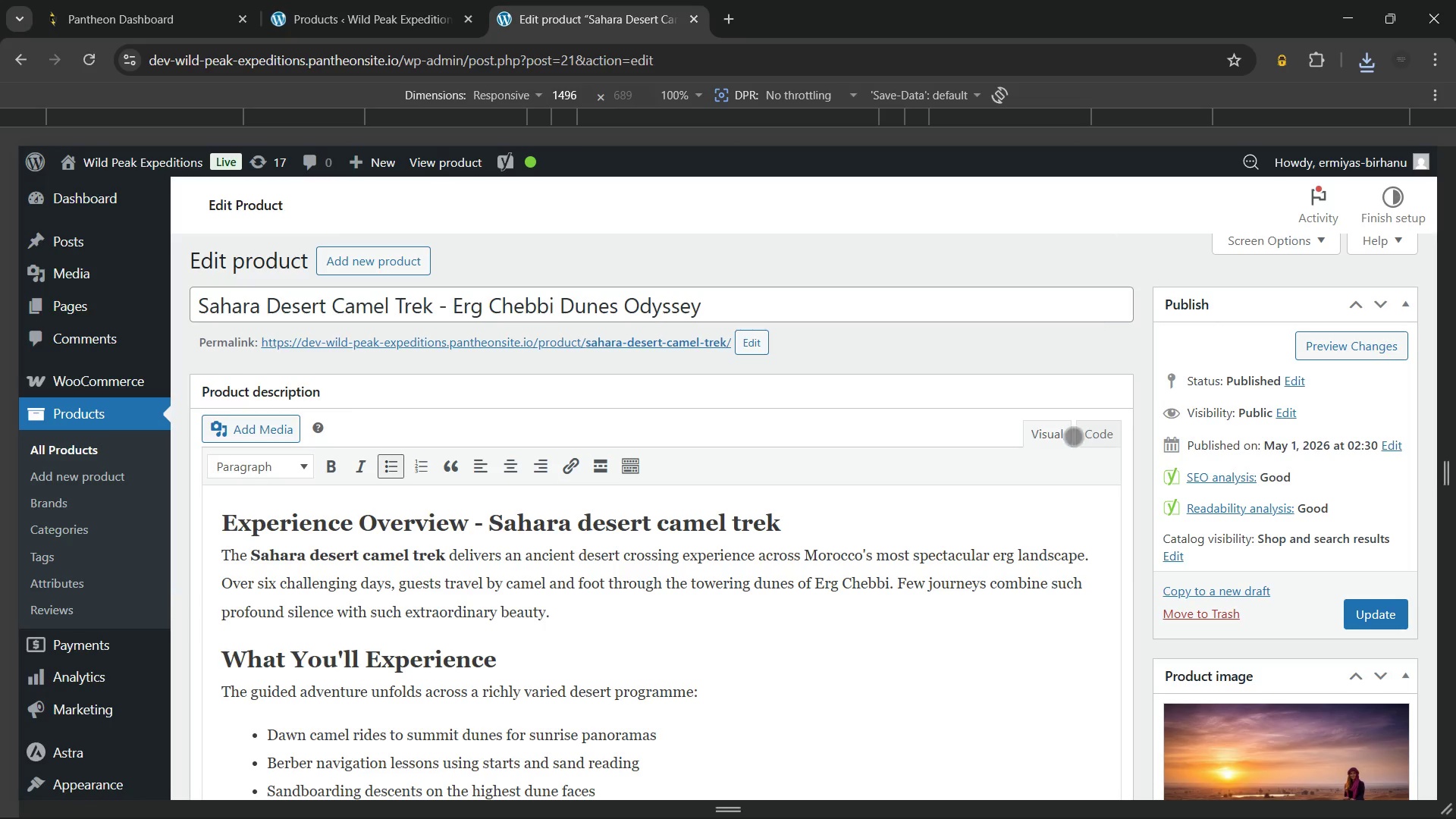 
scroll: coordinate [1019, 456], scroll_direction: down, amount: 14.0
 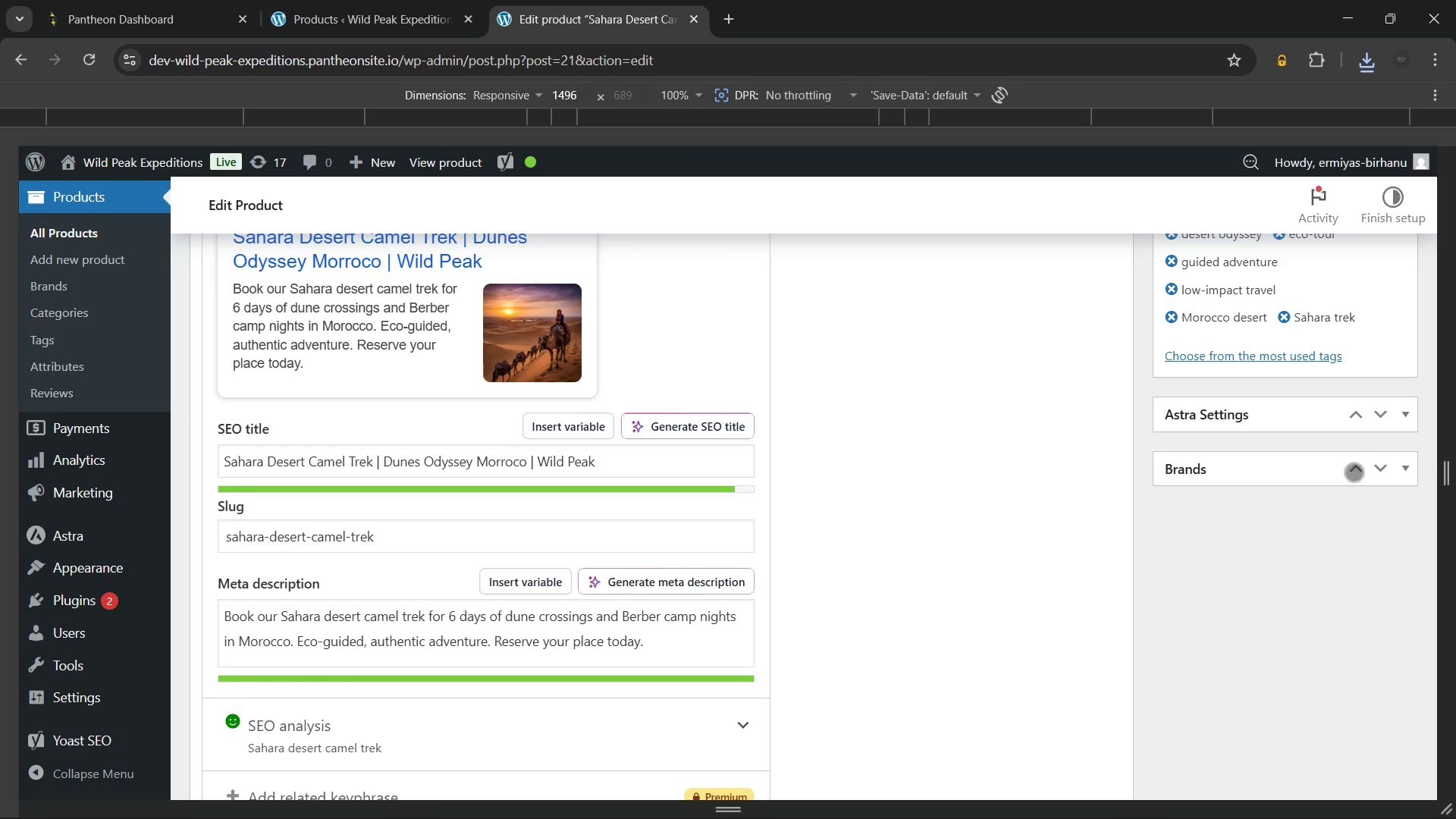 
left_click([1354, 469])
 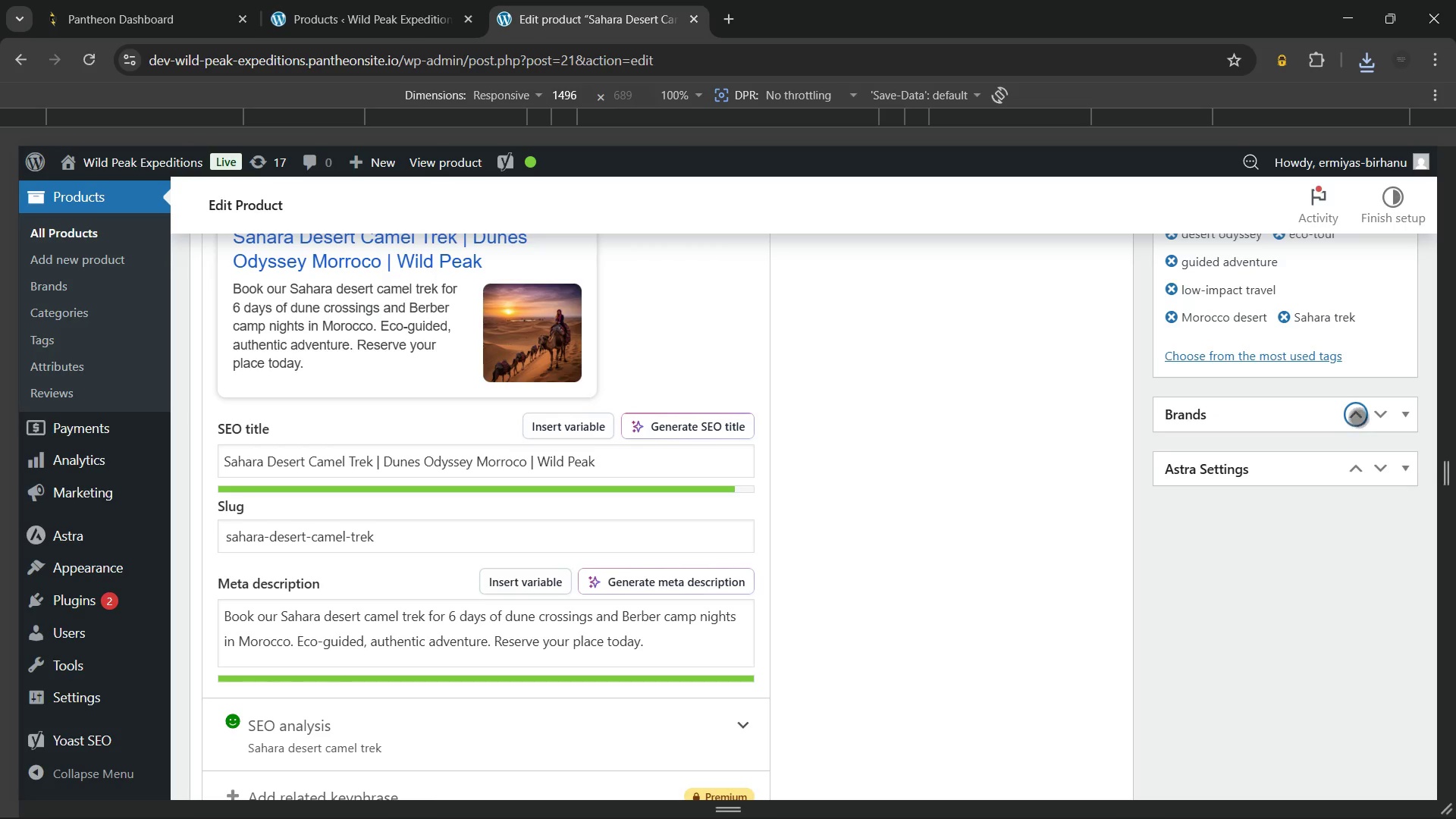 
left_click([1358, 417])
 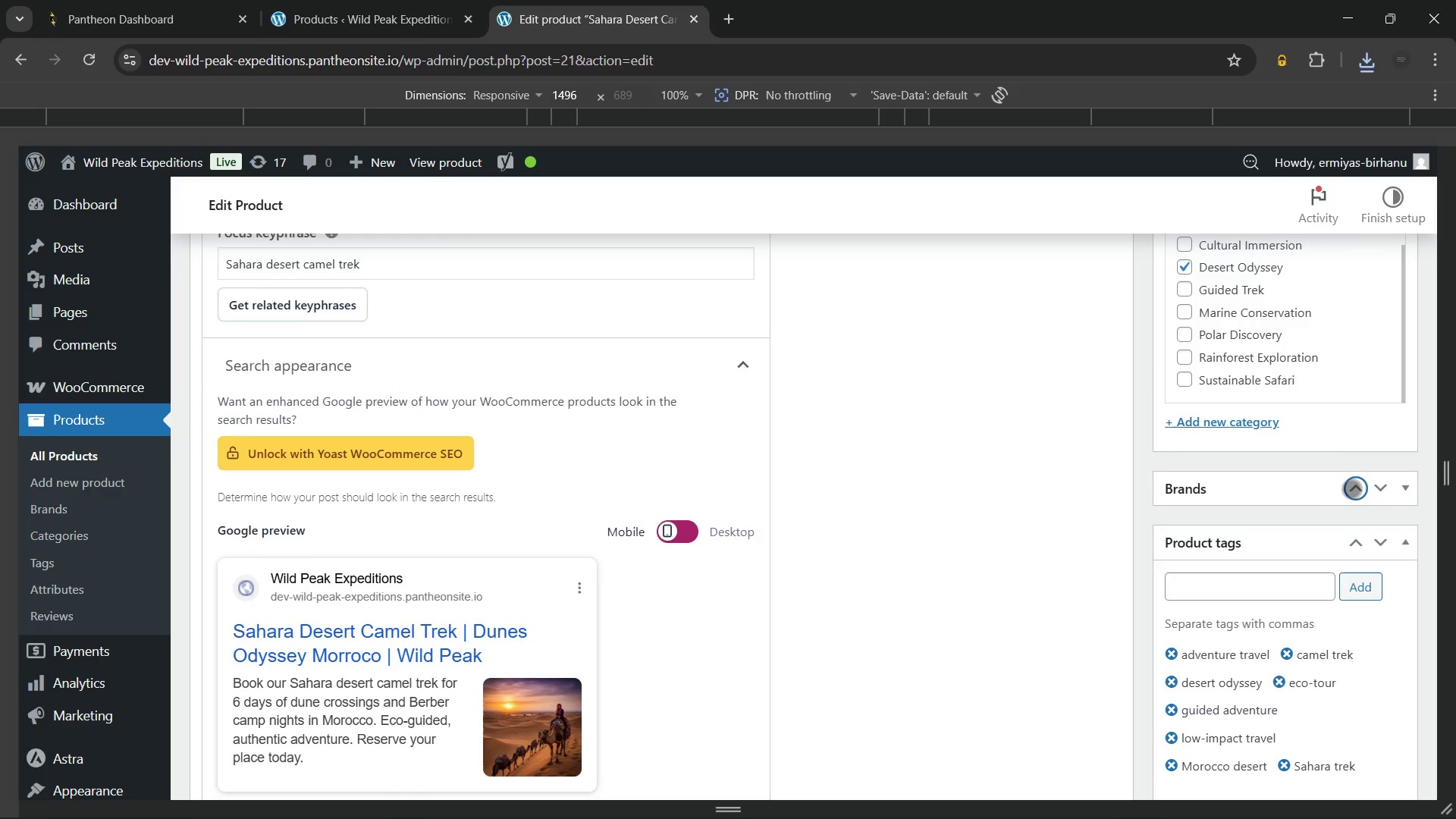 
left_click([1351, 488])
 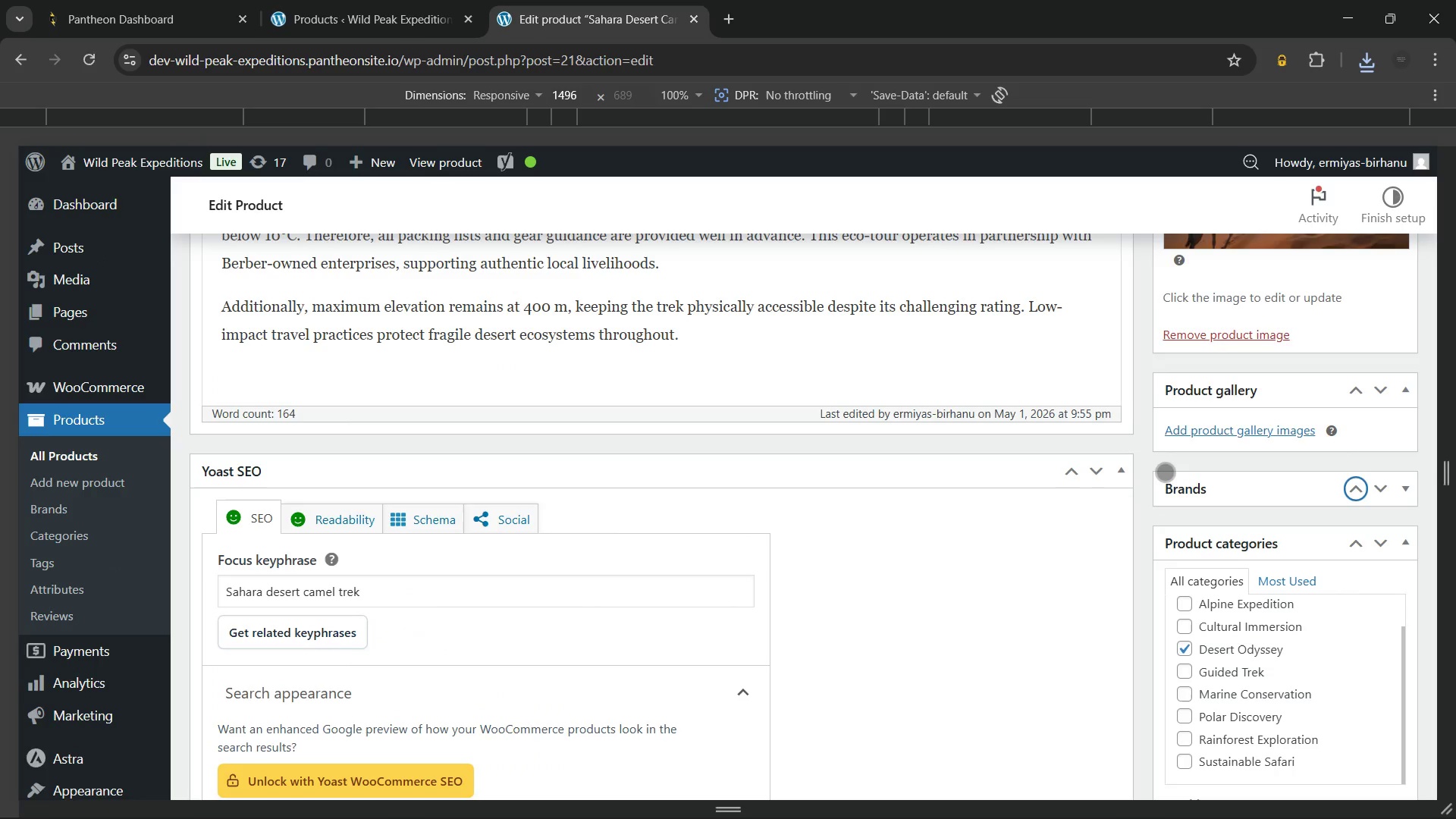 
left_click([1077, 444])
 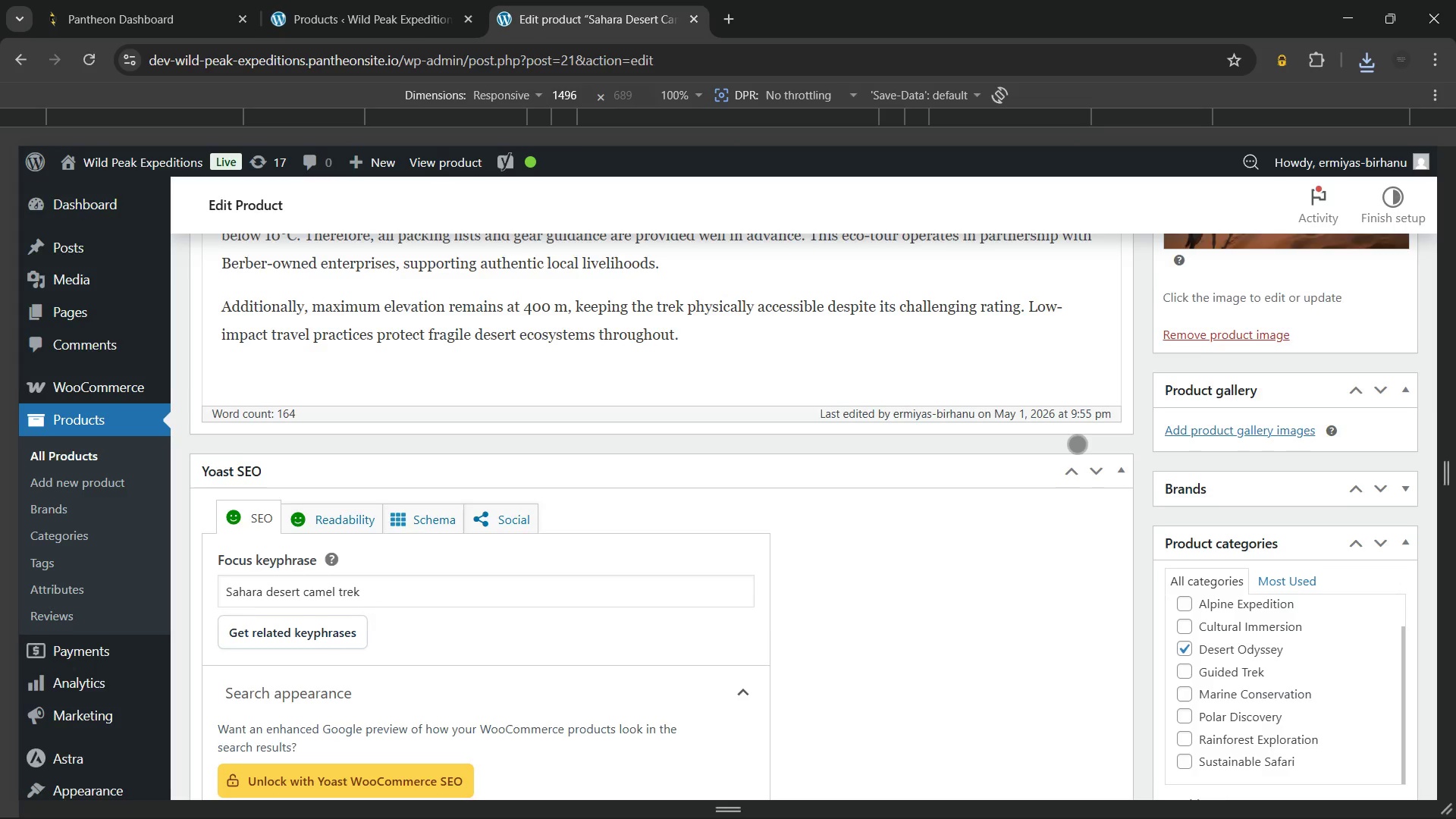 
scroll: coordinate [1077, 444], scroll_direction: down, amount: 3.0
 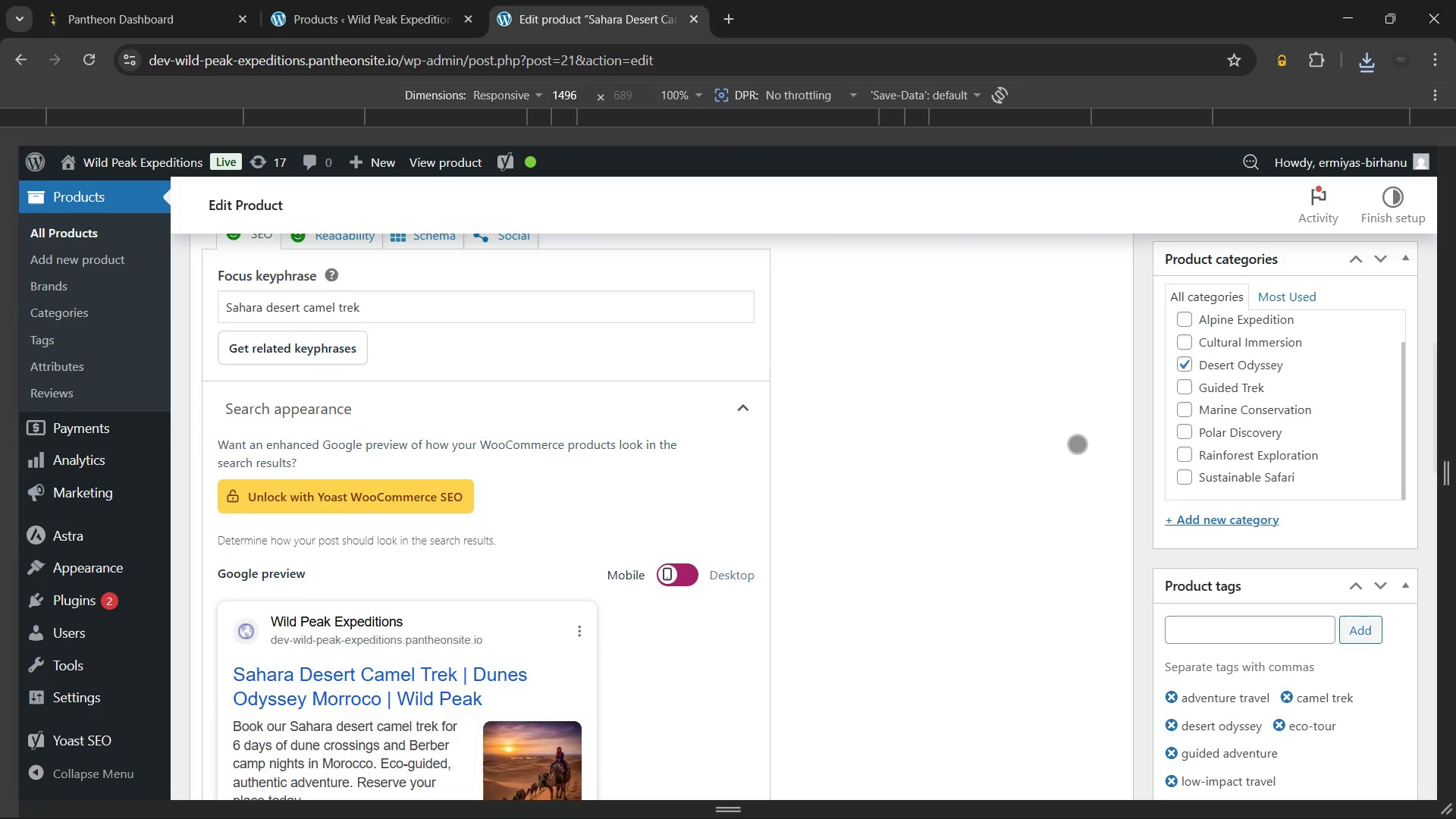 
scroll: coordinate [1077, 444], scroll_direction: up, amount: 20.0
 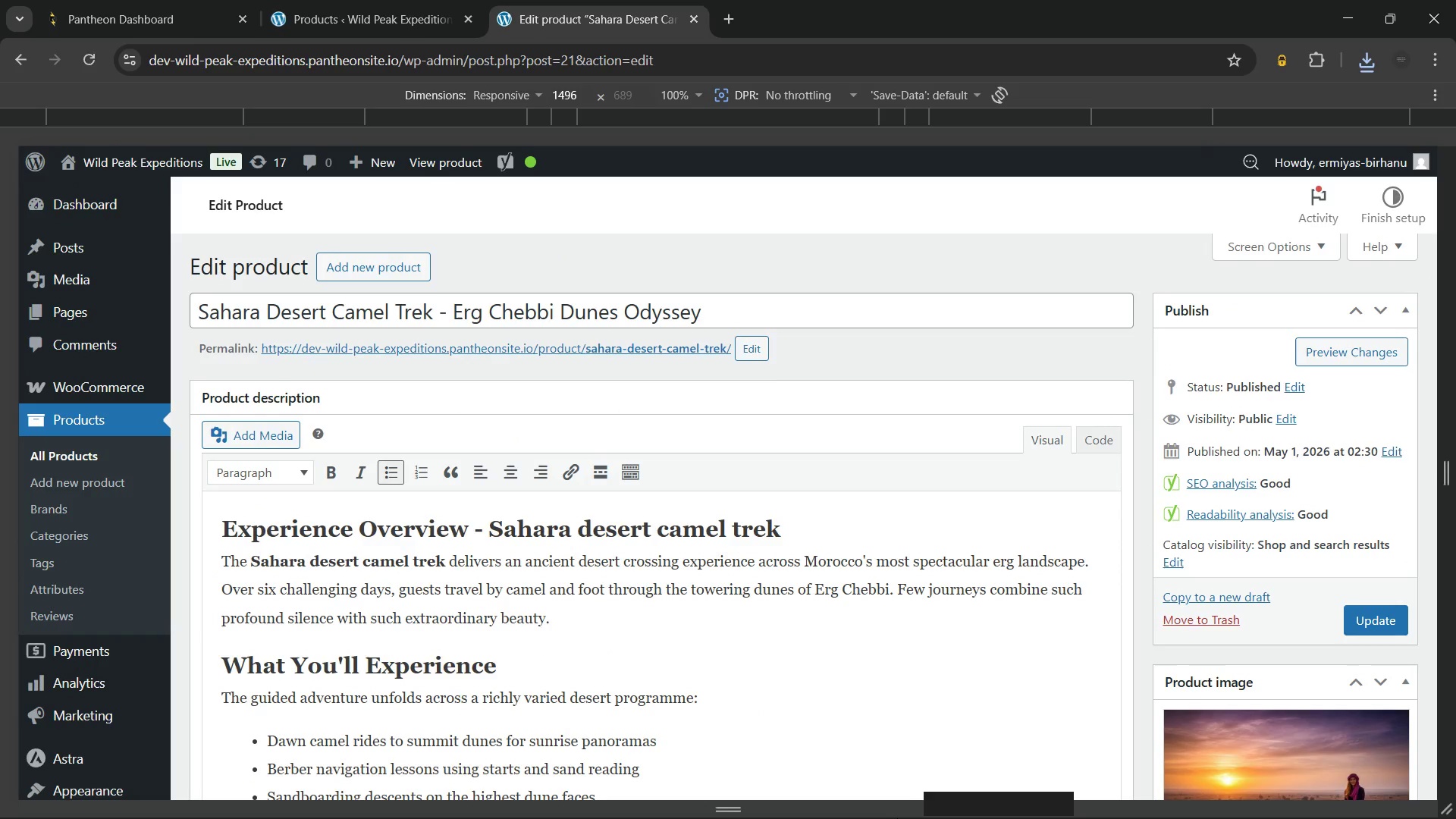 
key(Meta+MetaLeft)
 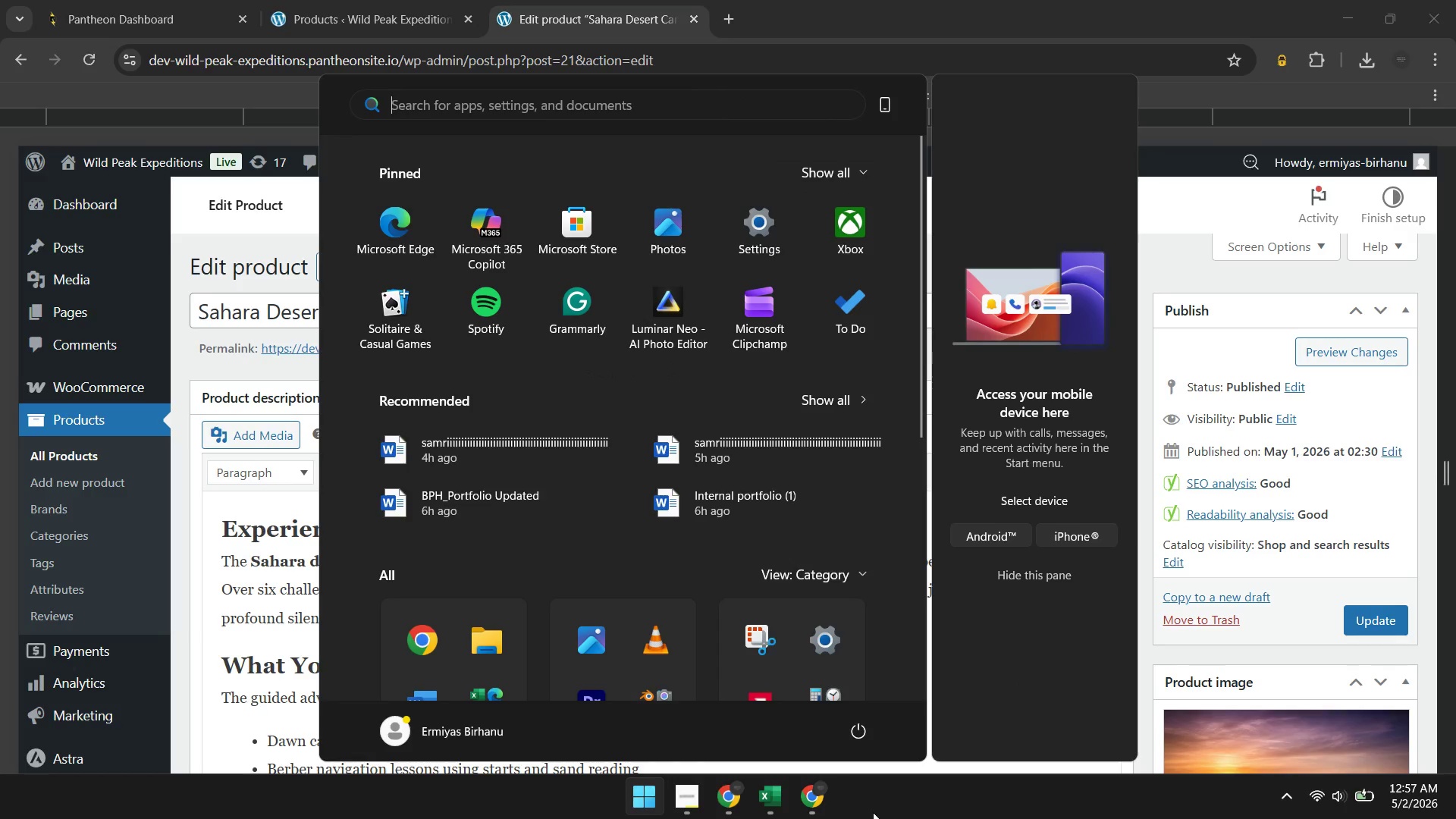 
key(Meta+MetaLeft)
 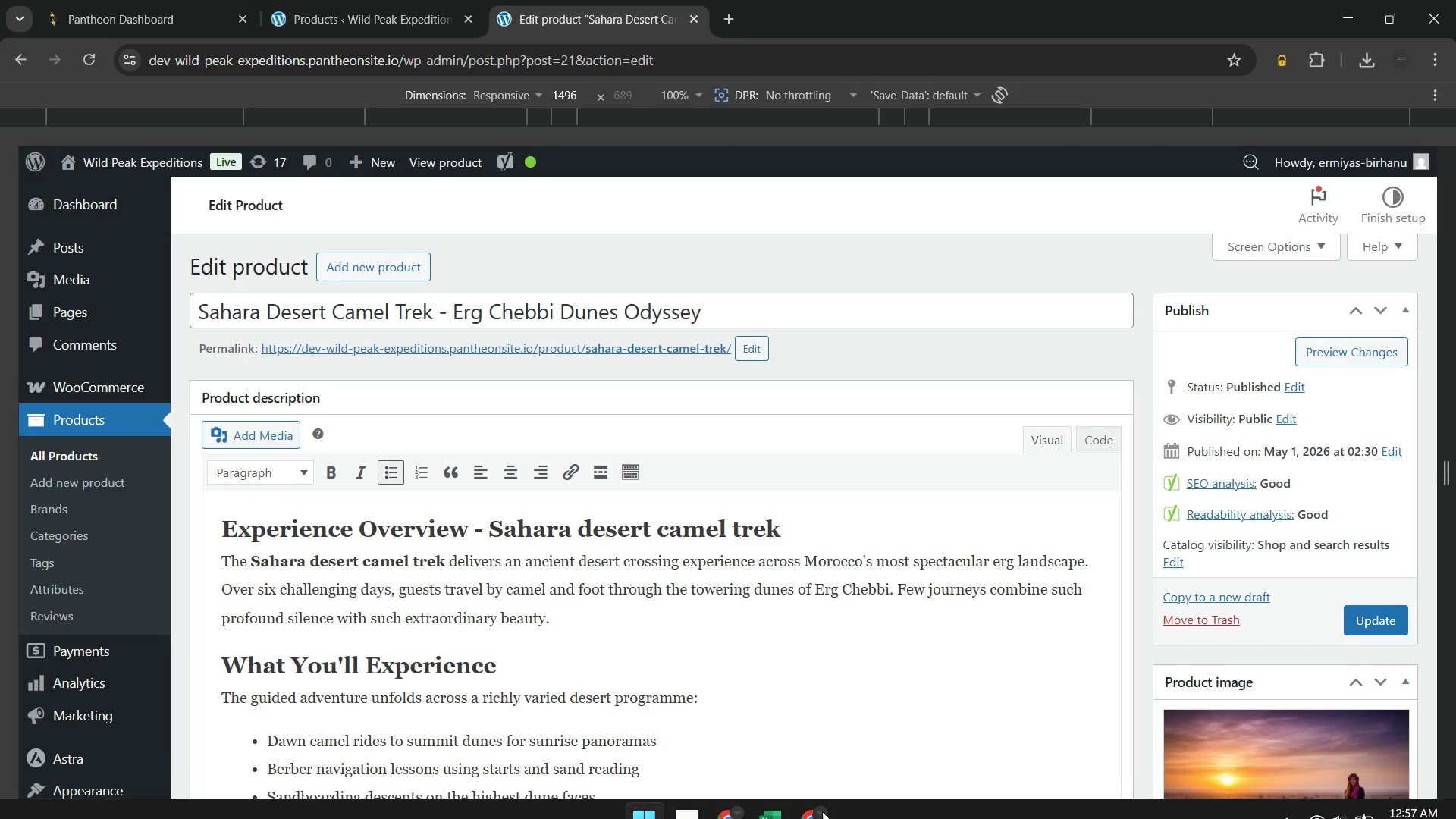 
left_click([822, 811])
 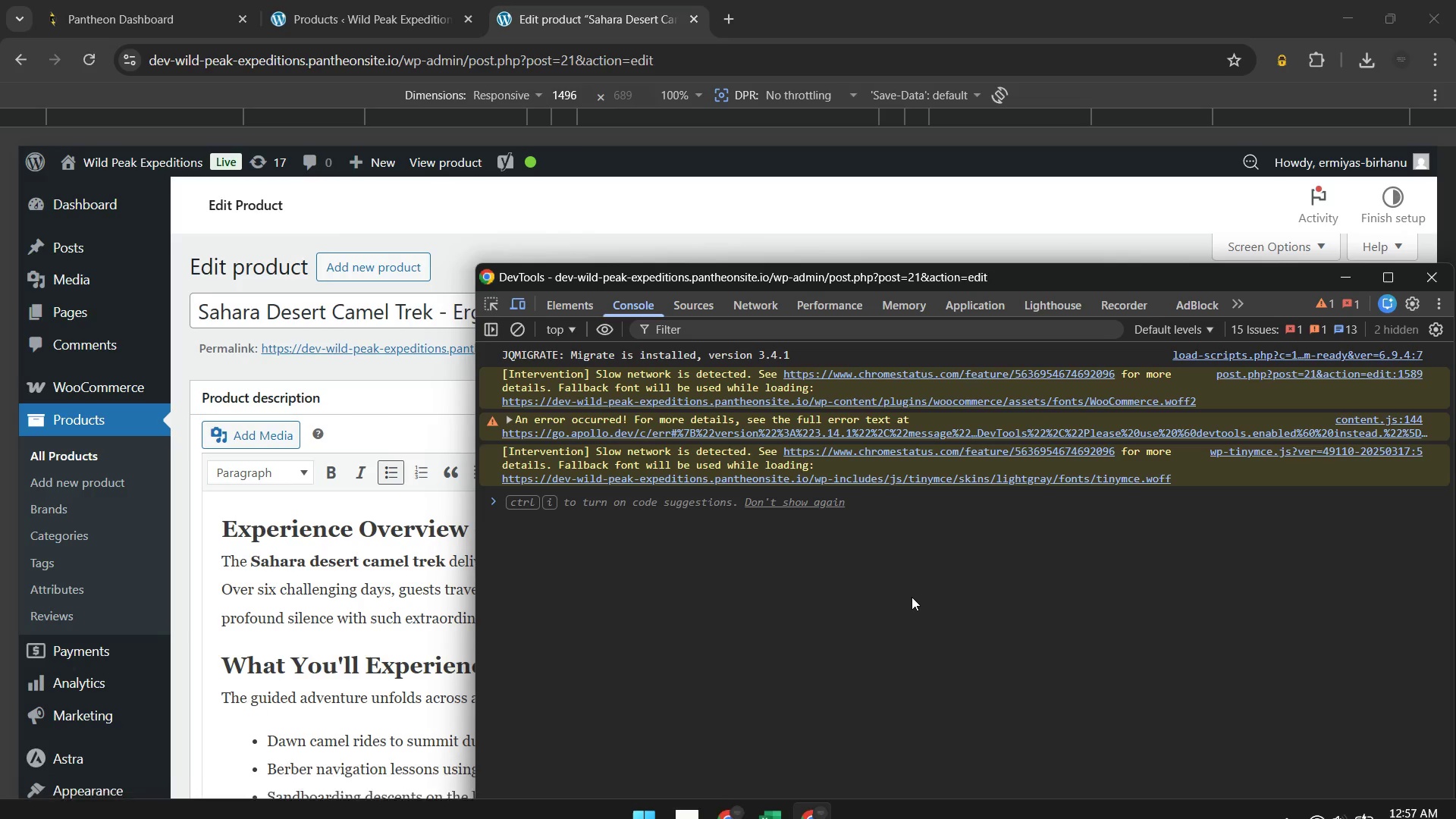 
scroll: coordinate [359, 476], scroll_direction: up, amount: 6.0
 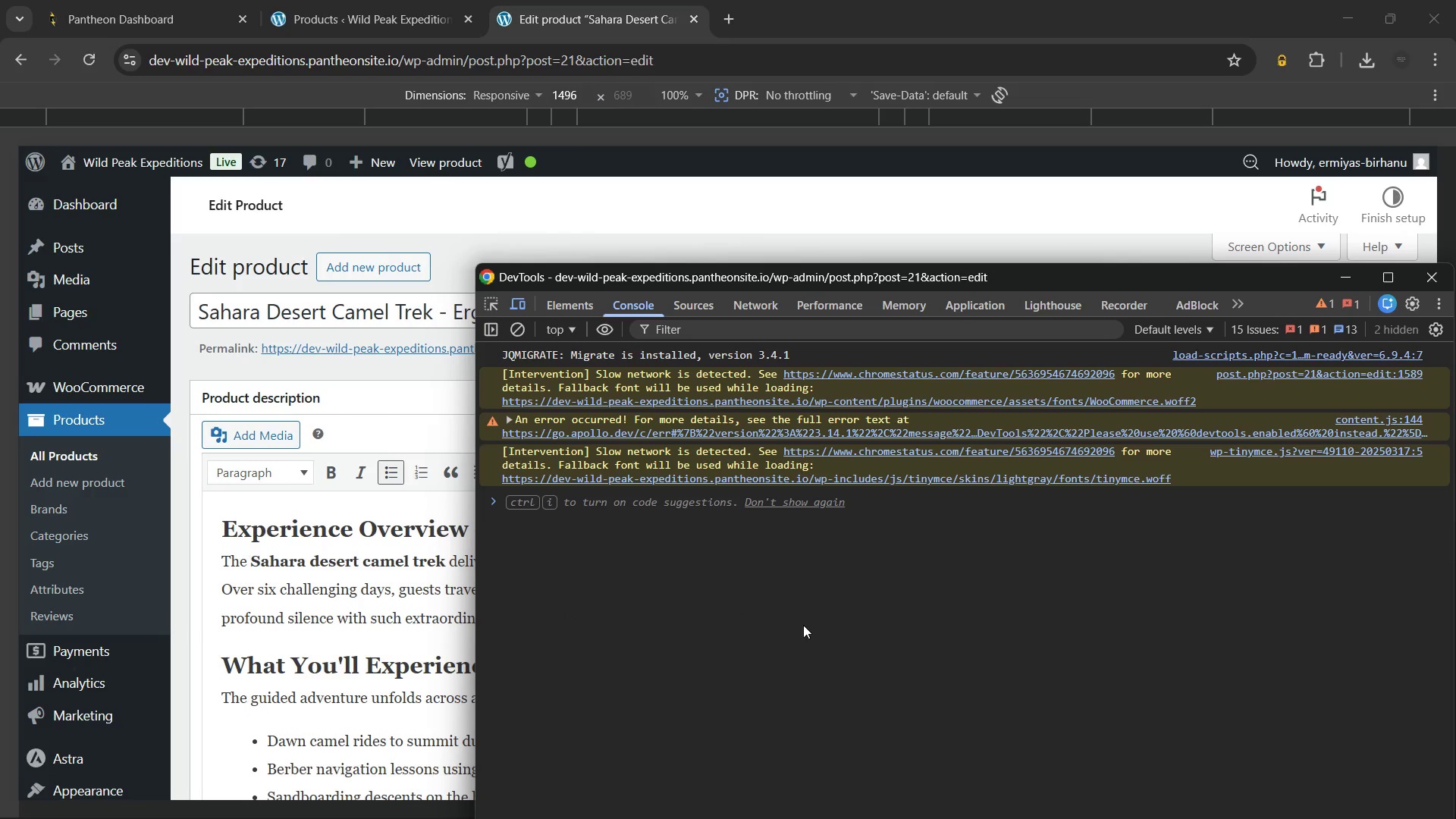 
left_click([803, 625])
 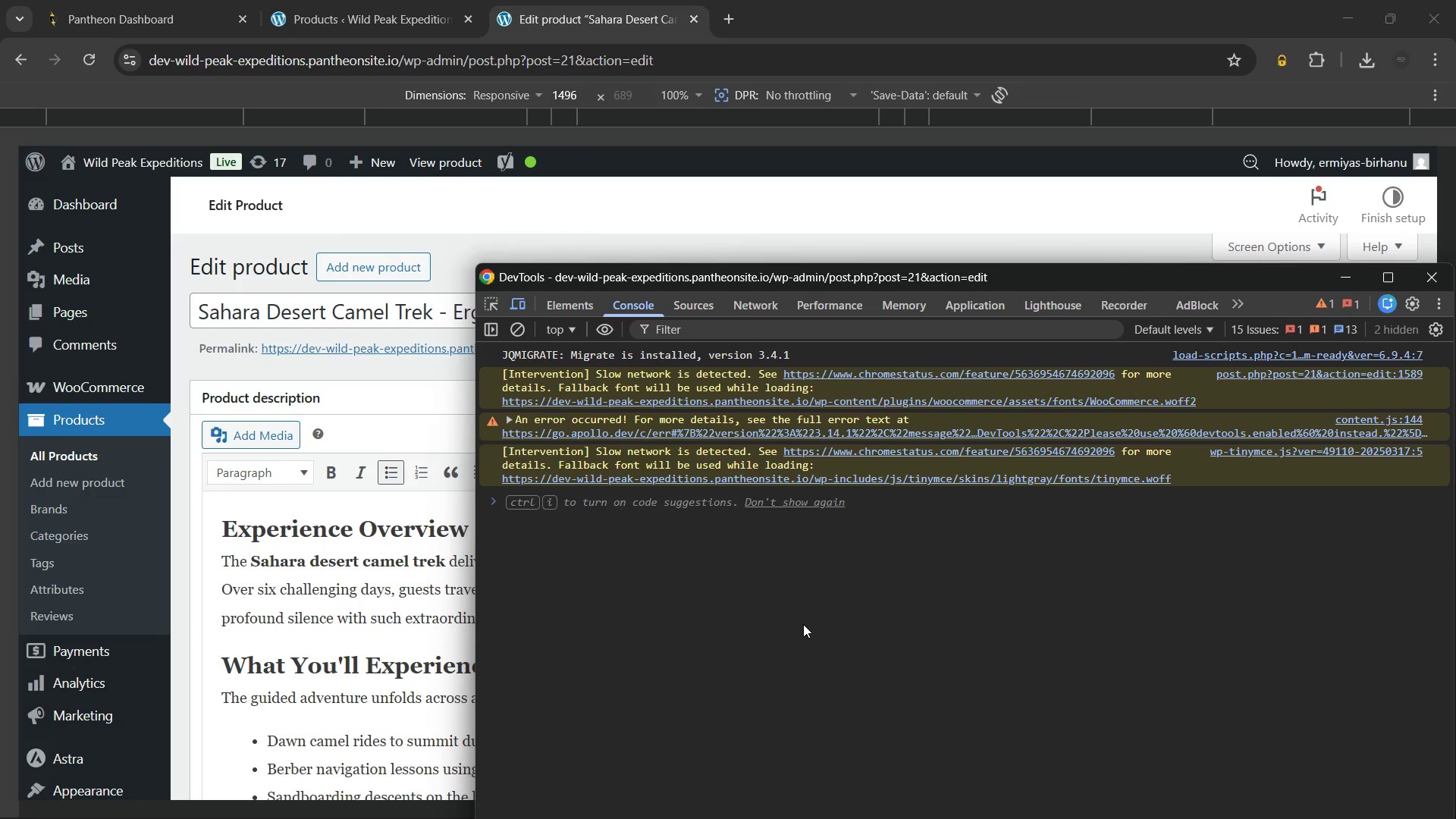 
key(Control+ControlLeft)
 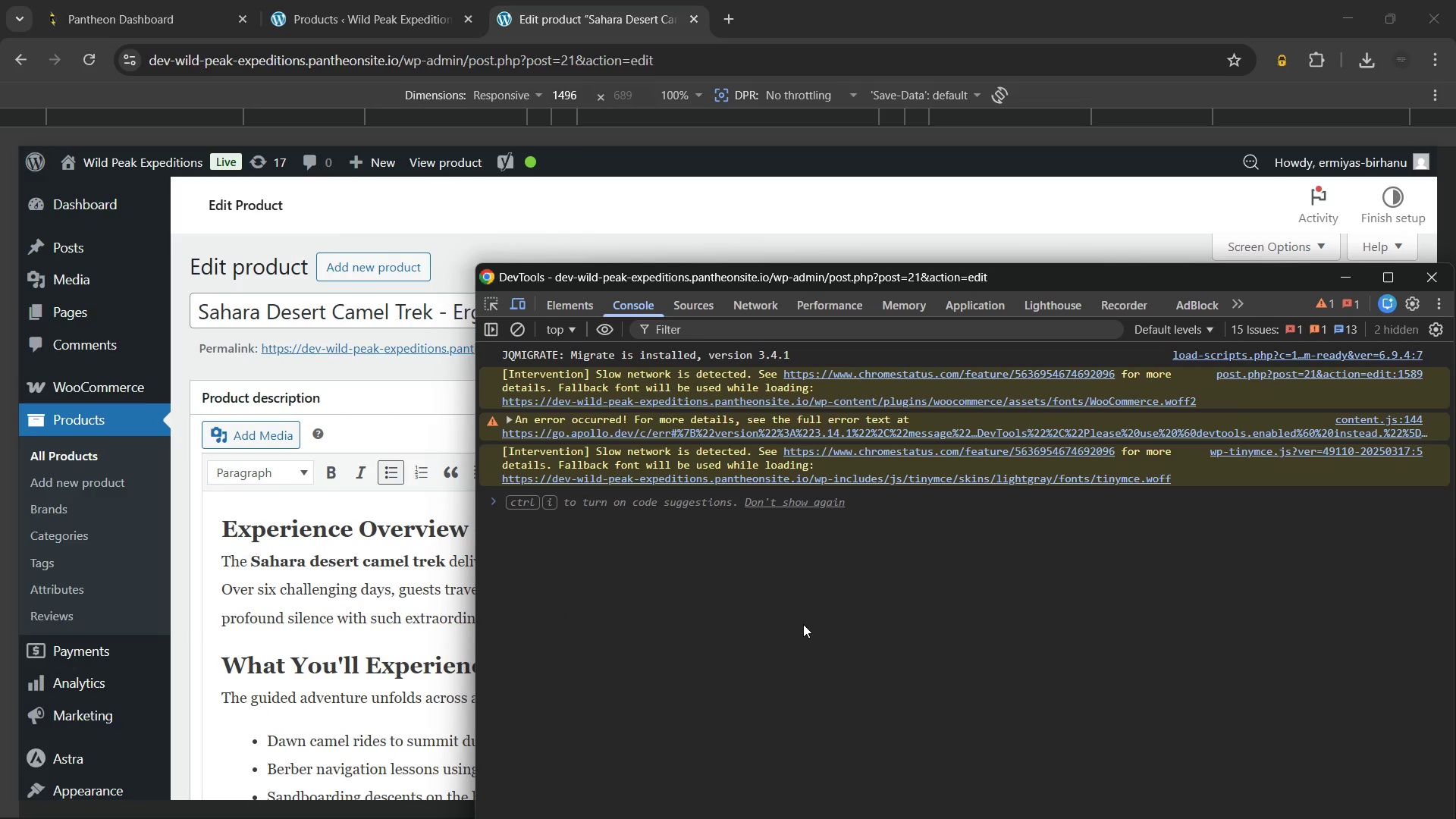 
key(Control+Shift+ShiftLeft)
 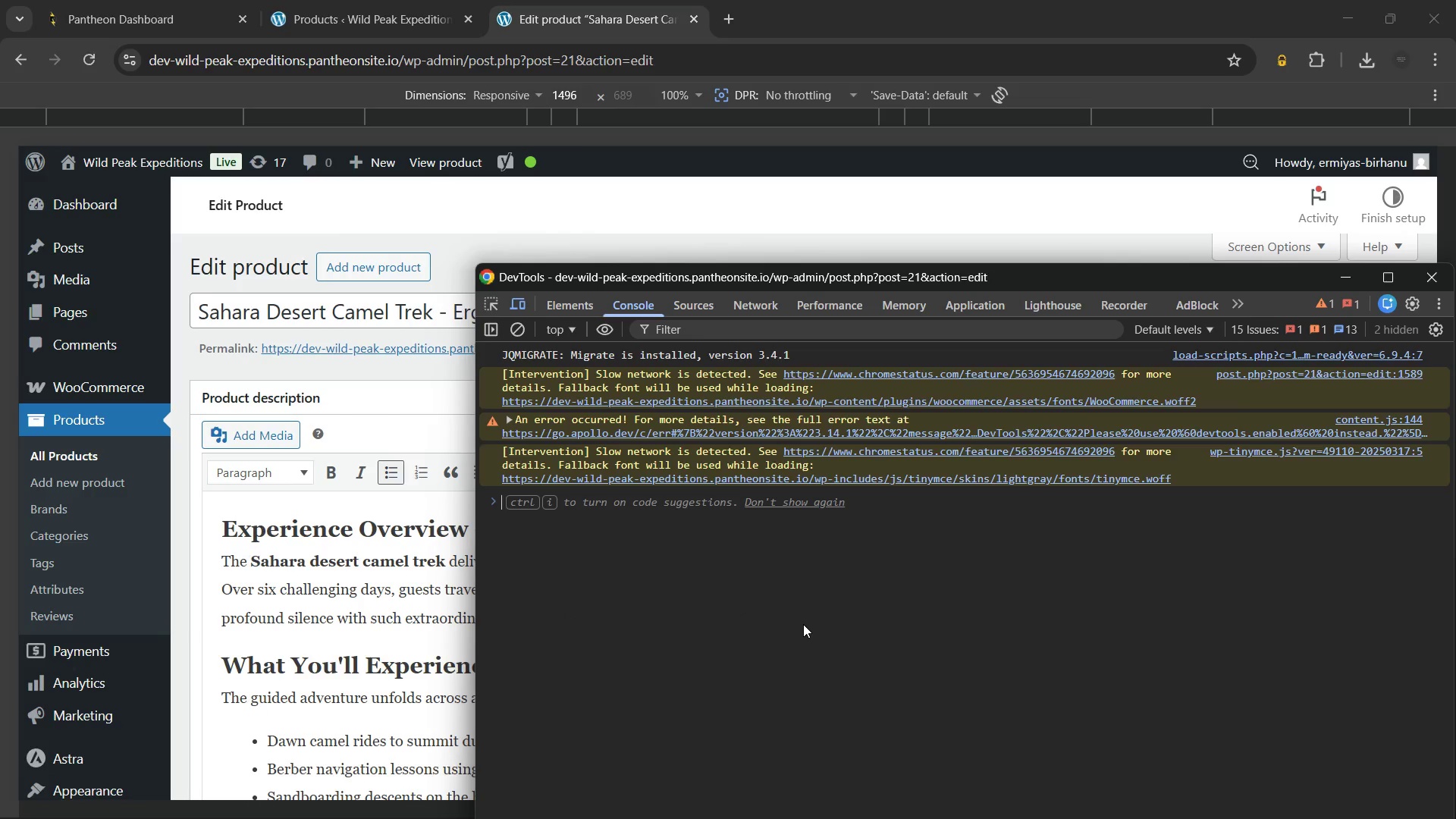 
key(Control+Shift+P)
 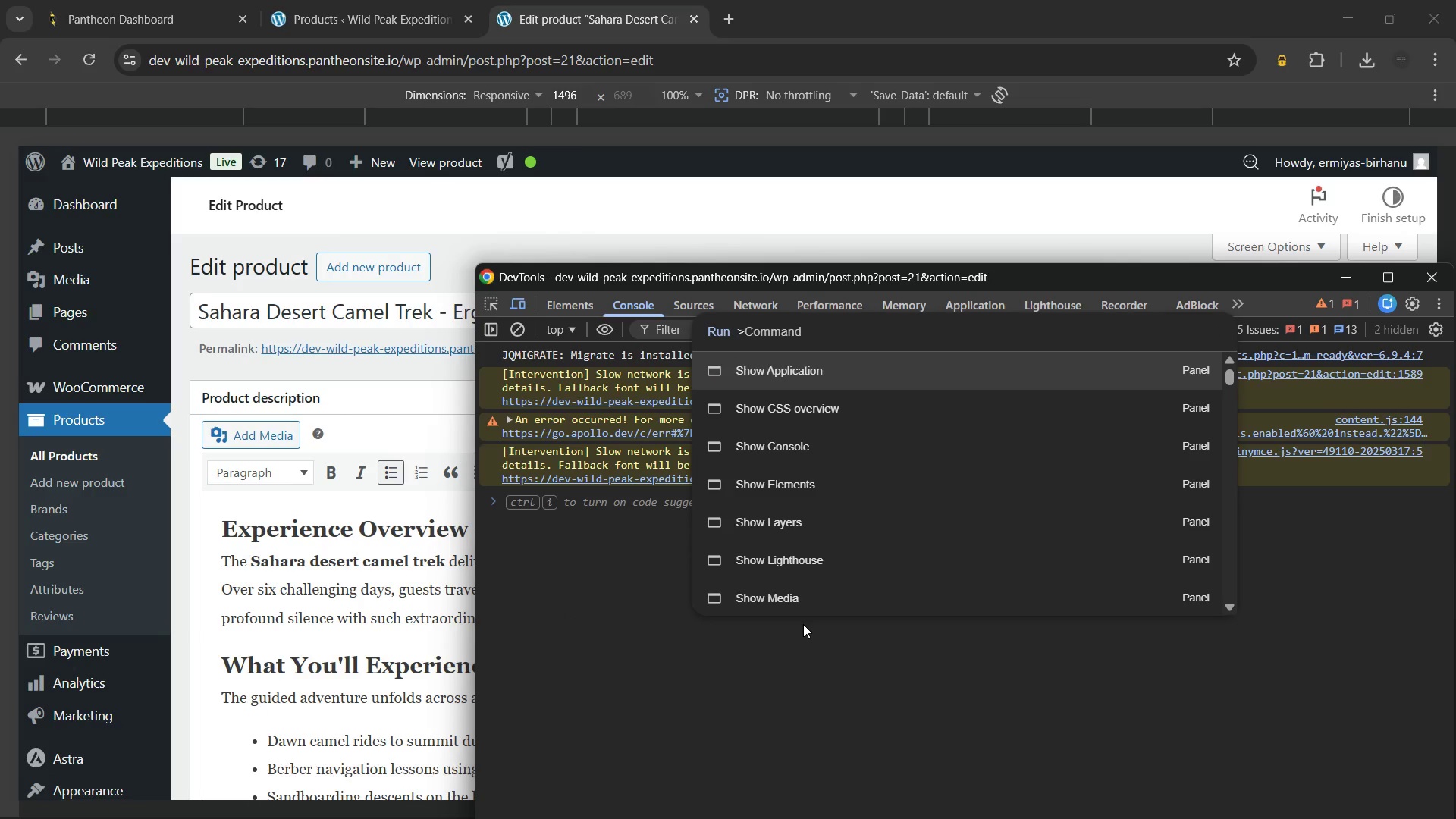 
type(ful)
 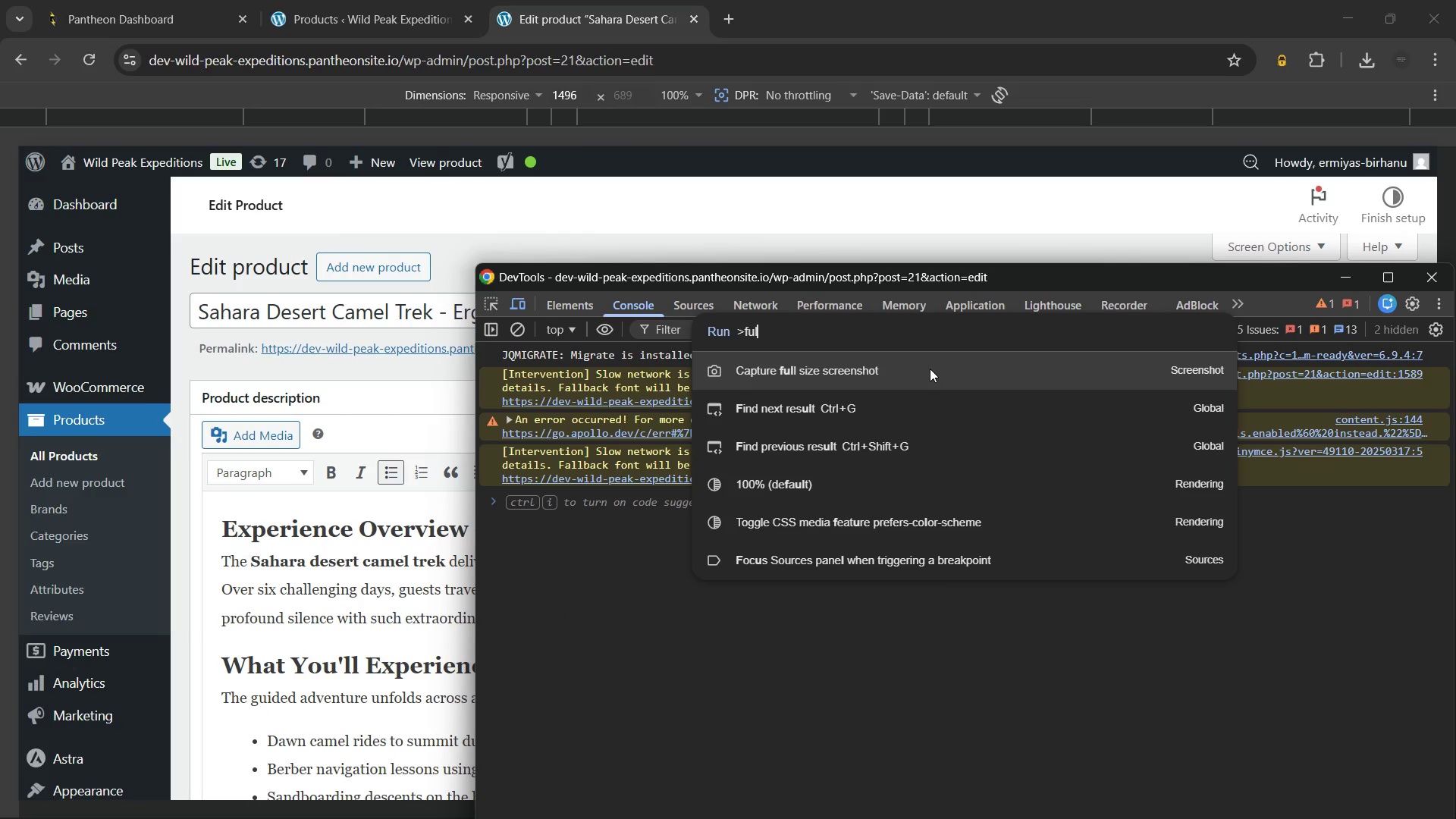 
left_click([930, 369])
 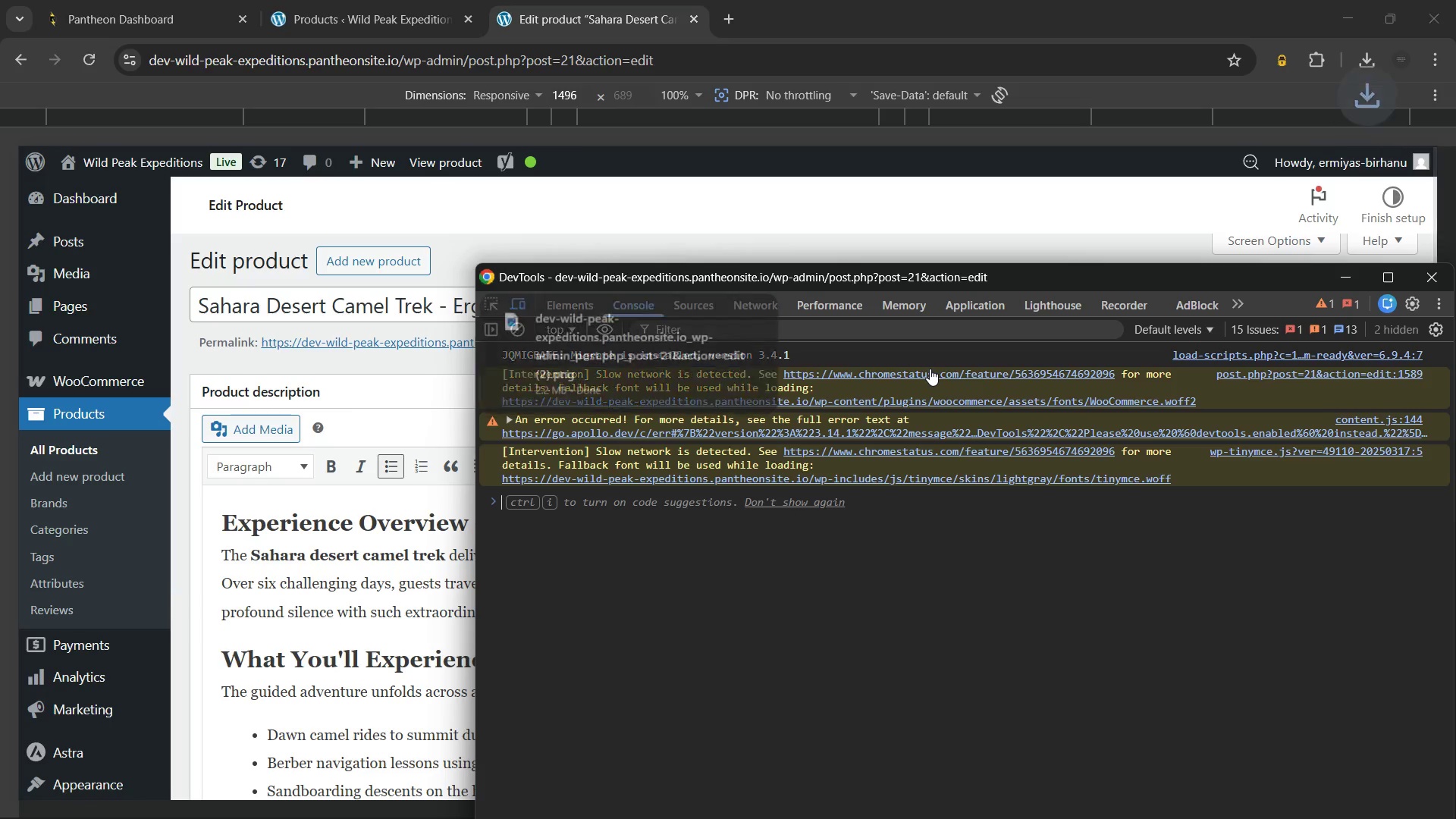 
left_click([741, 321])
 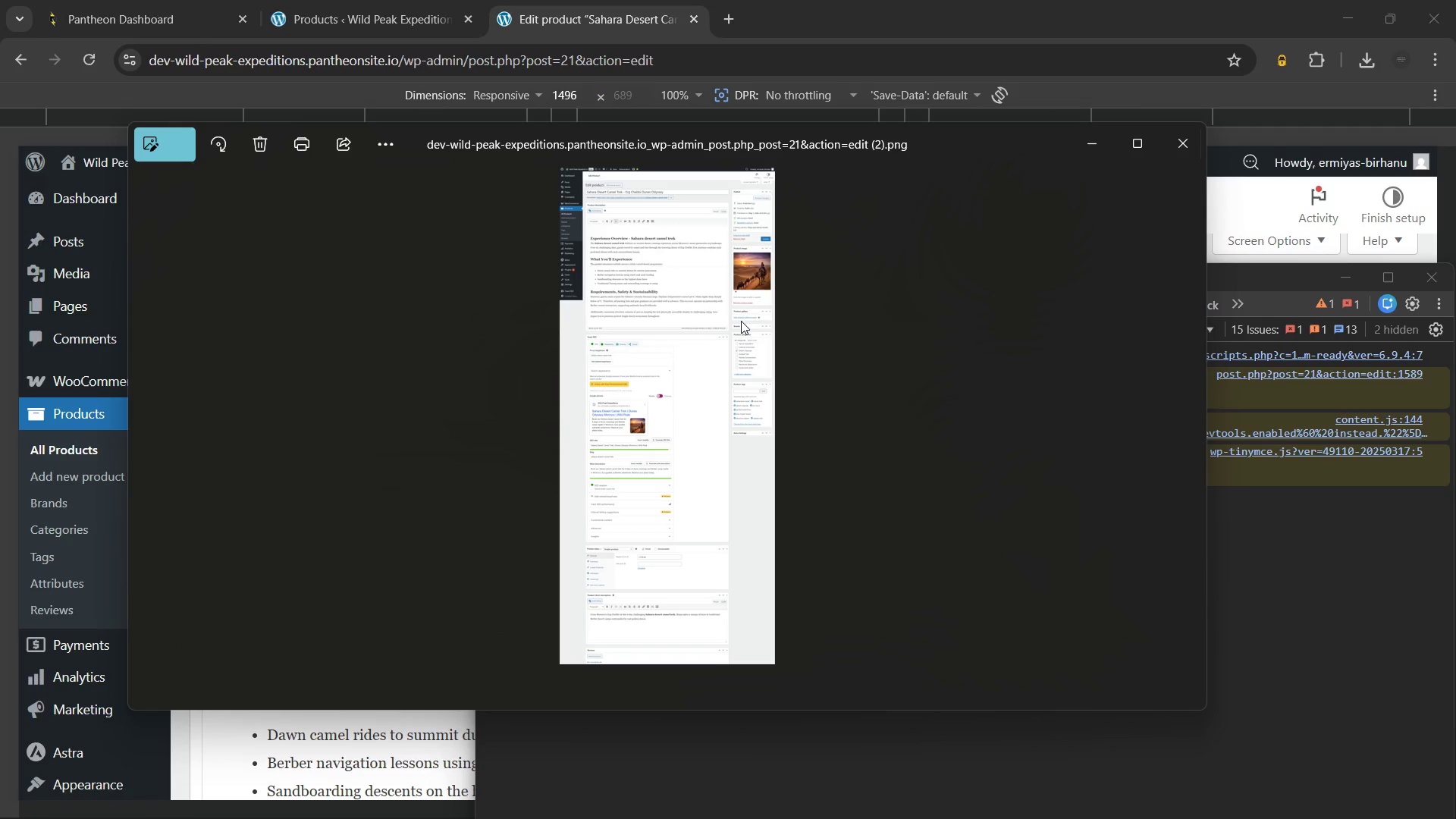 
scroll: coordinate [745, 360], scroll_direction: up, amount: 8.0
 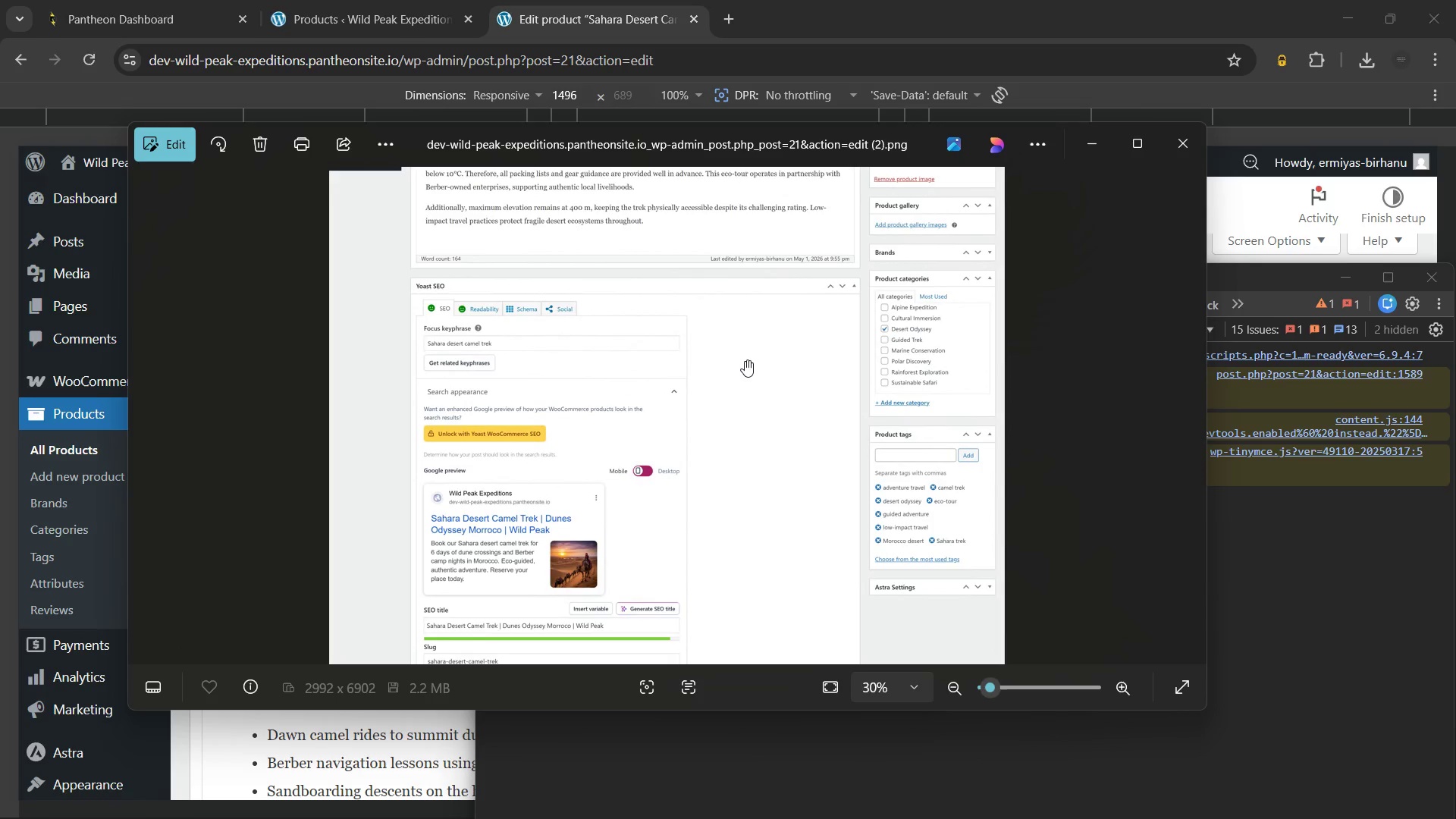 
scroll: coordinate [745, 360], scroll_direction: down, amount: 2.0
 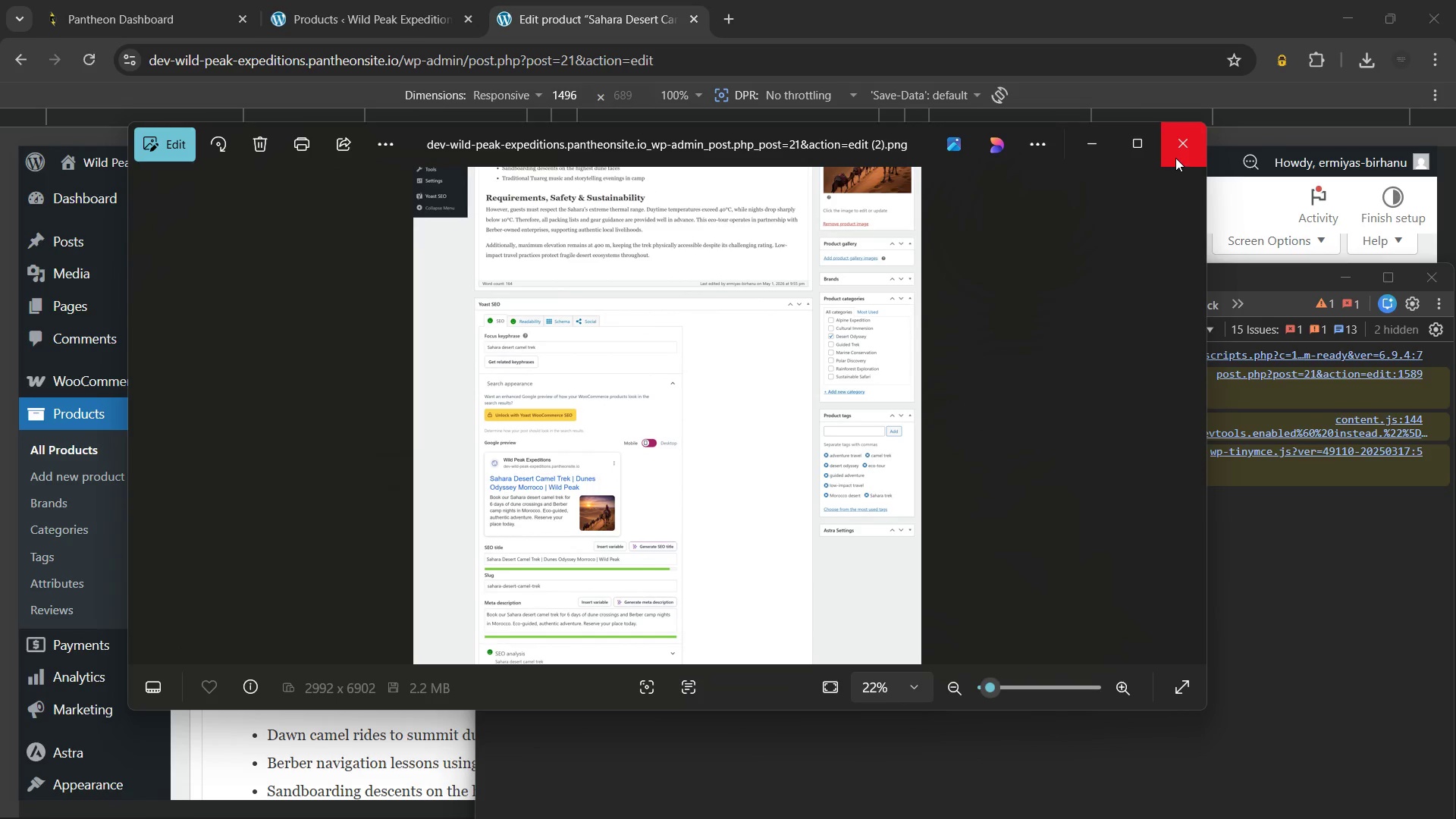 
left_click([1175, 158])
 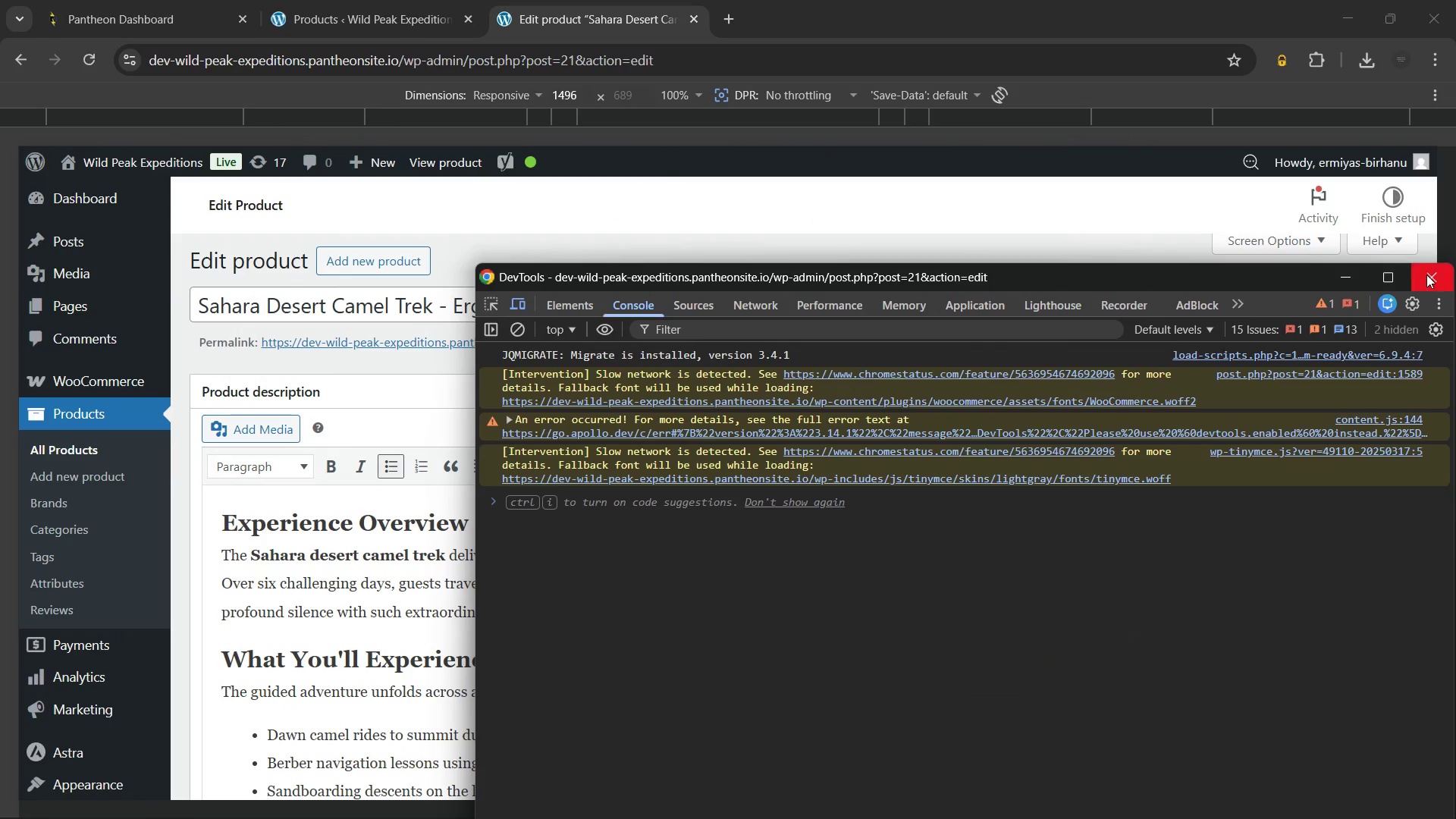 
left_click([1426, 275])
 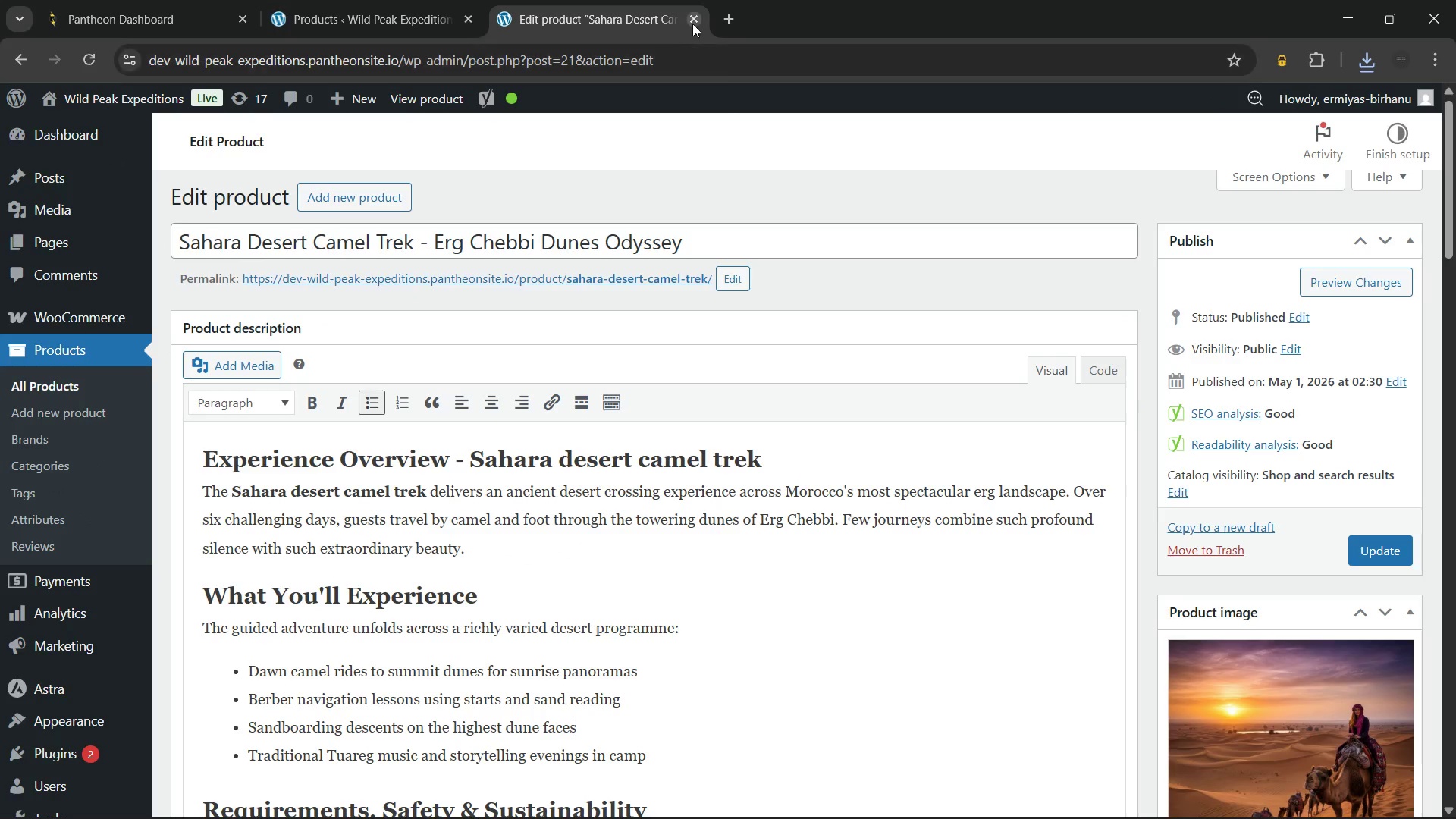 
left_click([695, 18])
 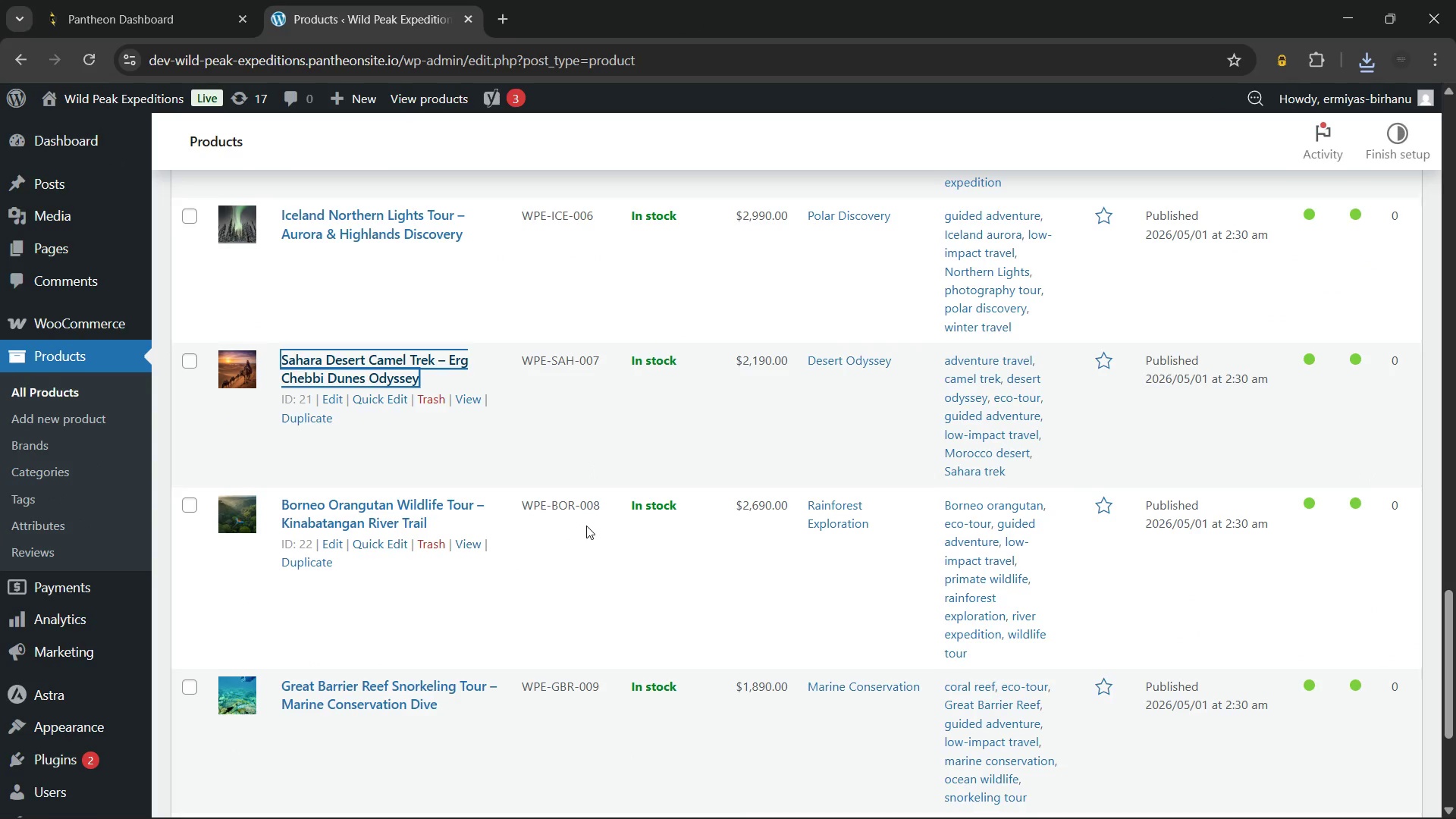 
scroll: coordinate [586, 526], scroll_direction: down, amount: 2.0
 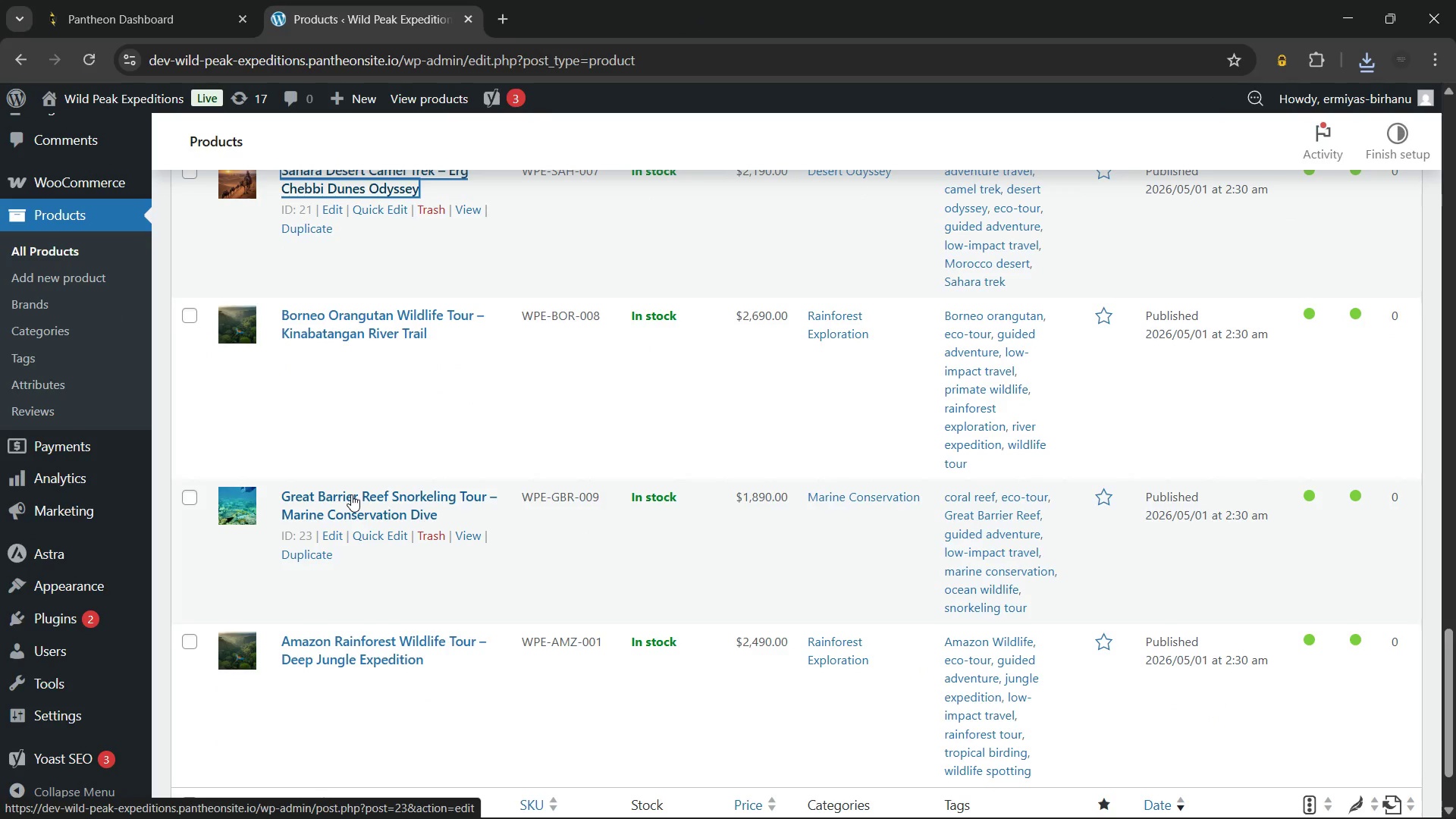 
hold_key(key=ControlLeft, duration=0.44)
left_click([351, 494])
 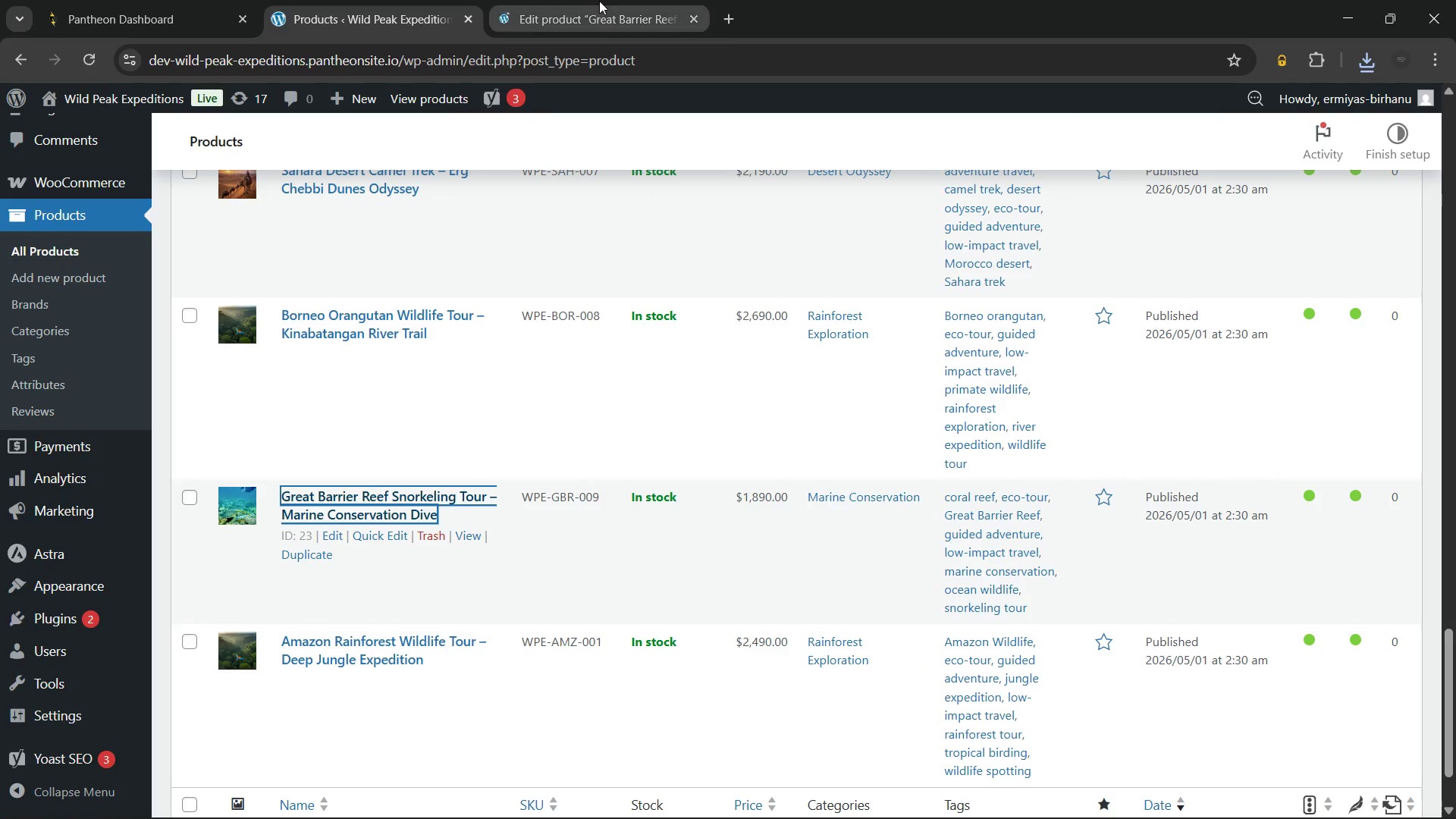 
scroll: coordinate [598, 546], scroll_direction: down, amount: 1.0
 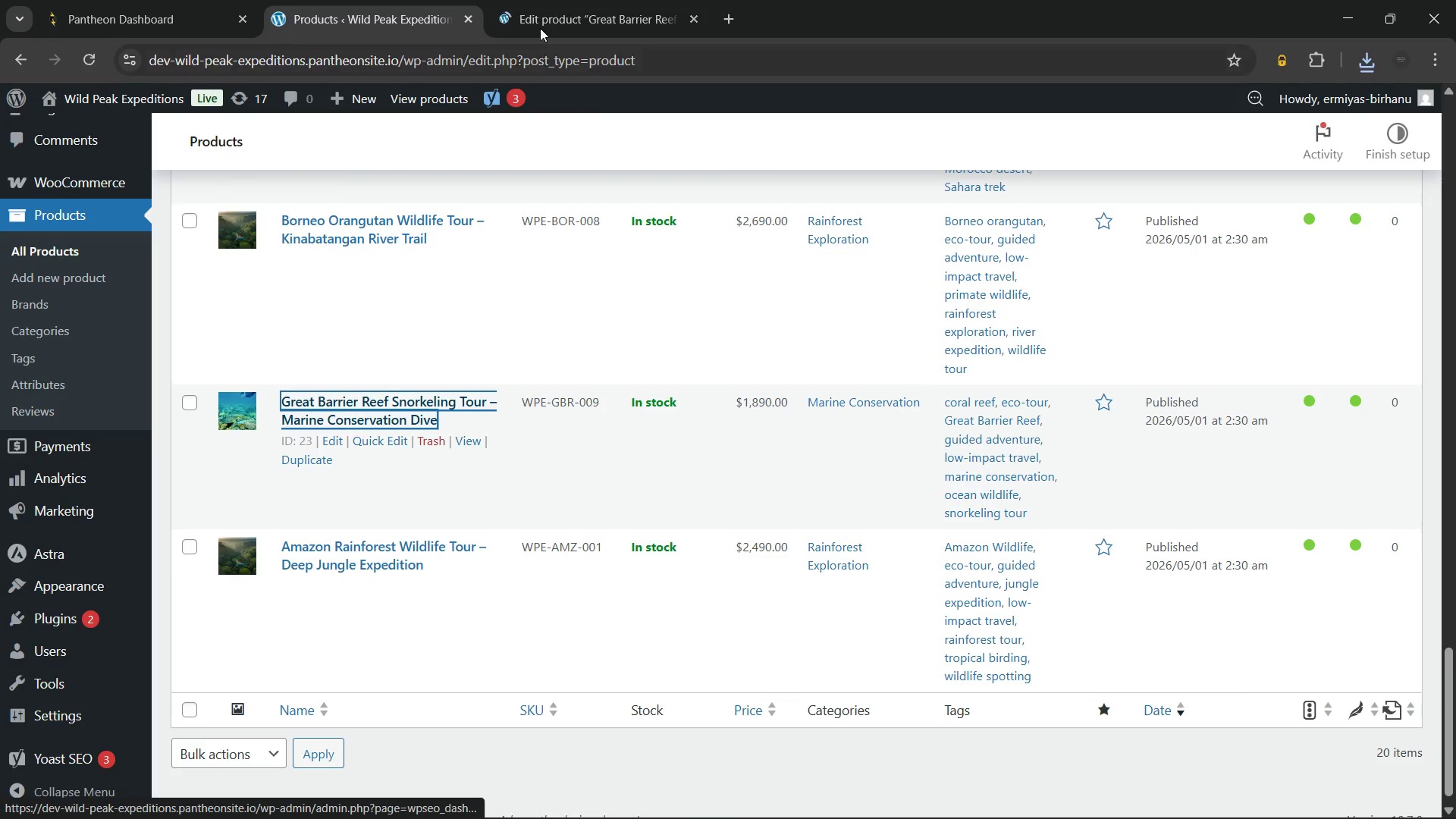 
left_click([557, 0])
 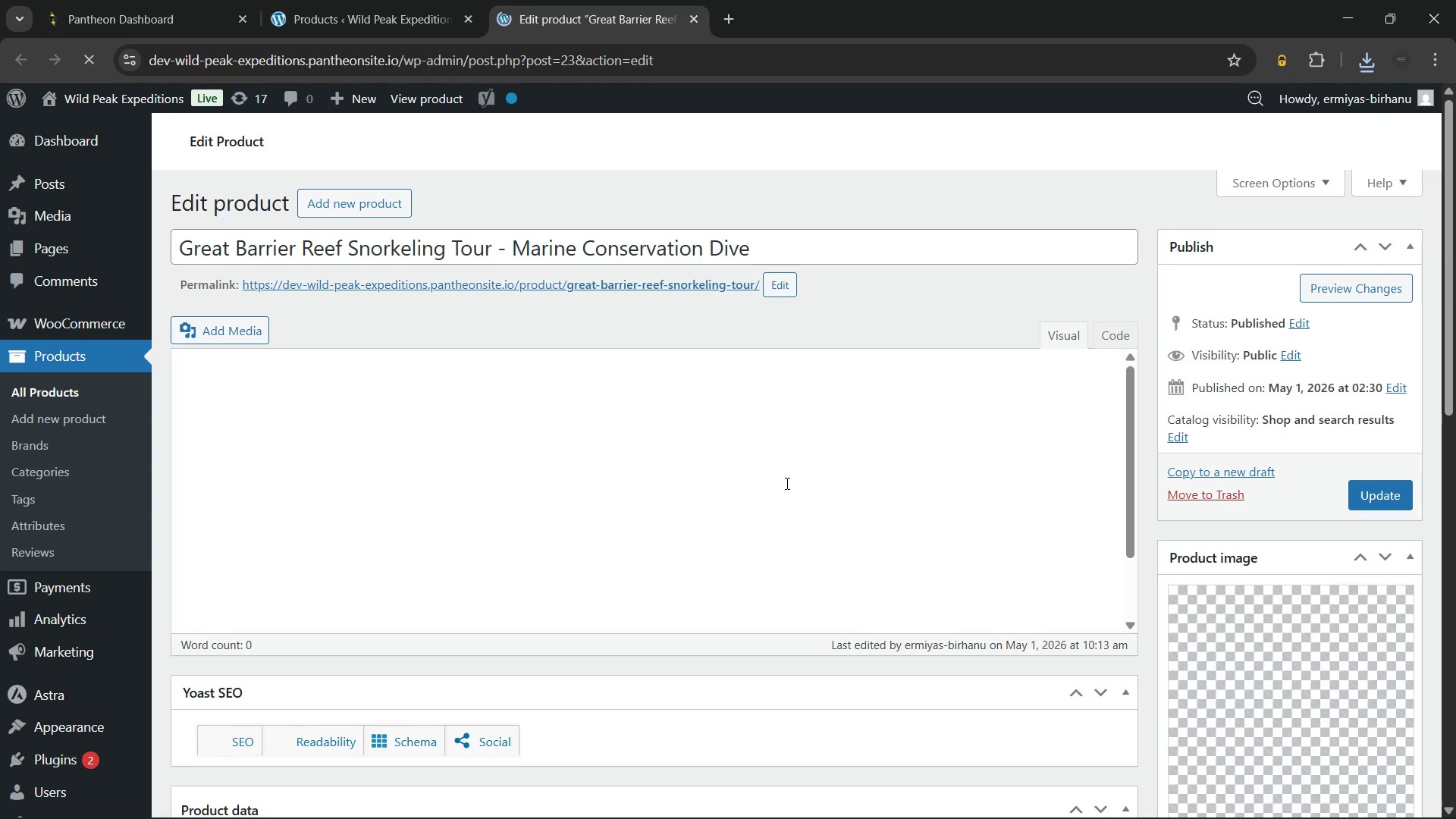 
wait(10.62)
 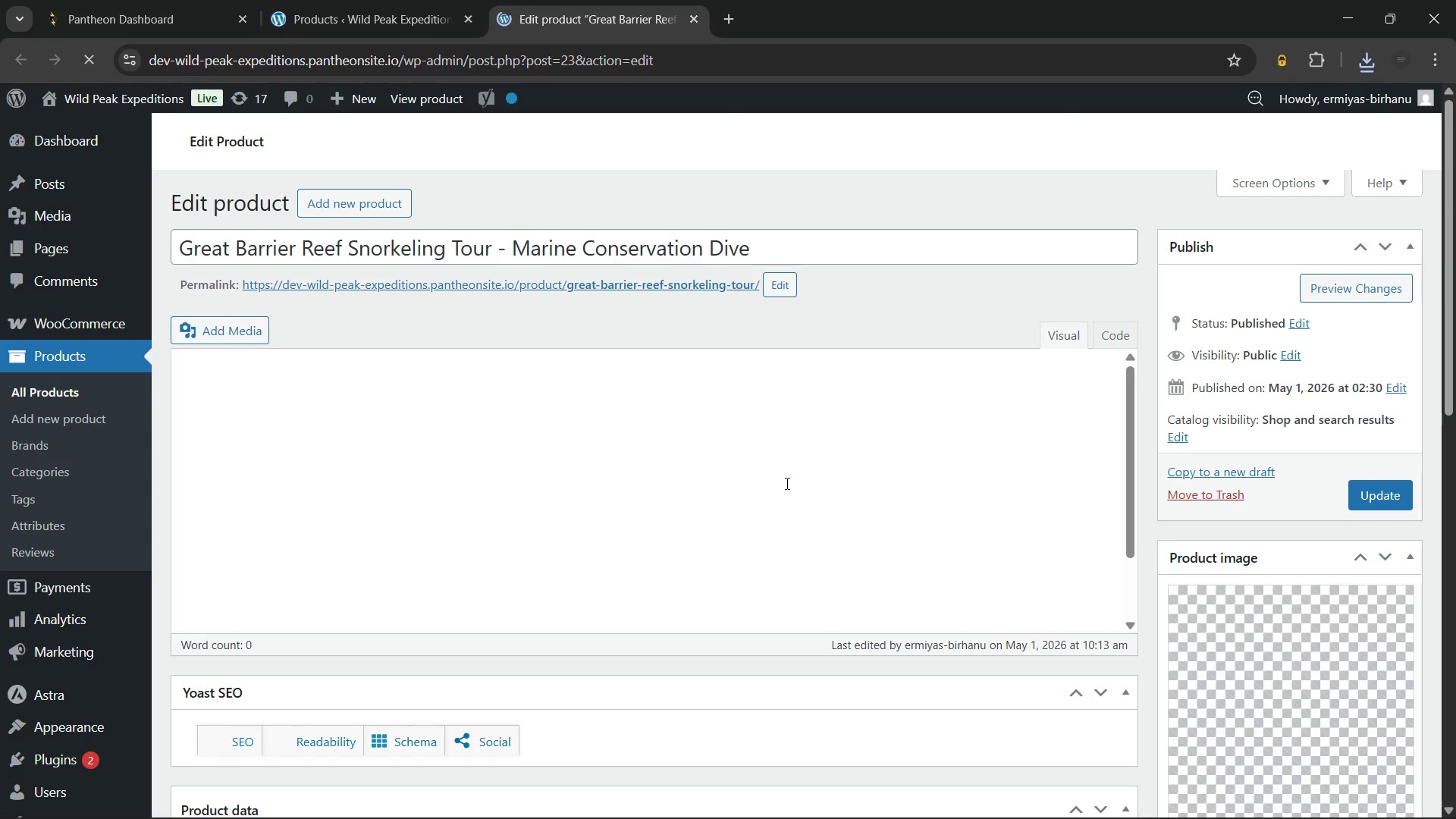 
scroll: coordinate [1177, 489], scroll_direction: down, amount: 9.0
 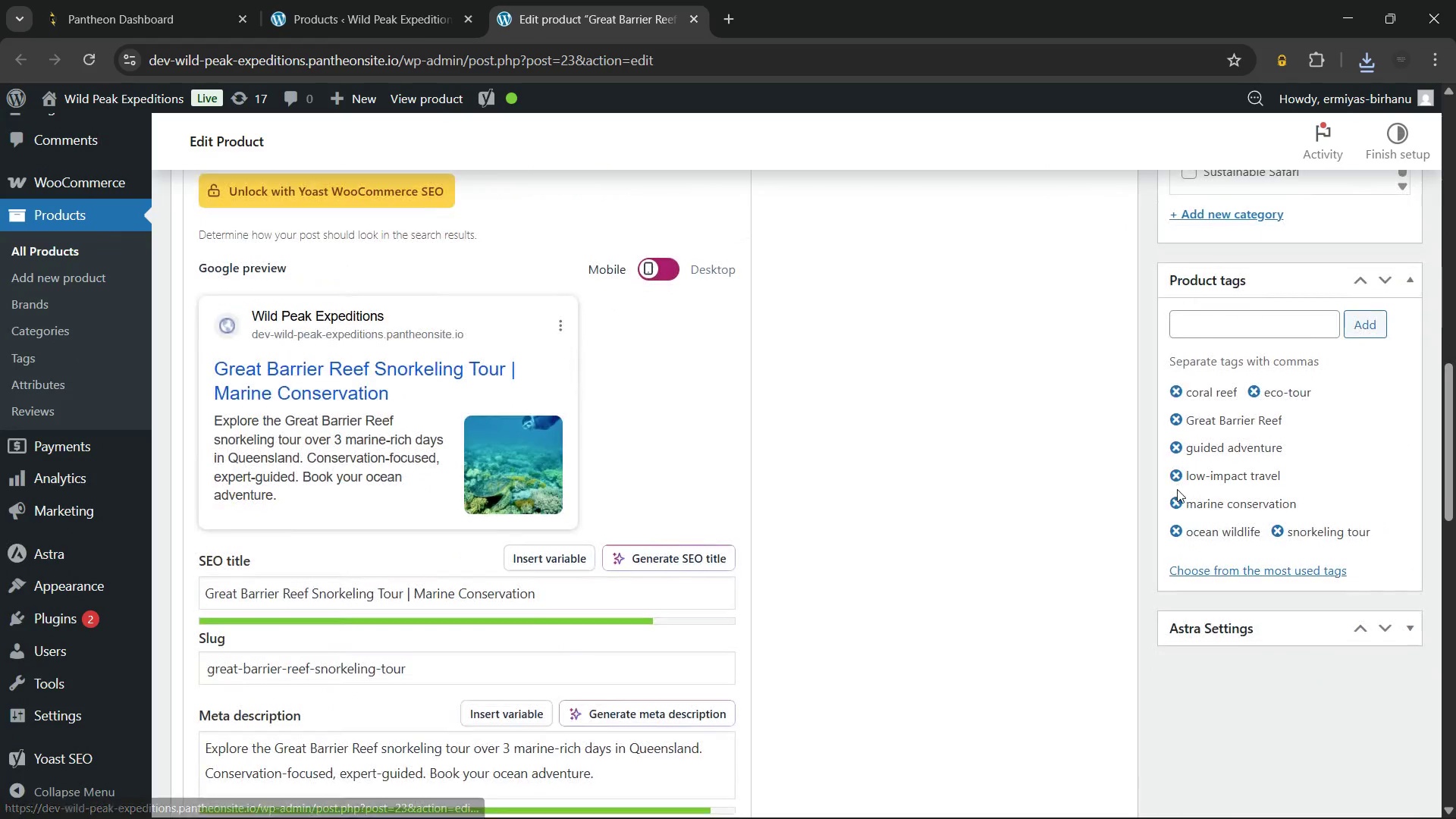 
scroll: coordinate [1177, 489], scroll_direction: up, amount: 3.0
 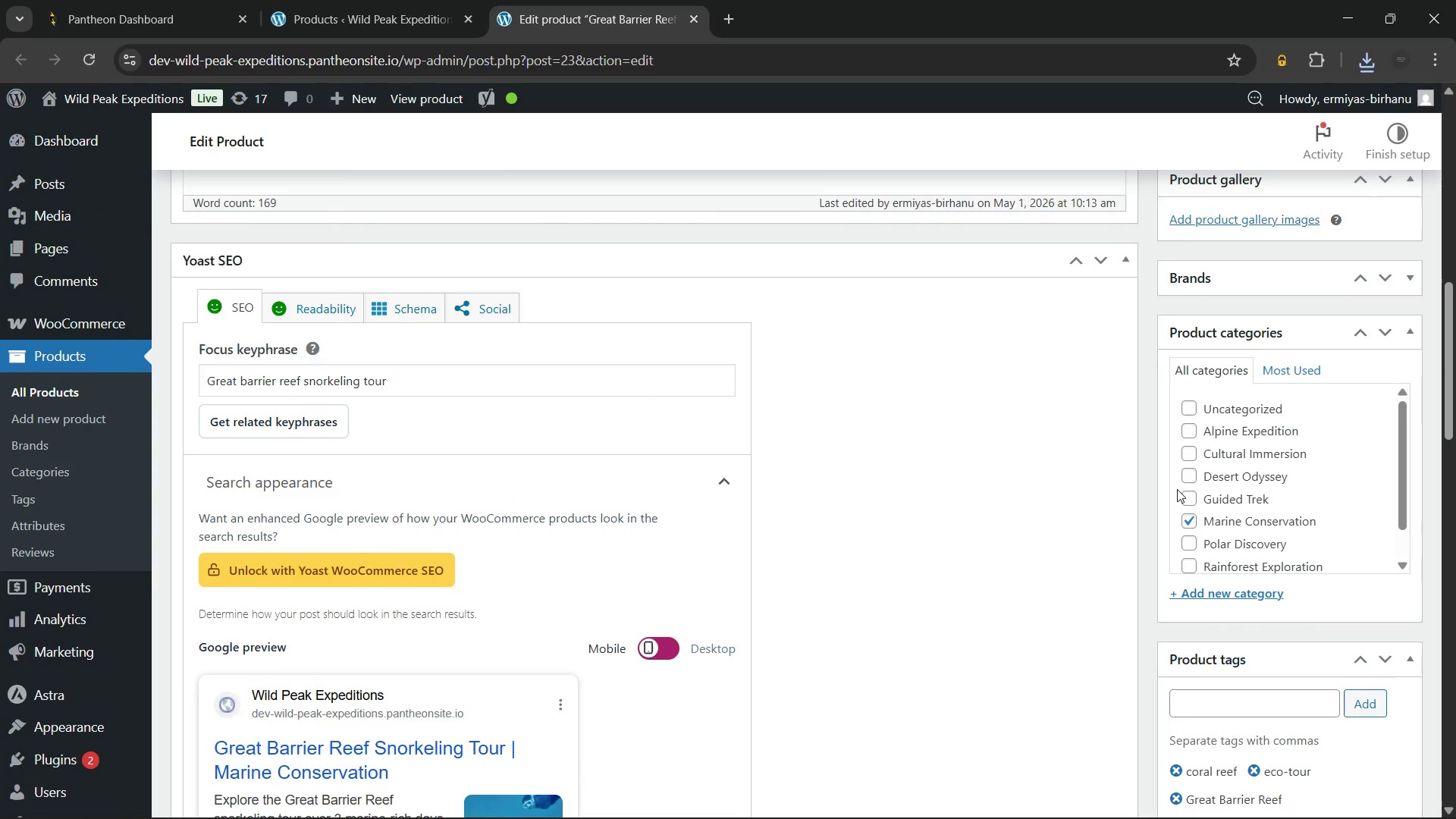 
scroll: coordinate [1177, 489], scroll_direction: none, amount: 0.0
 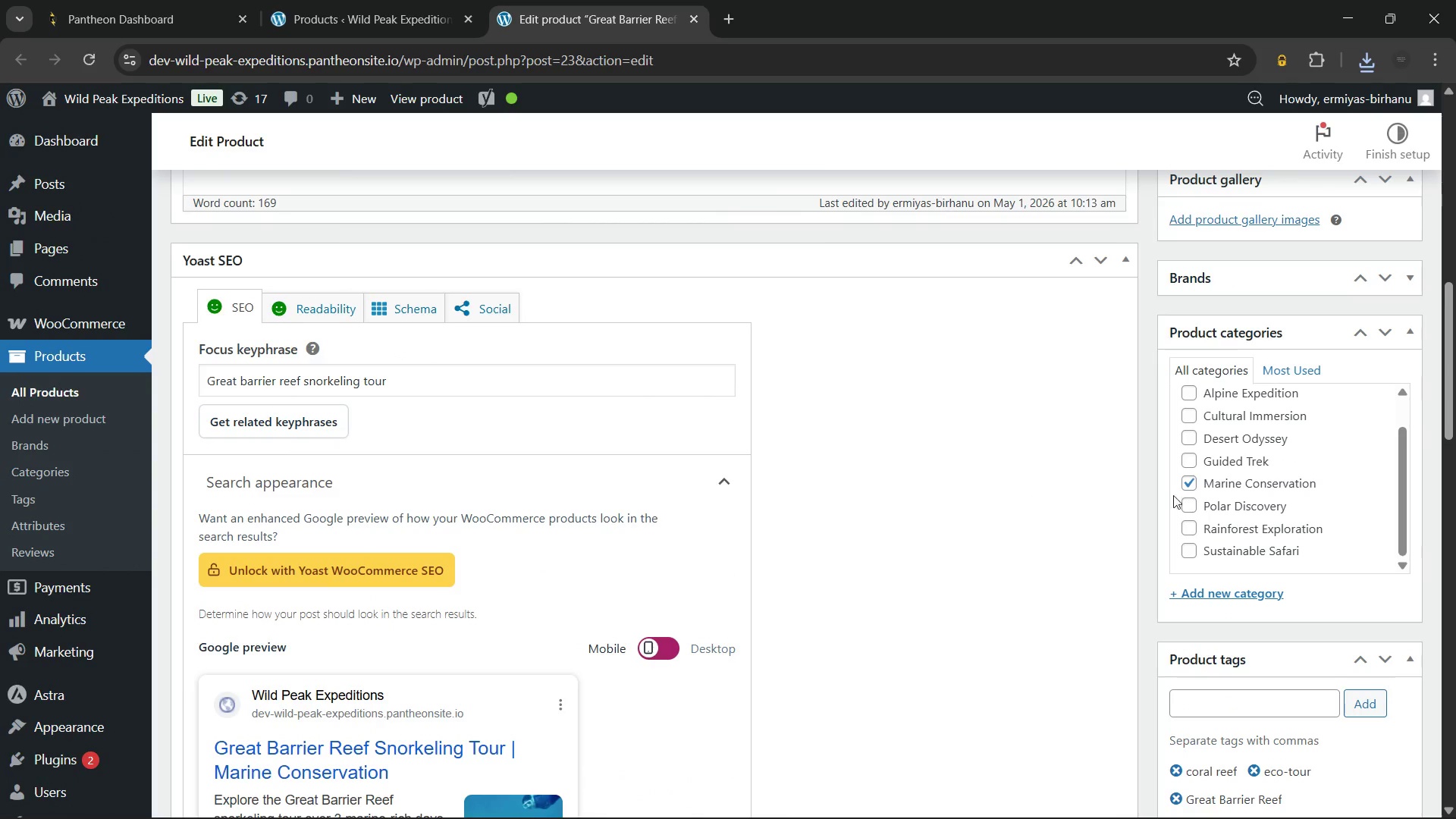 
scroll: coordinate [946, 487], scroll_direction: up, amount: 8.0
 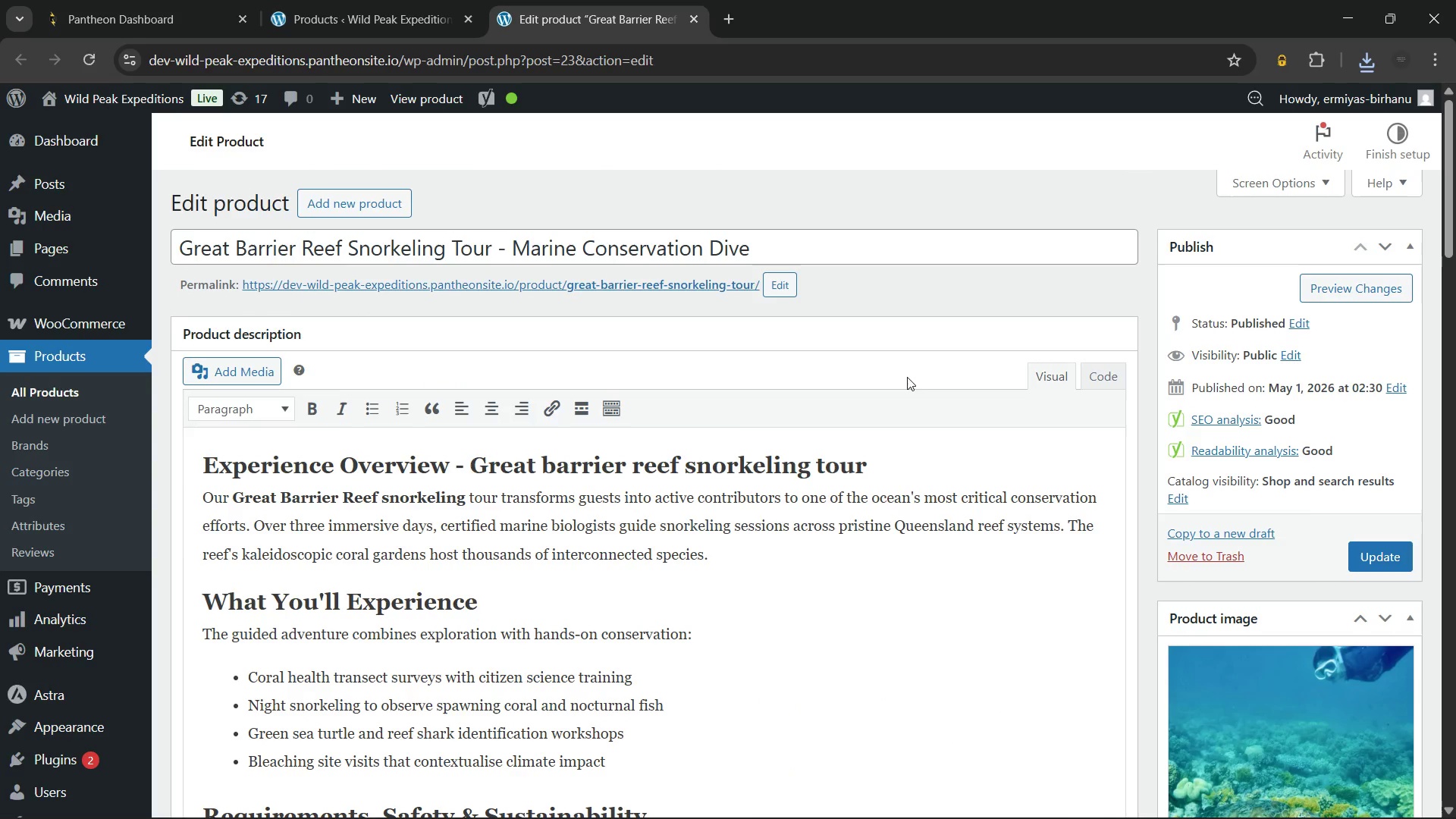 
right_click([889, 192])
 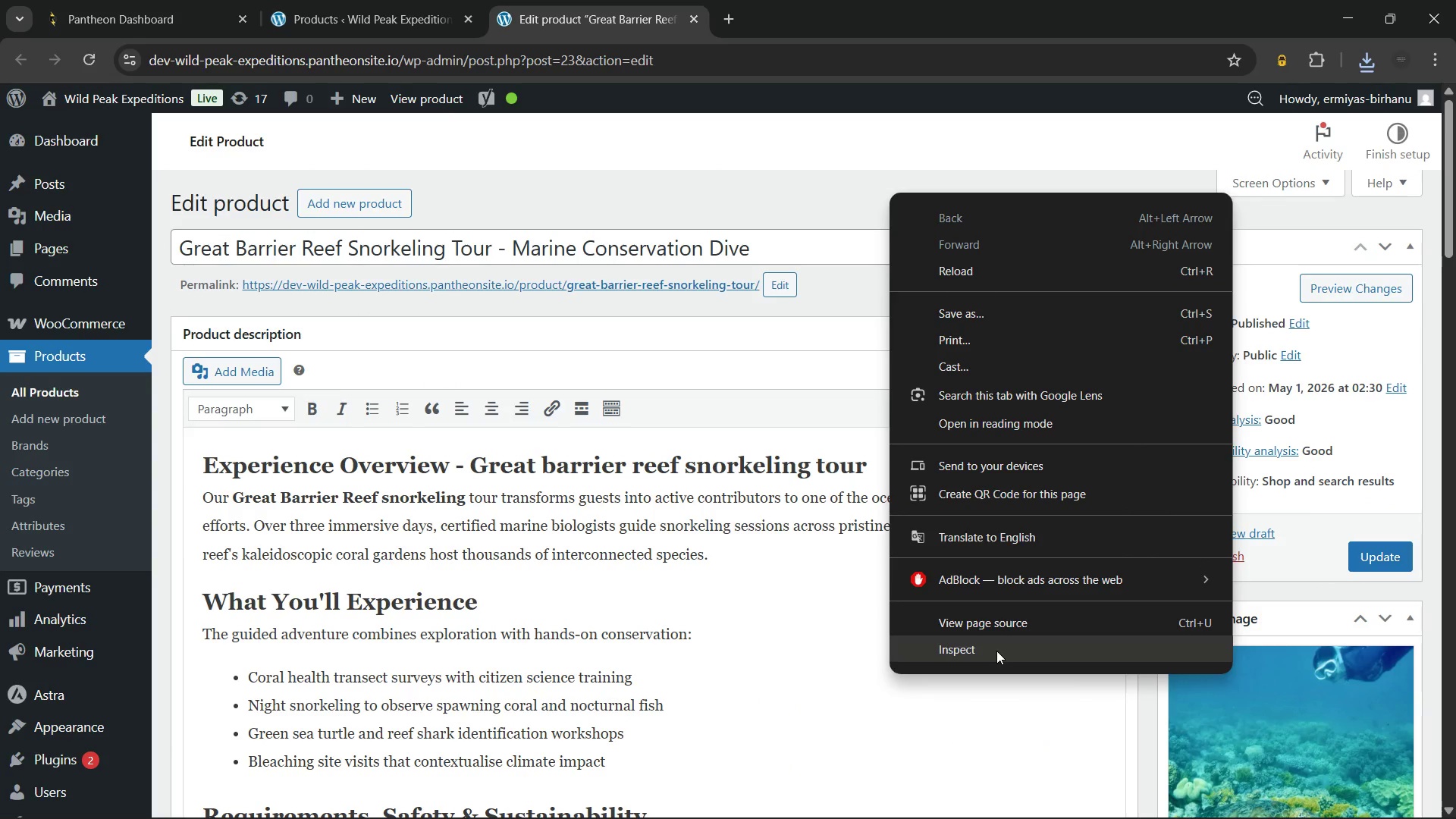 
left_click([996, 651])
 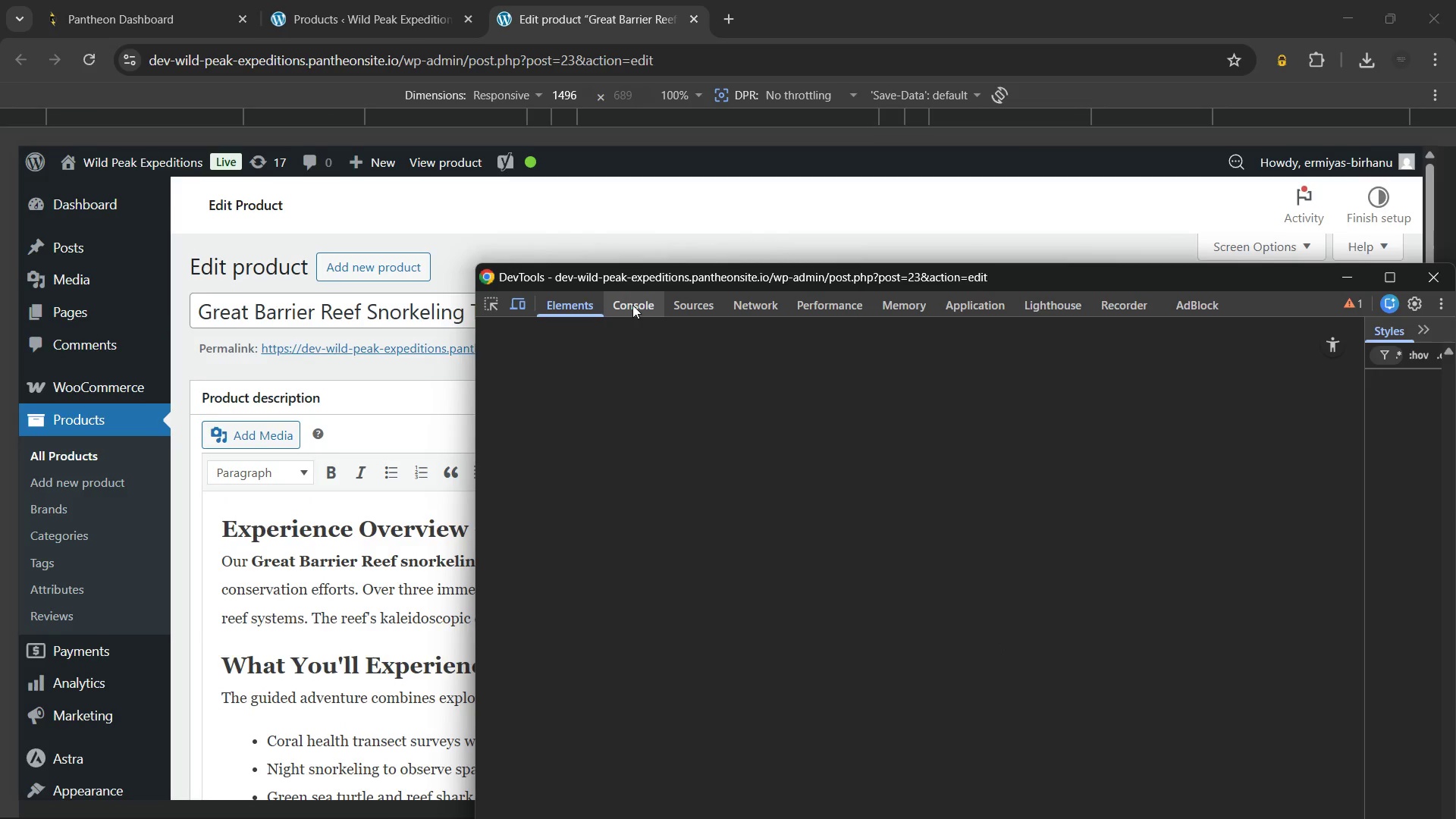 
left_click([632, 305])
 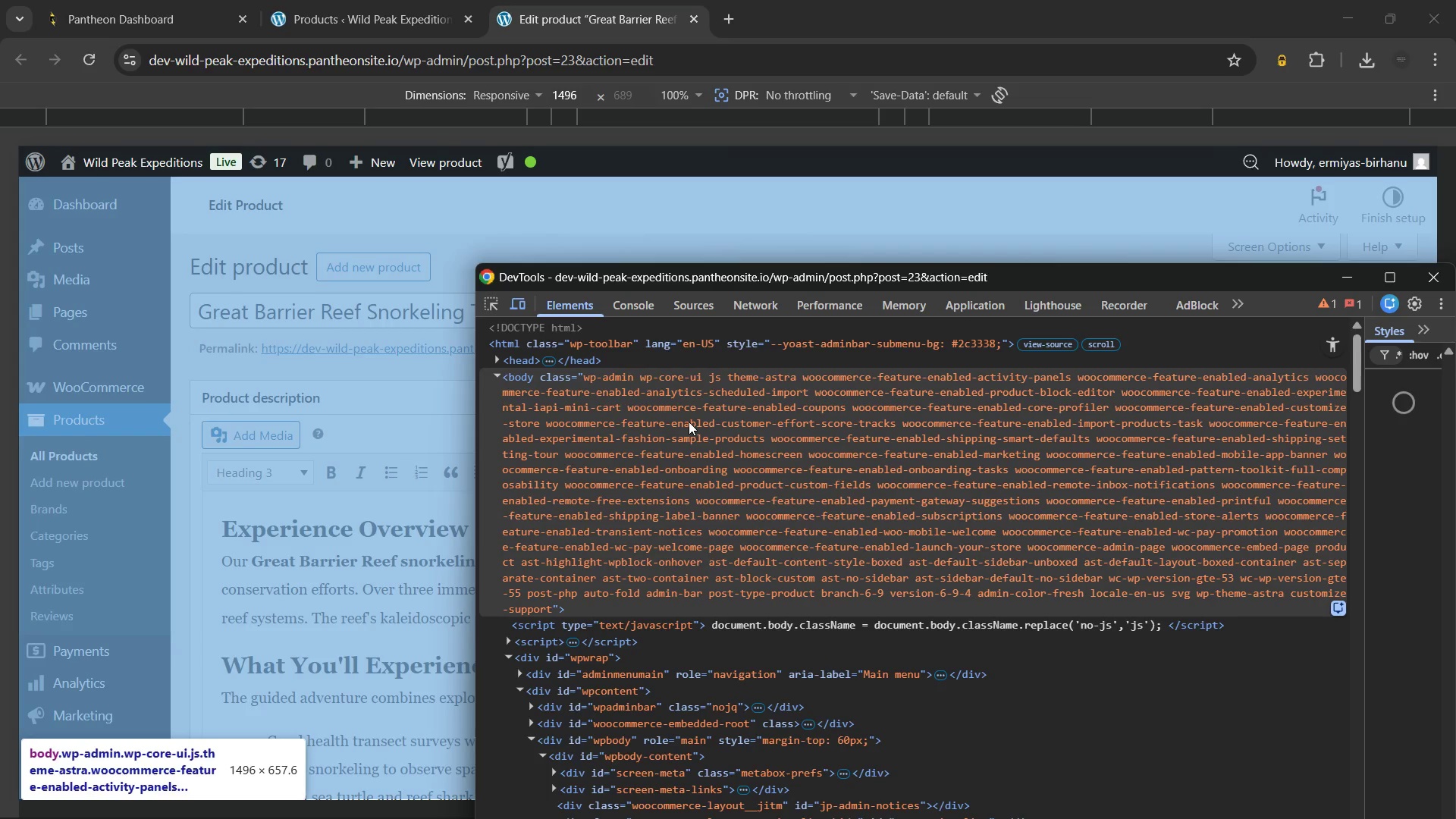 
wait(5.19)
 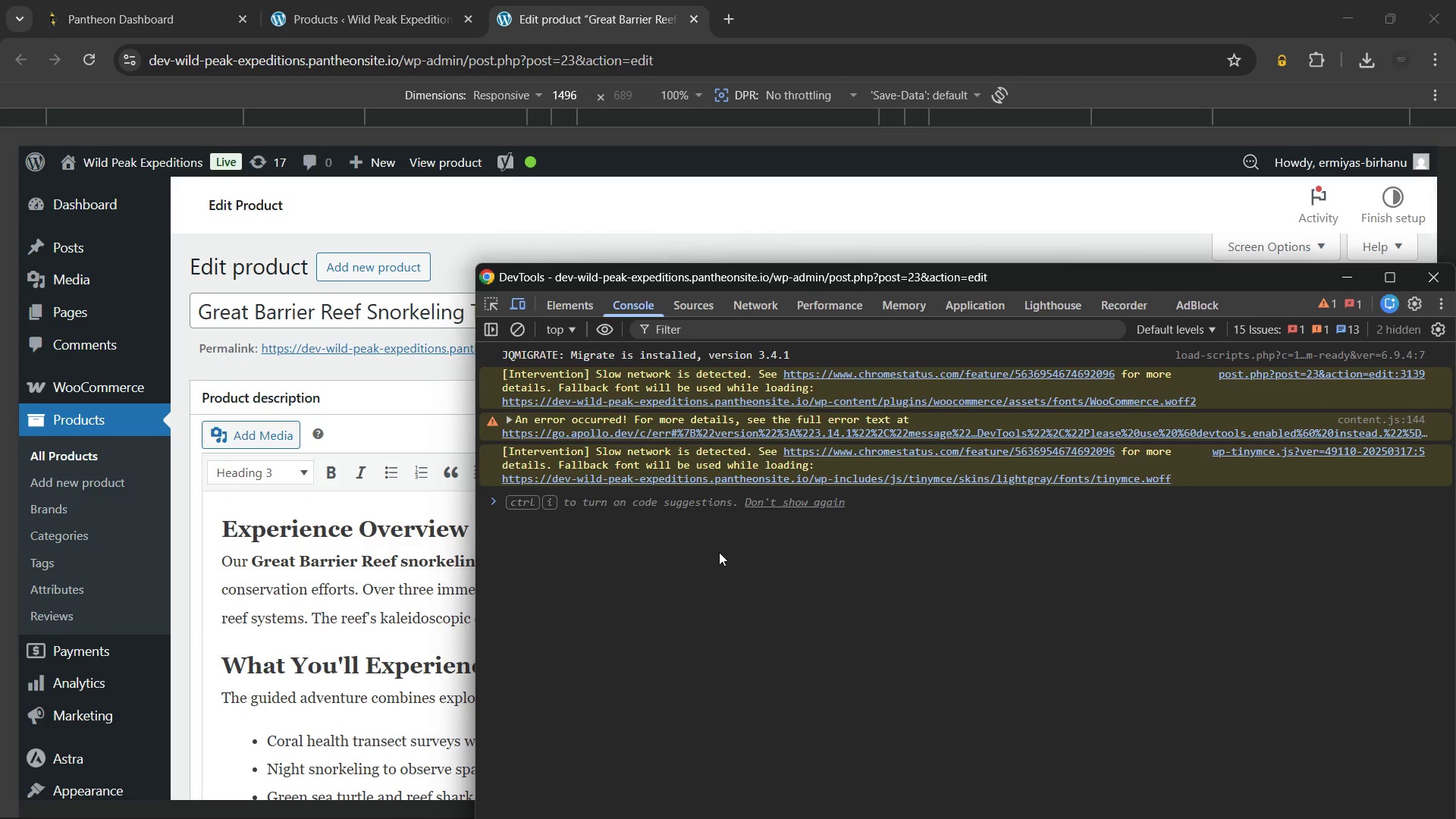 
left_click([635, 296])
 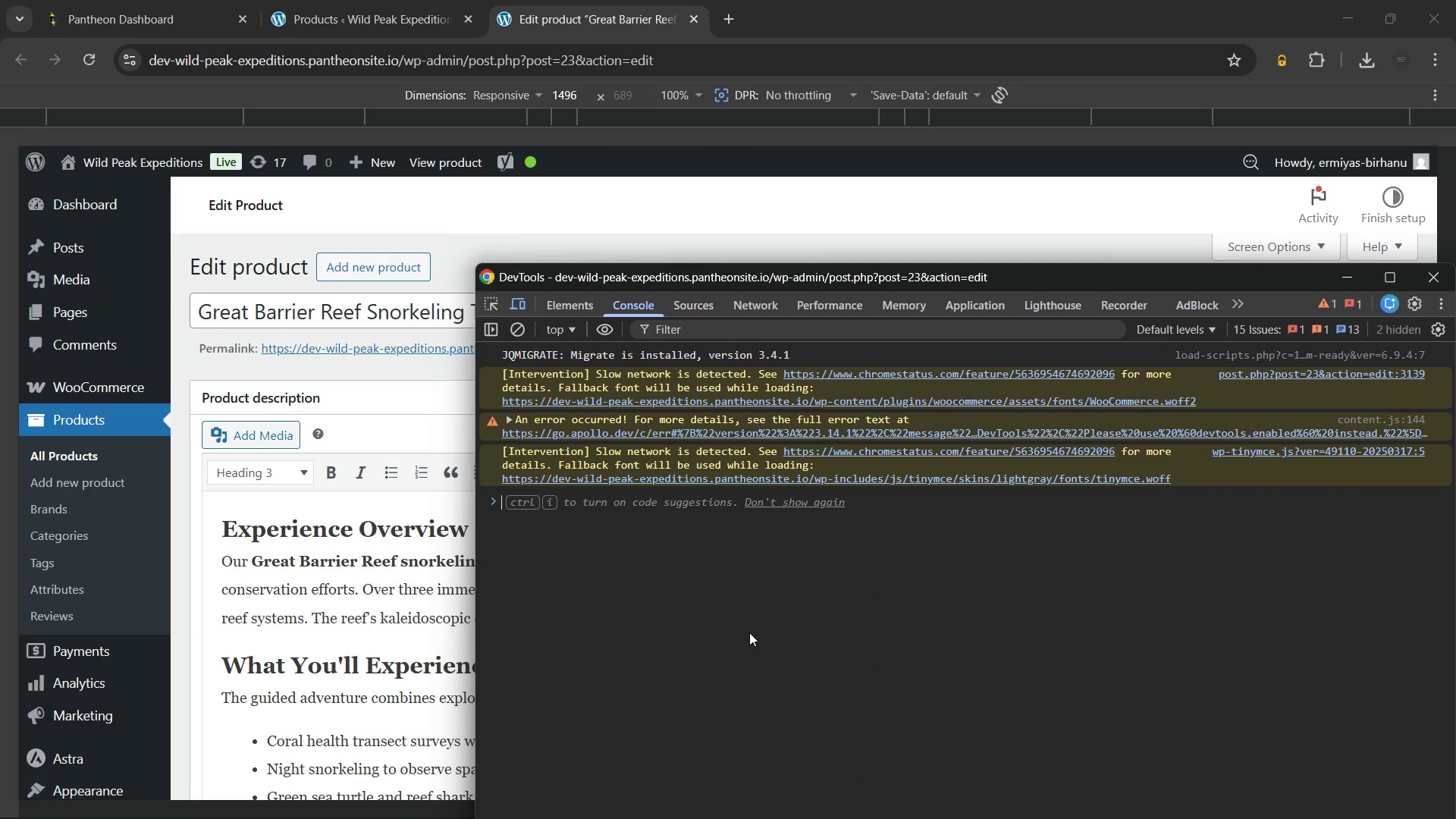 
key(Control+Shift+P)
 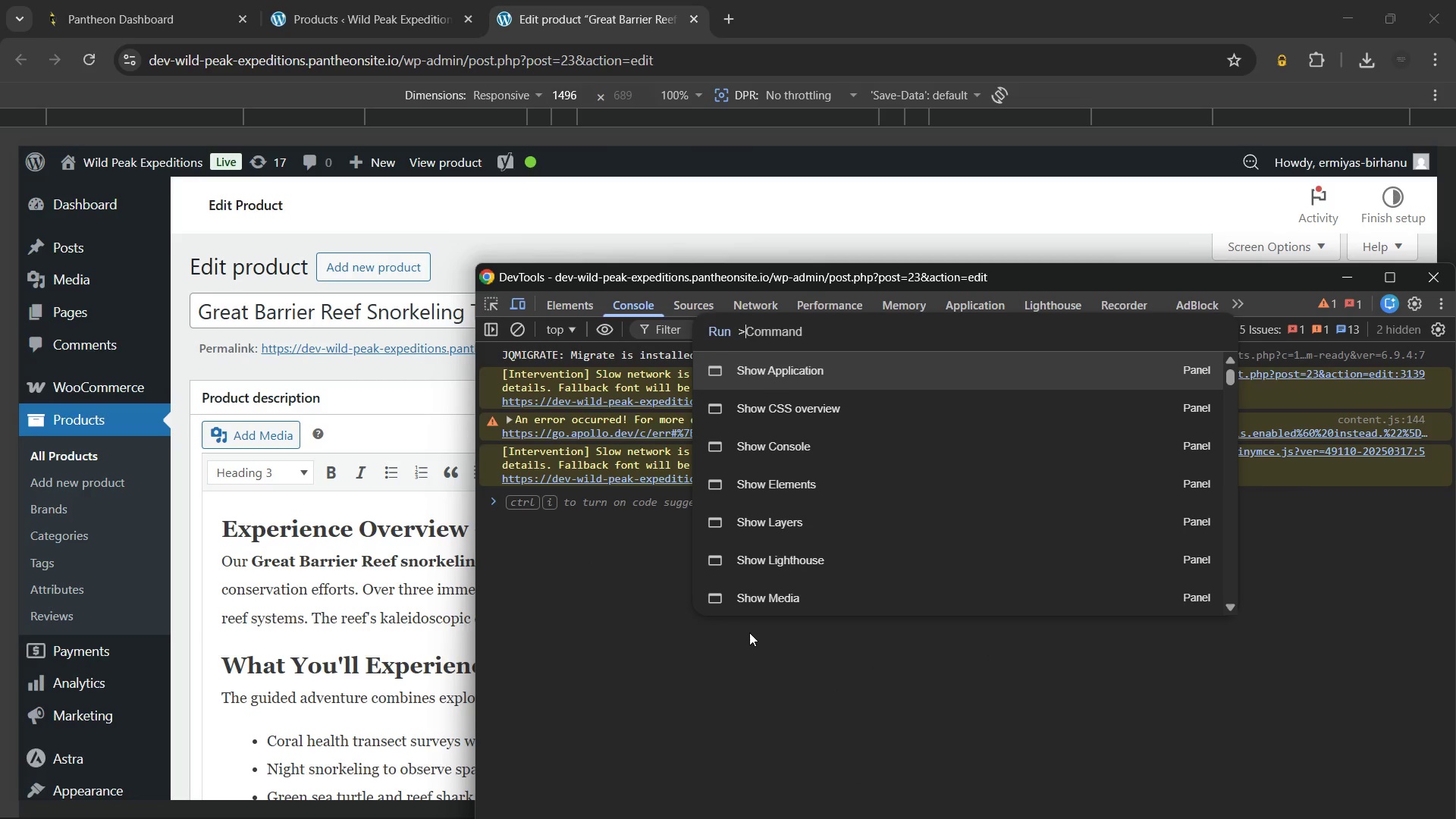 
type(ful)
 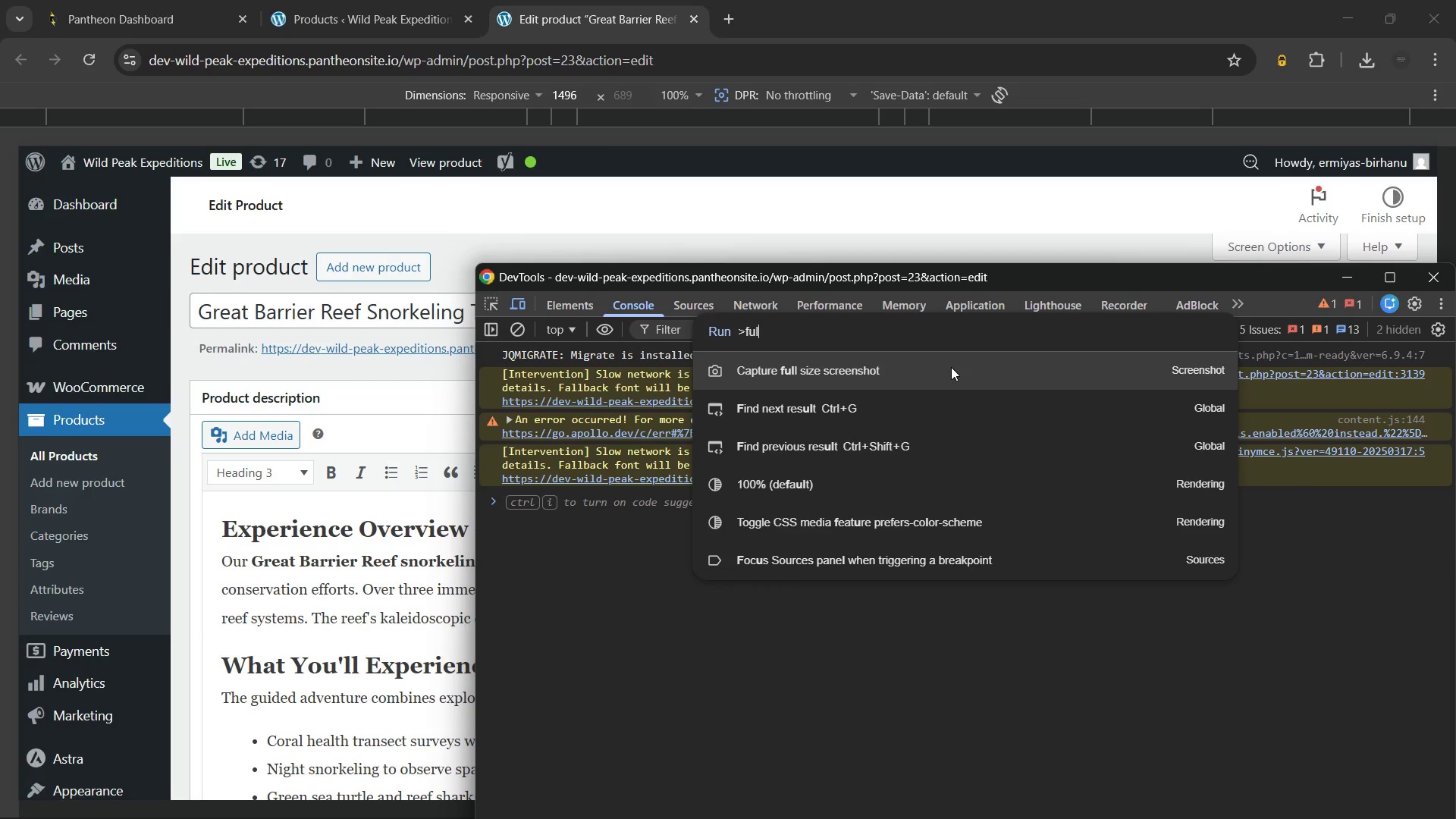 
left_click([951, 367])
 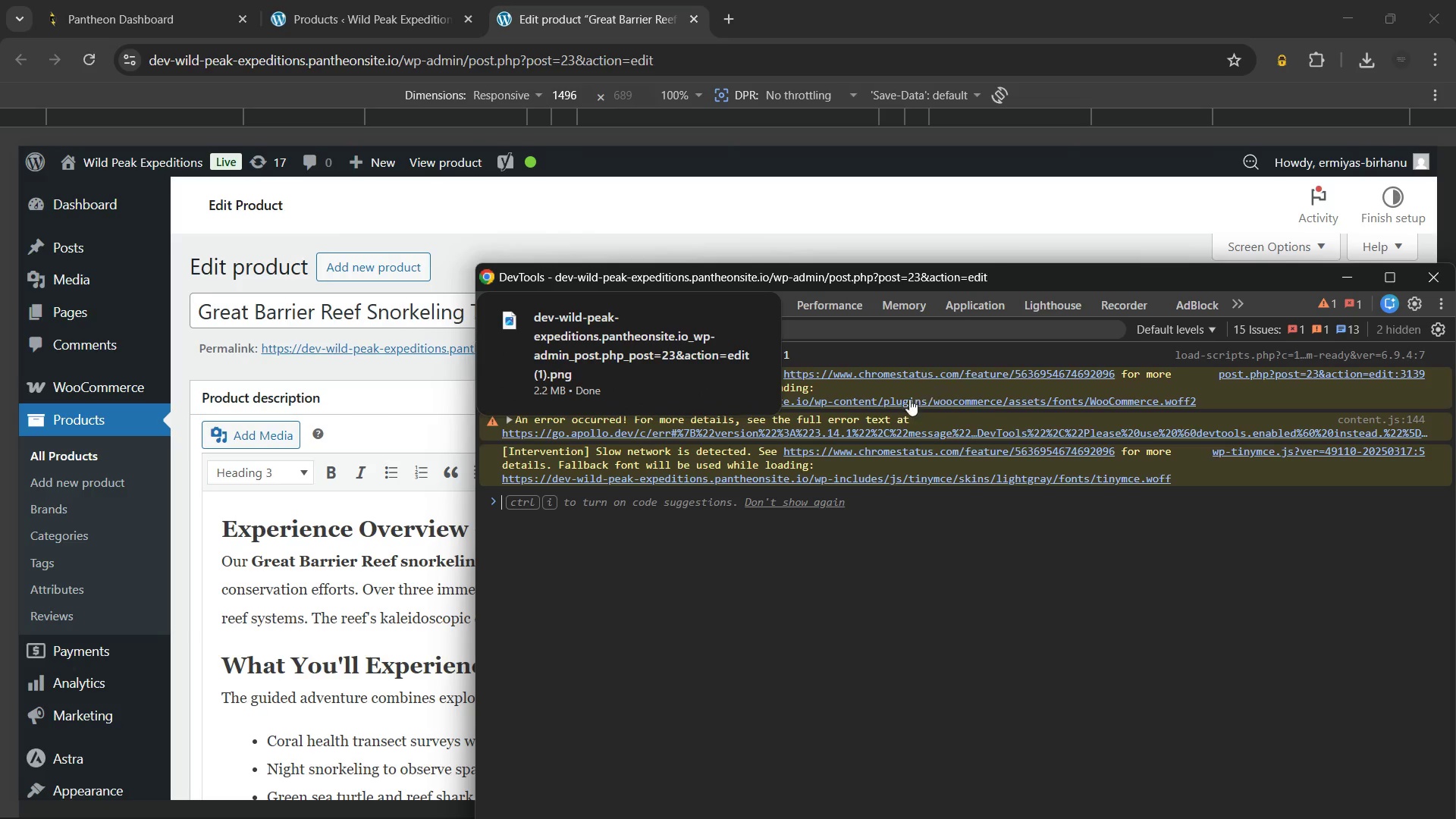 
wait(5.39)
 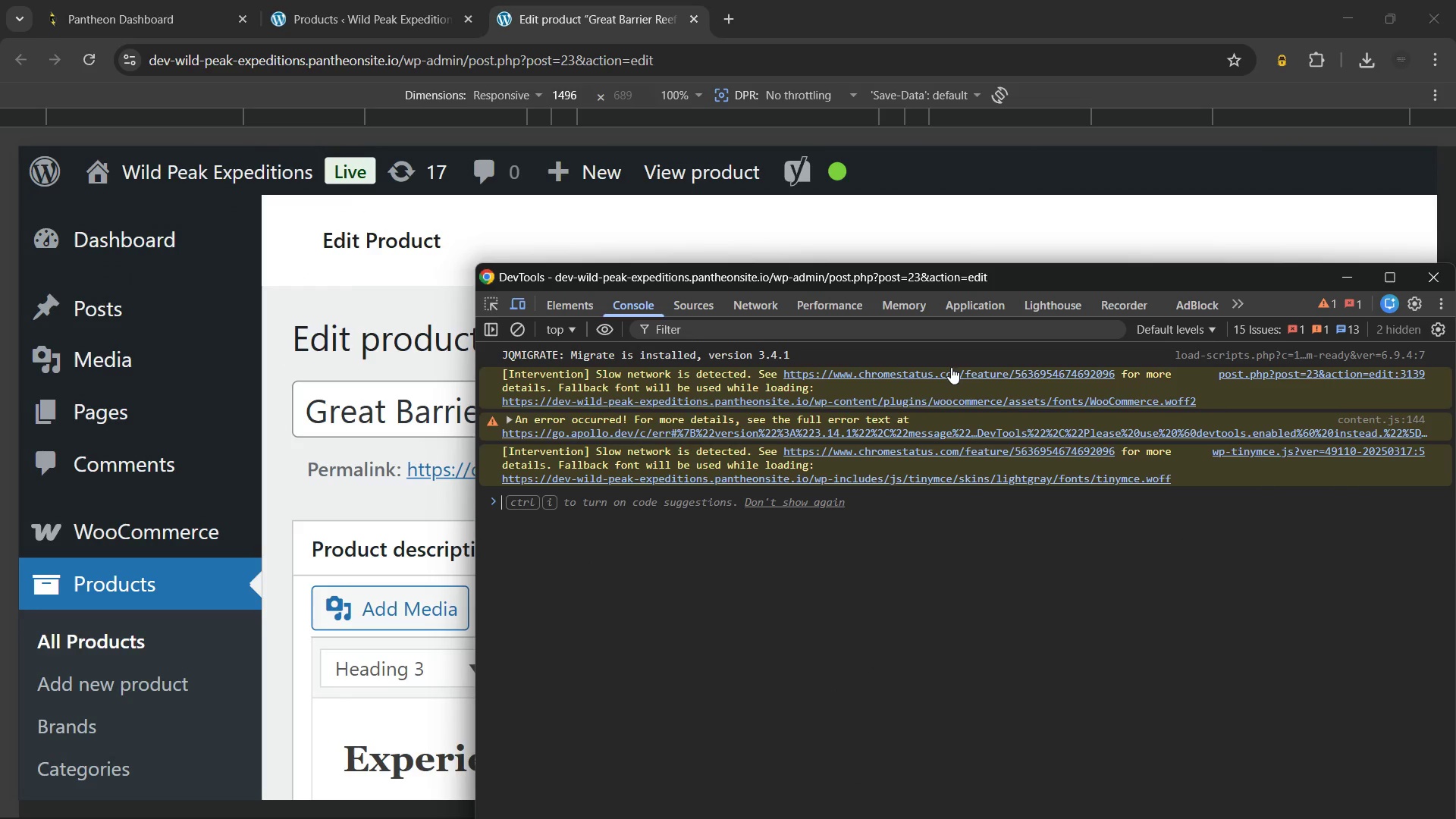 
left_click([745, 317])
 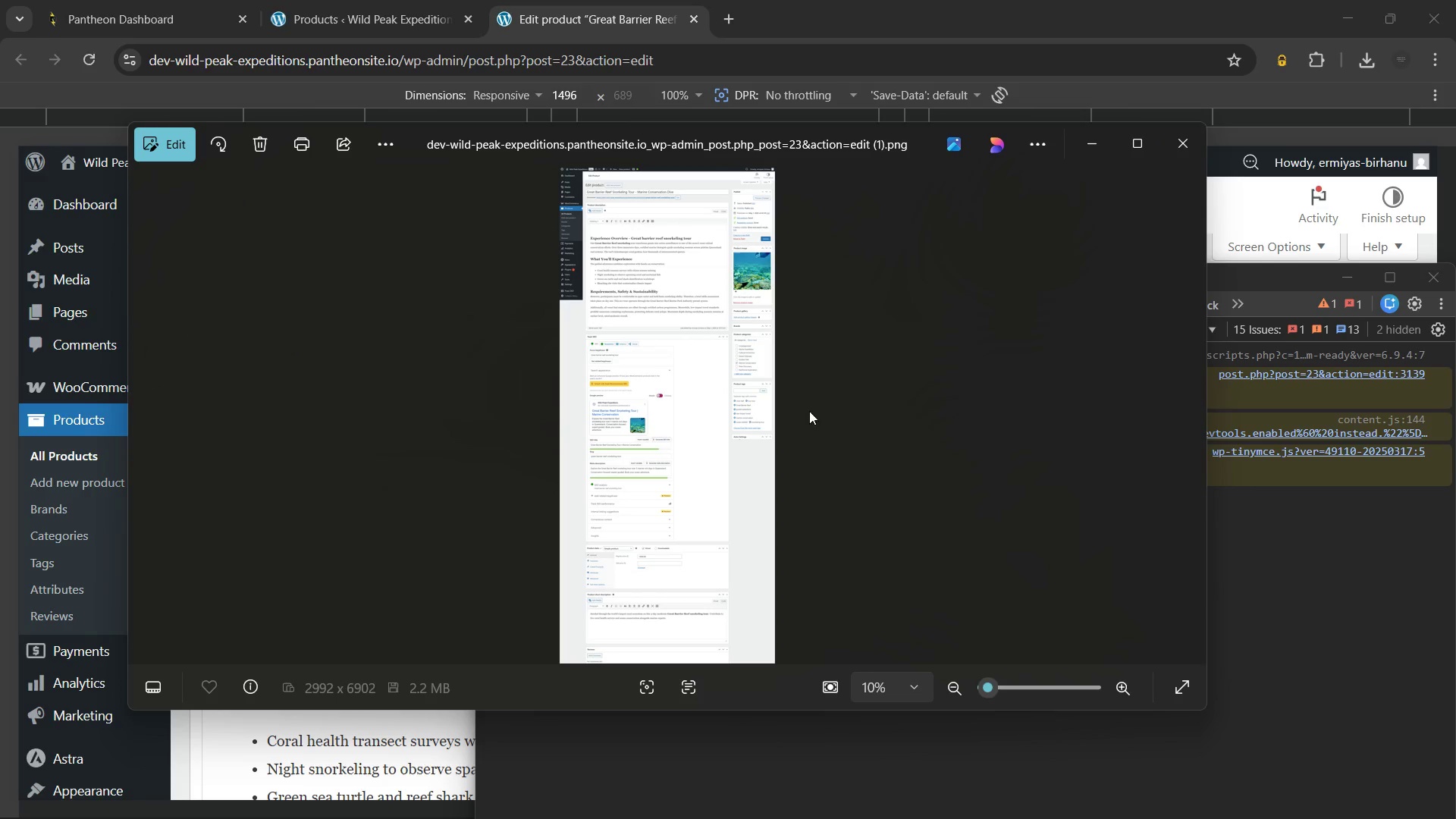 
scroll: coordinate [671, 400], scroll_direction: up, amount: 11.0
 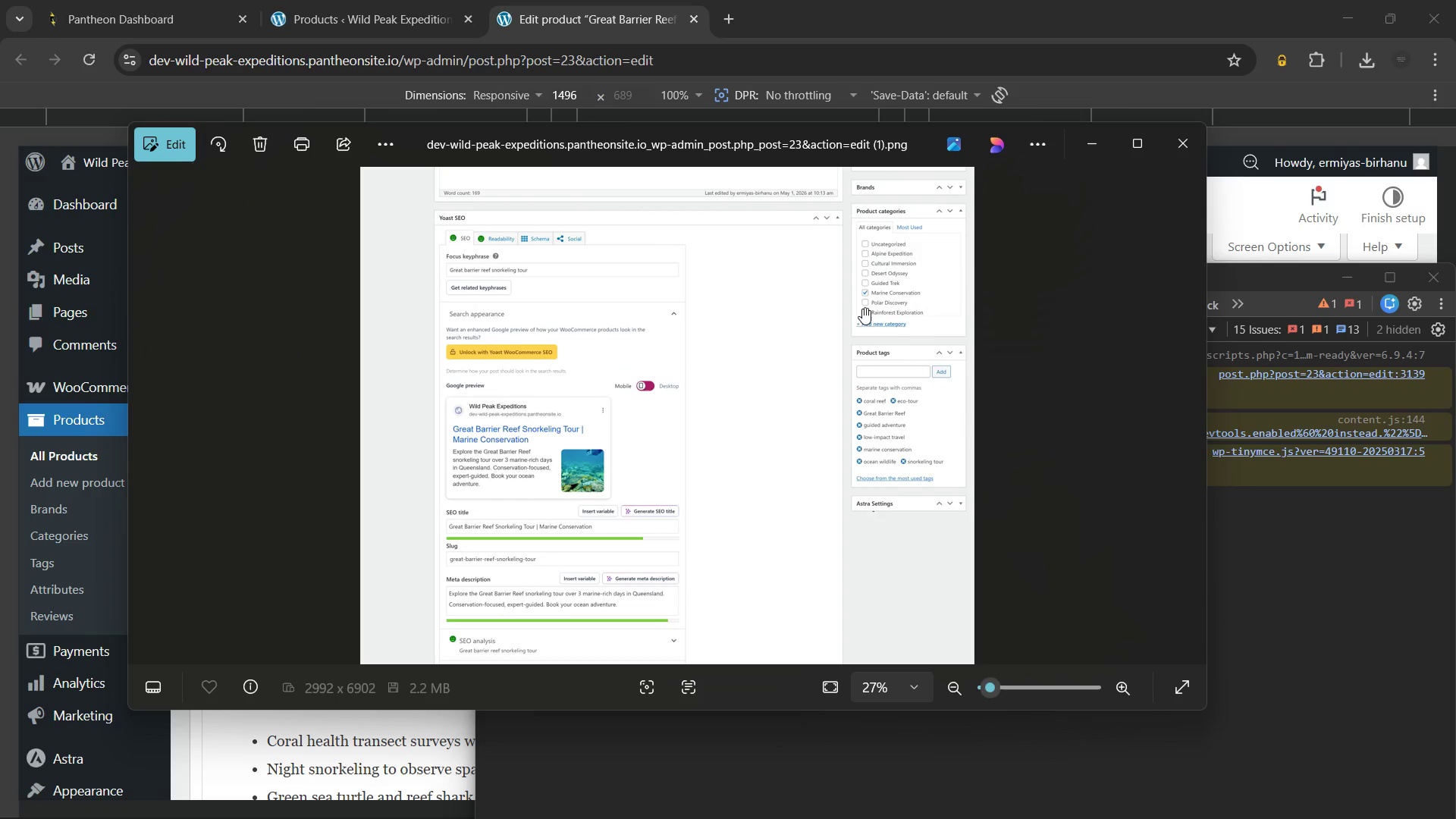 
left_click_drag(start_coordinate=[862, 297], to_coordinate=[871, 359])
 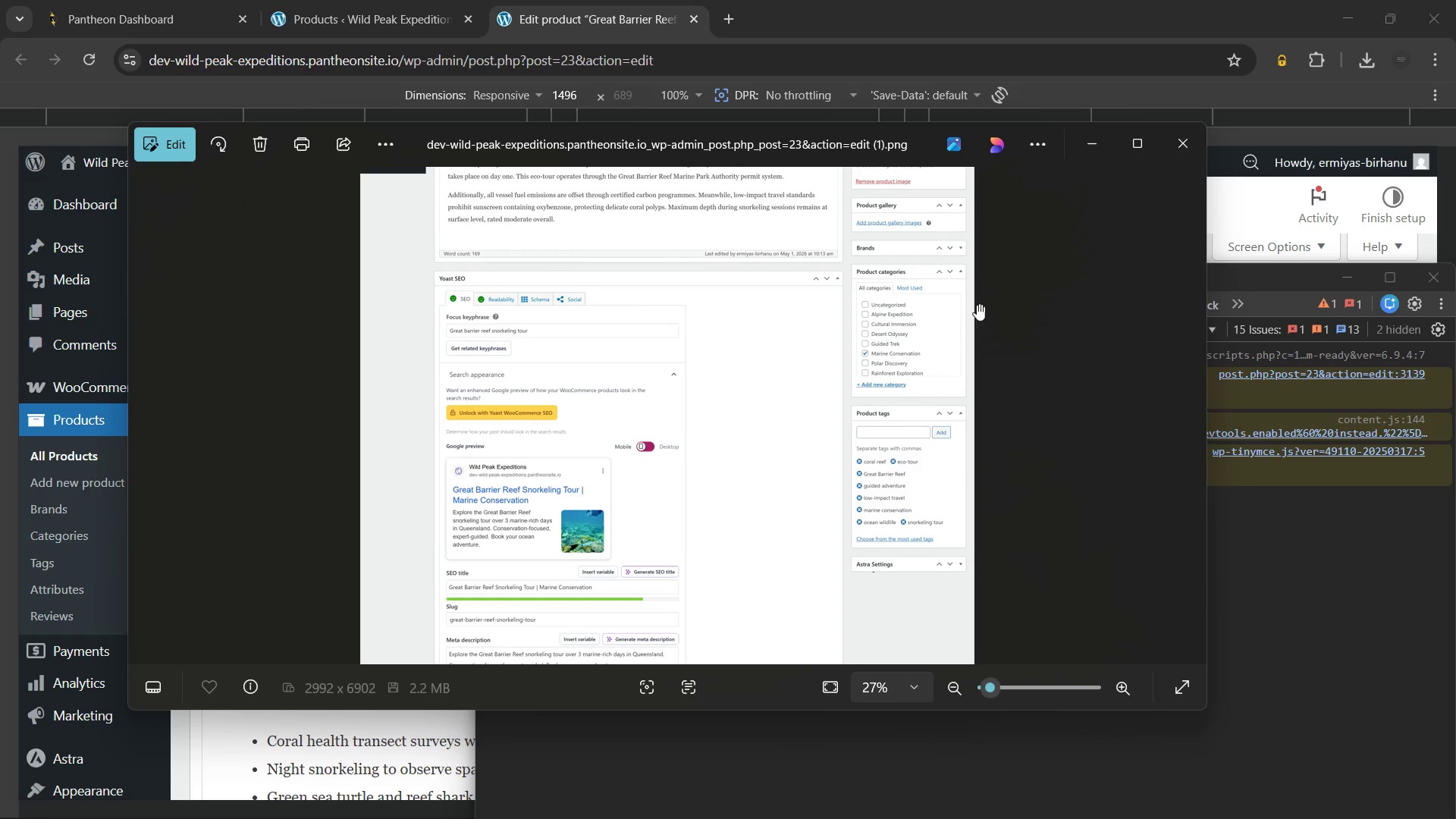 
left_click([1191, 155])
 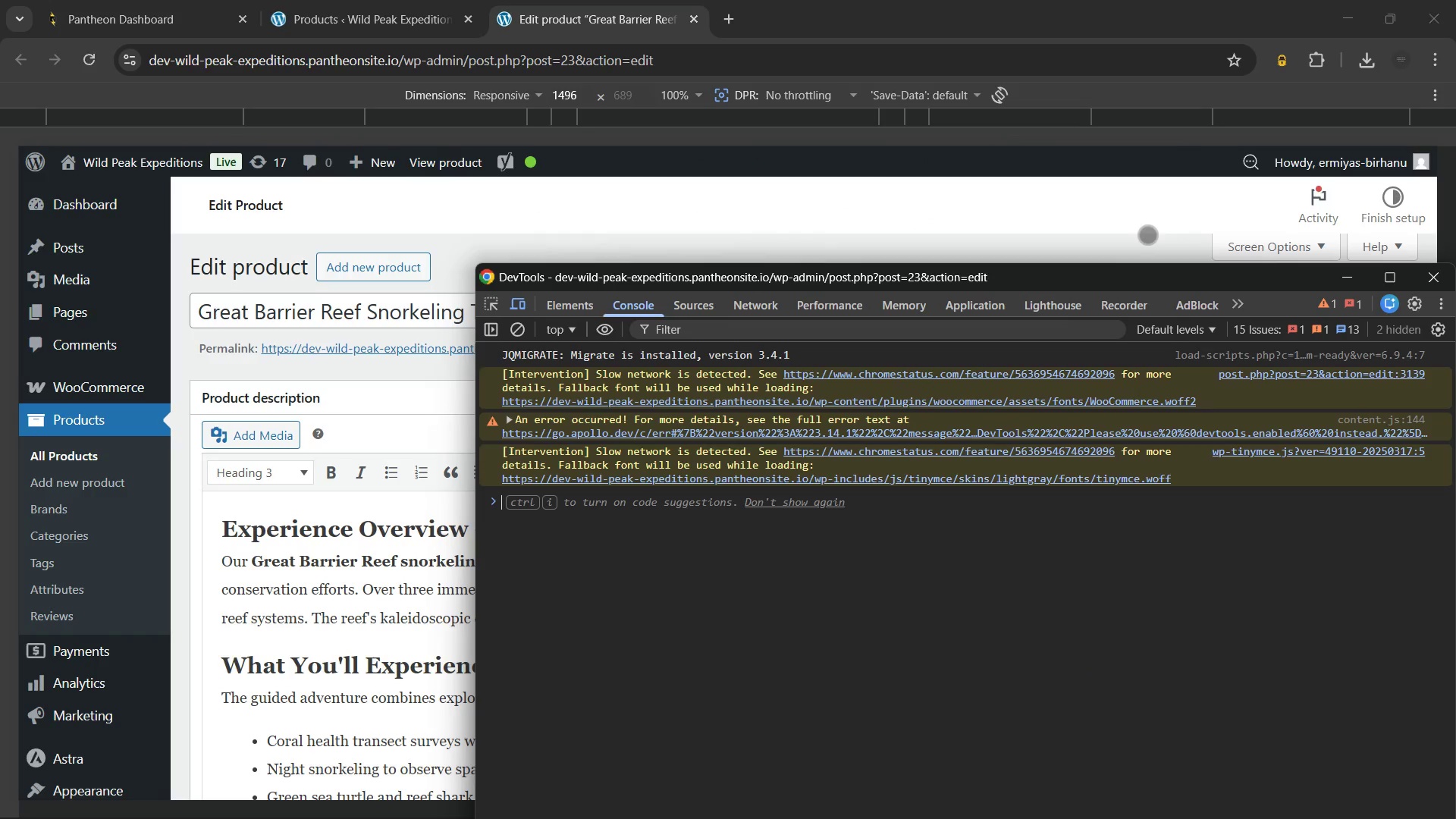 
left_click([968, 207])
 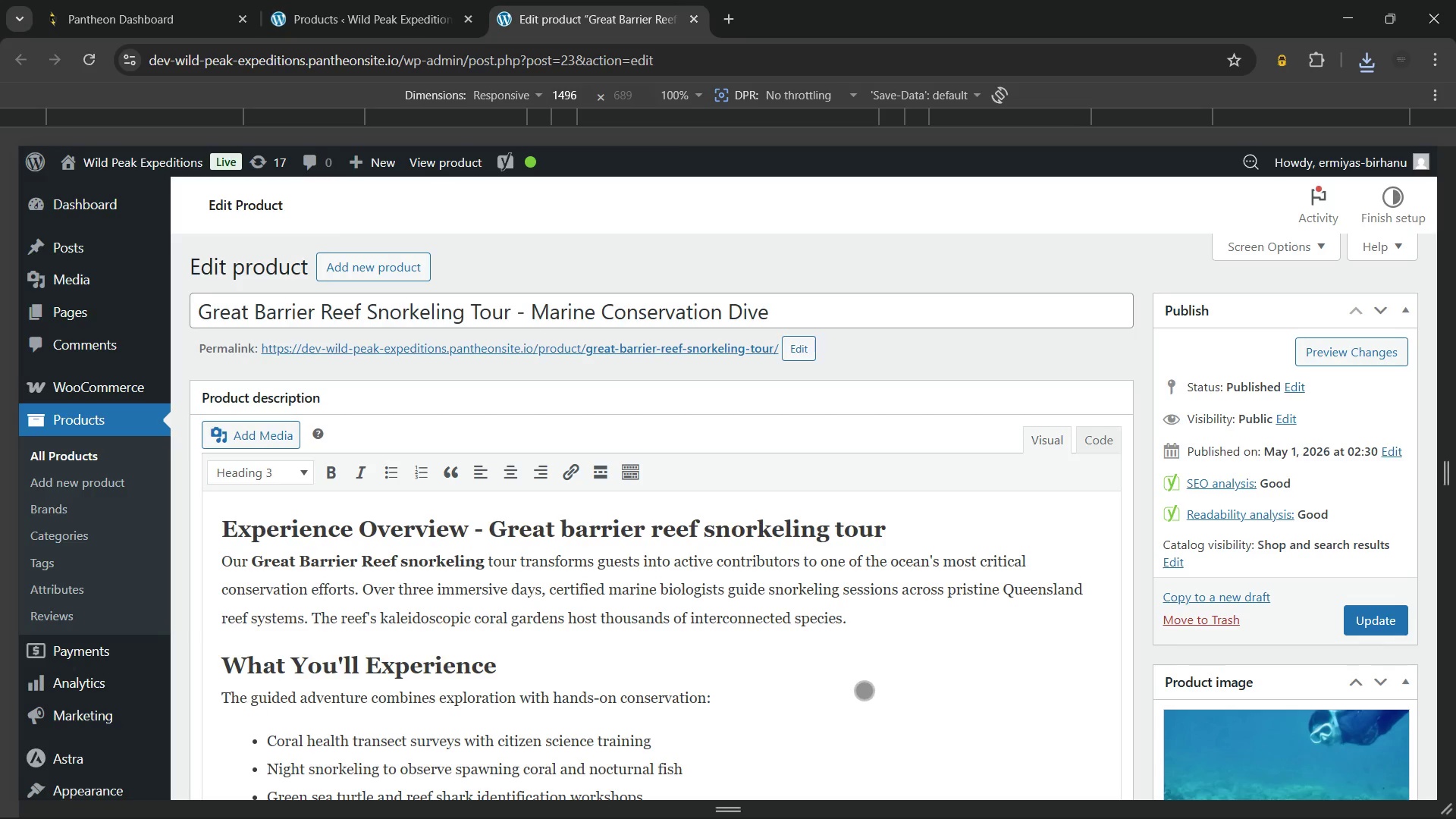 
key(Meta+MetaLeft)
 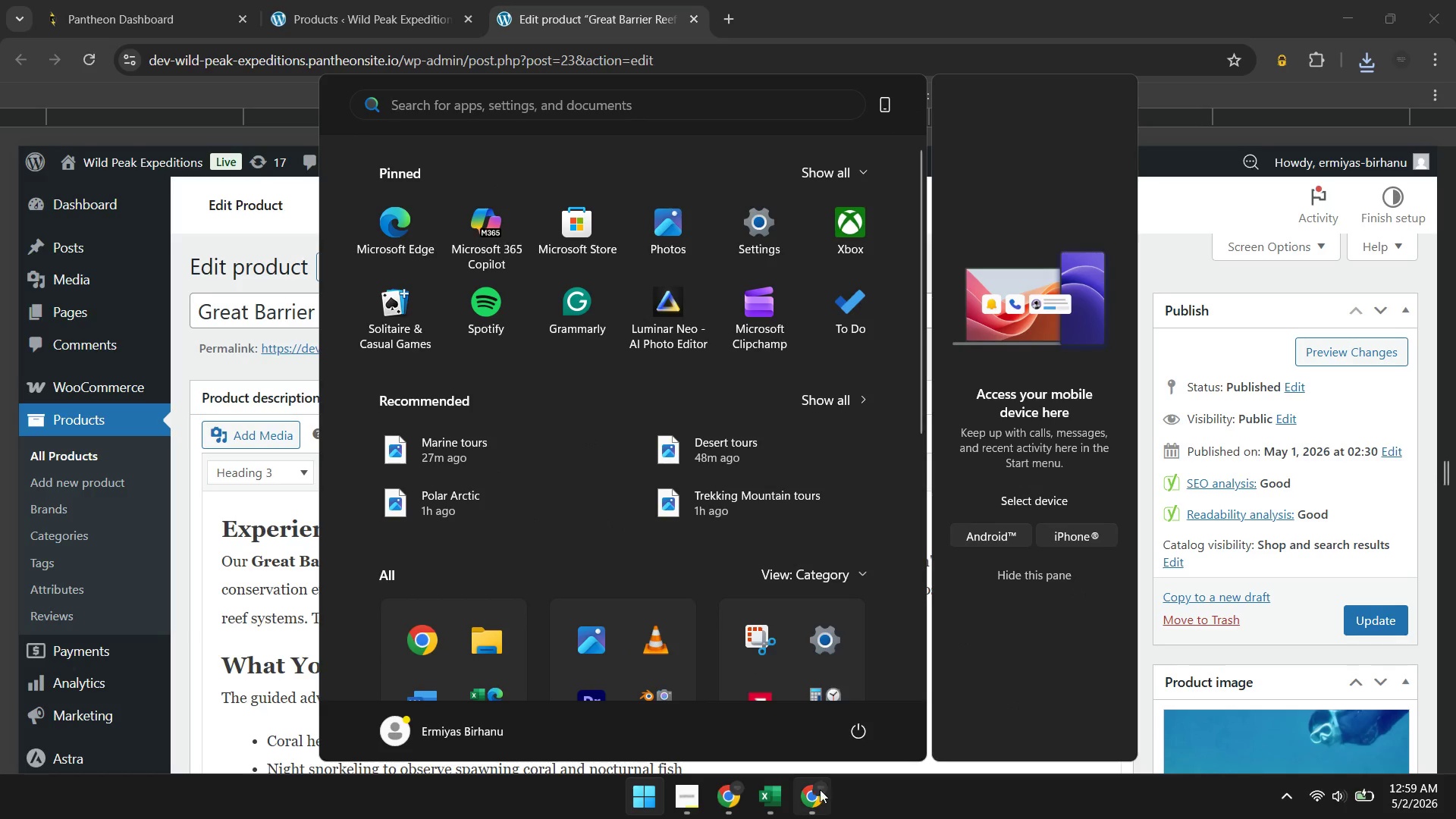 
left_click([820, 792])
 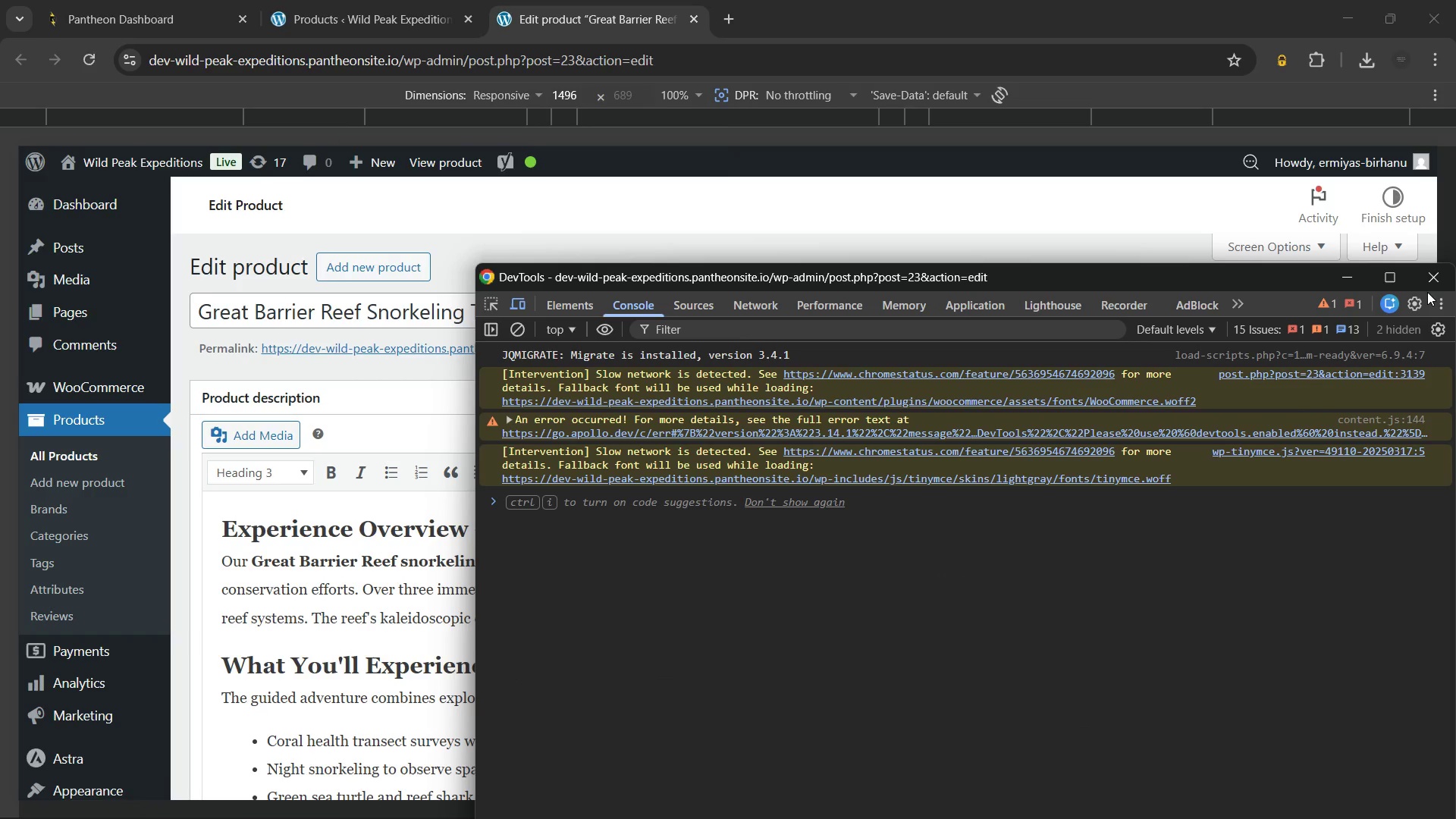 
left_click([1428, 287])
 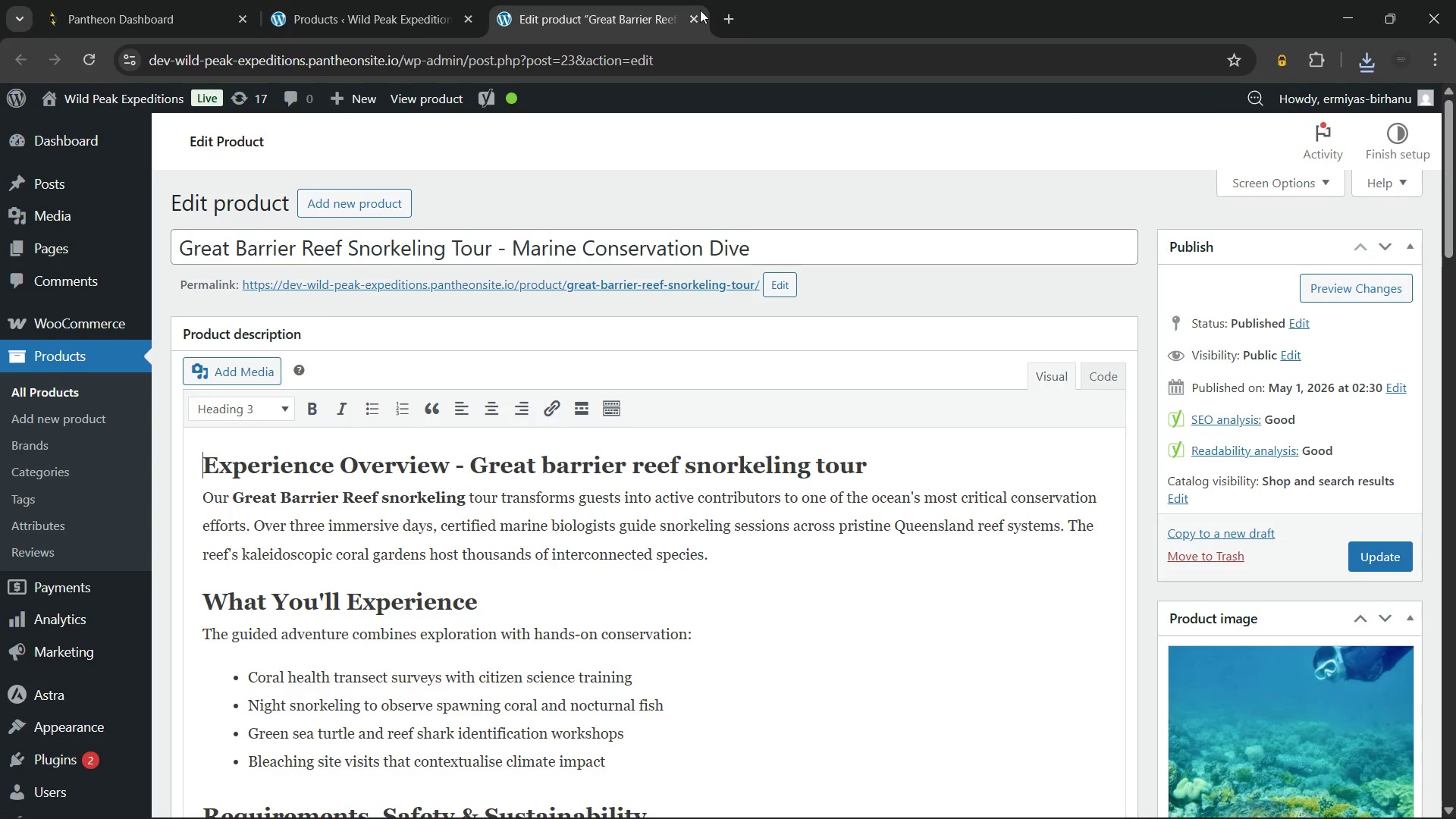 
left_click([696, 18])
 